 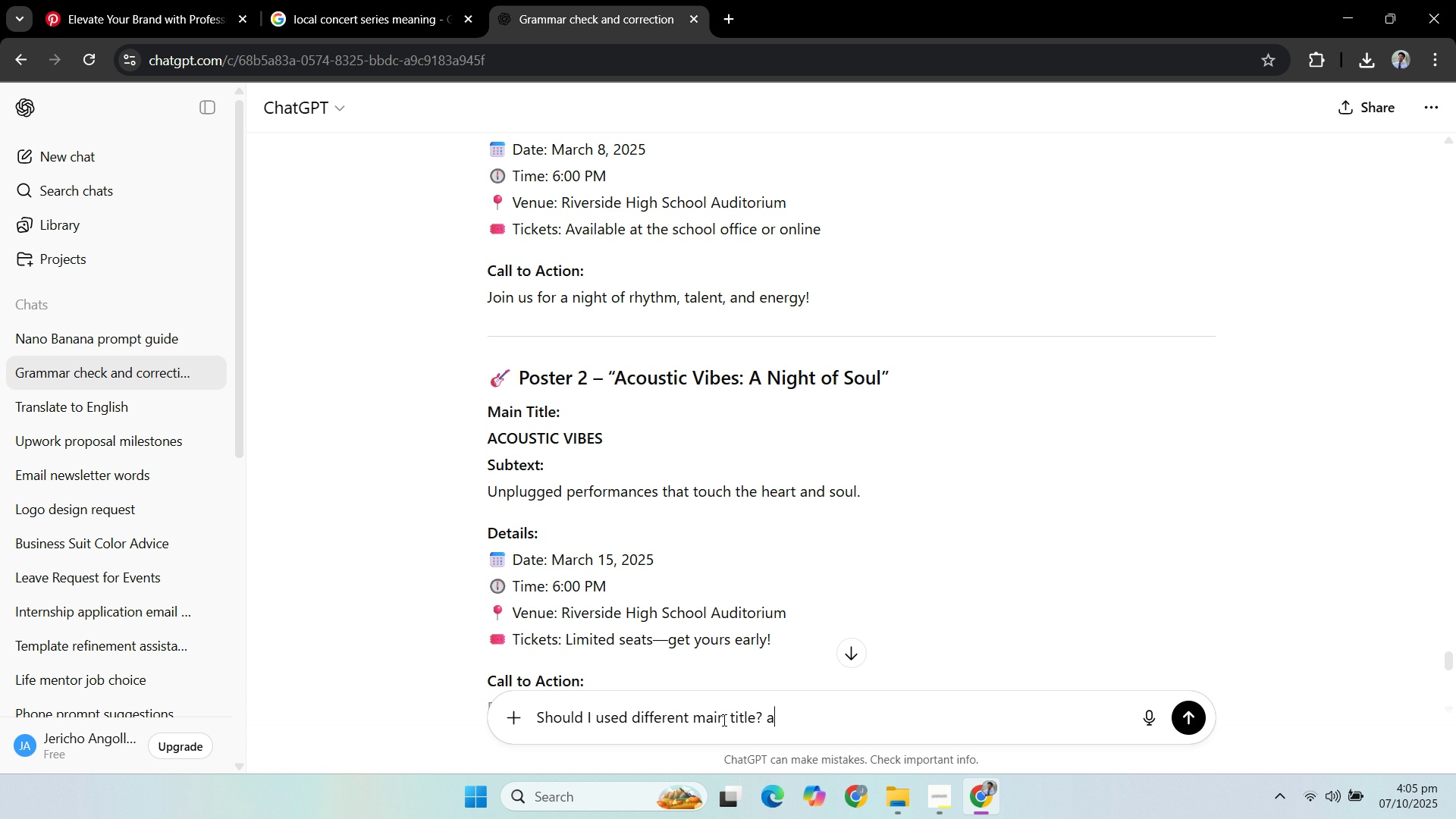 
hold_key(key=ShiftLeft, duration=0.5)
 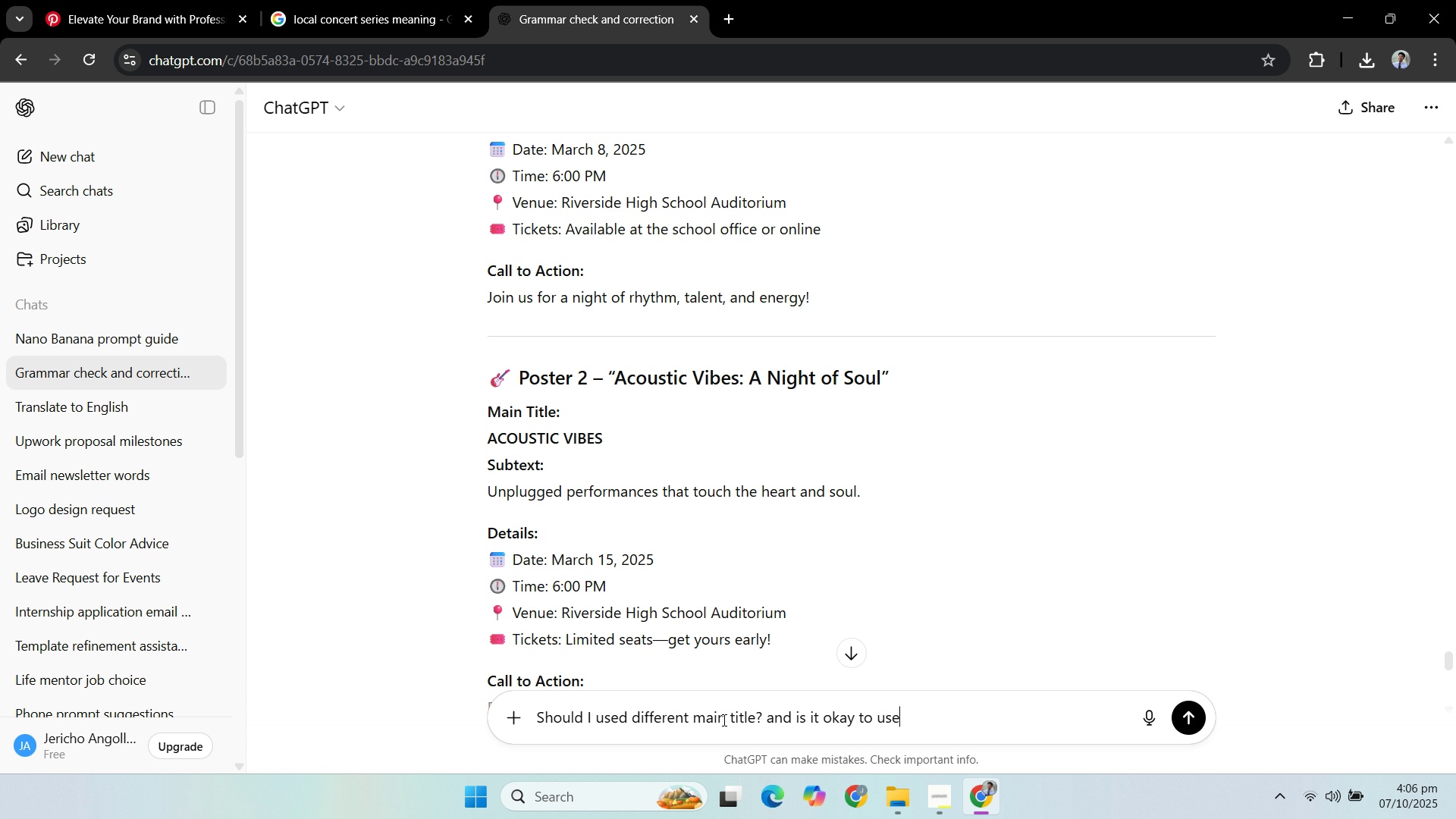 
wait(19.23)
 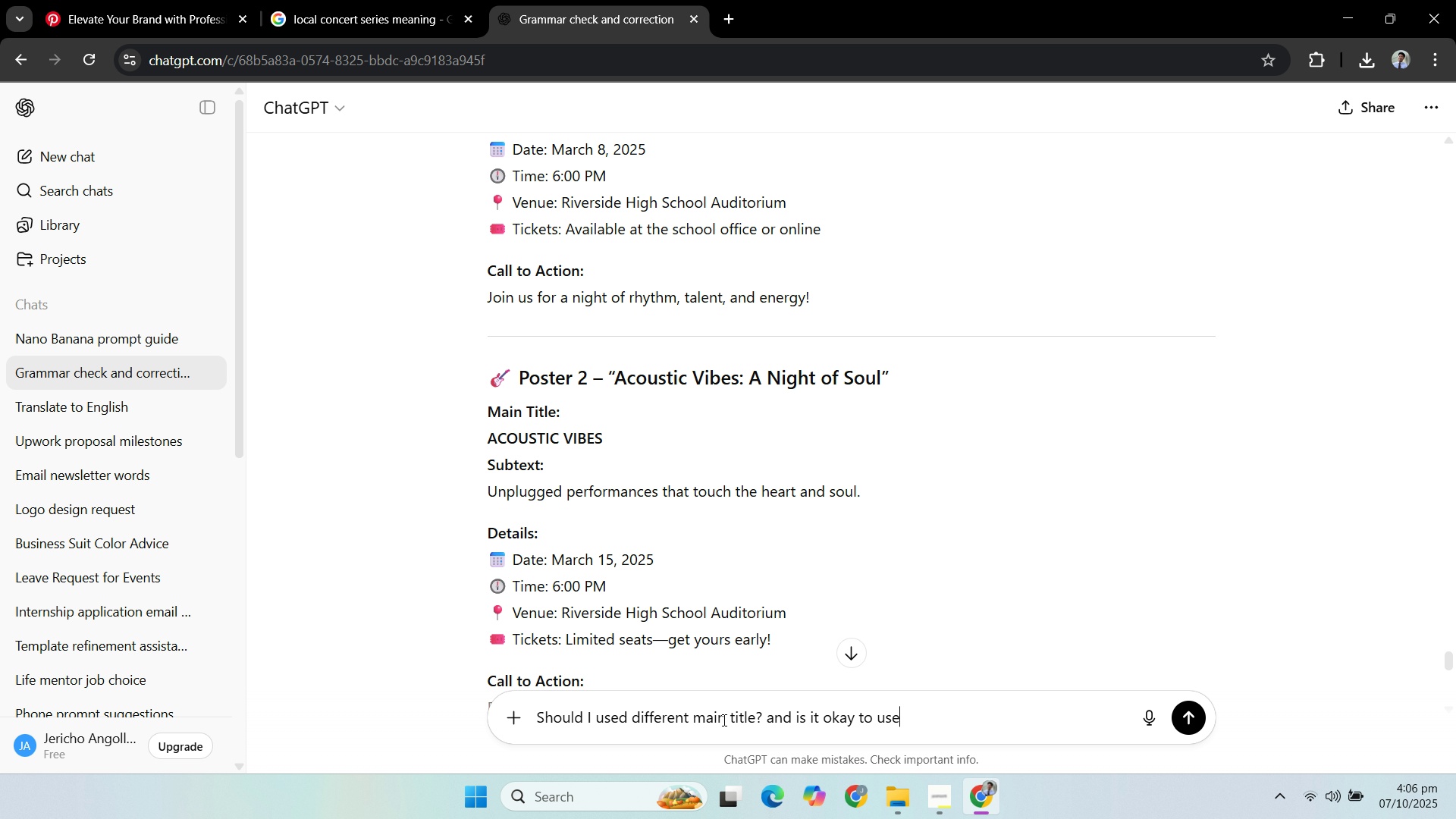 
hold_key(key=Backspace, duration=0.87)
 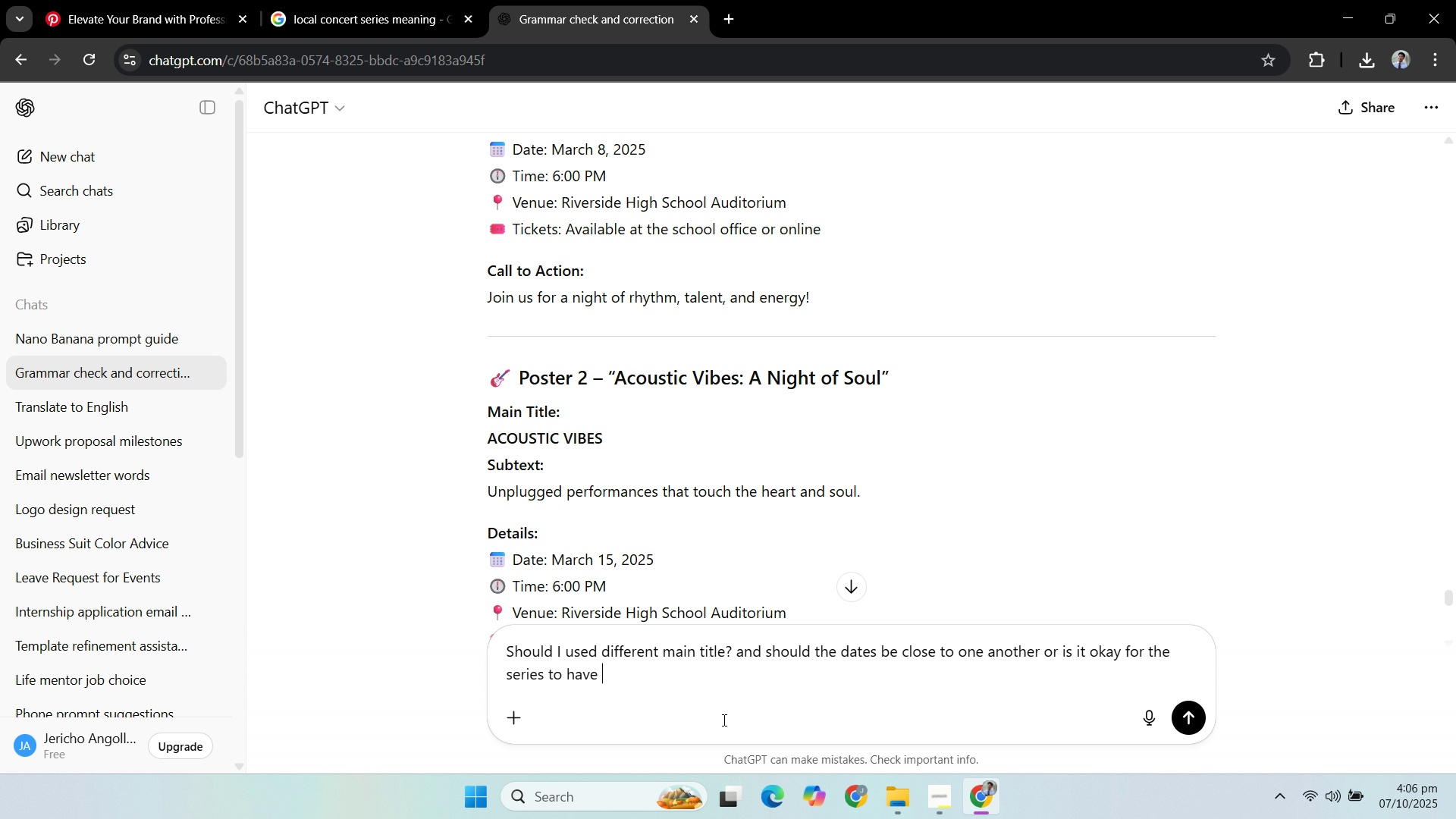 
wait(29.06)
 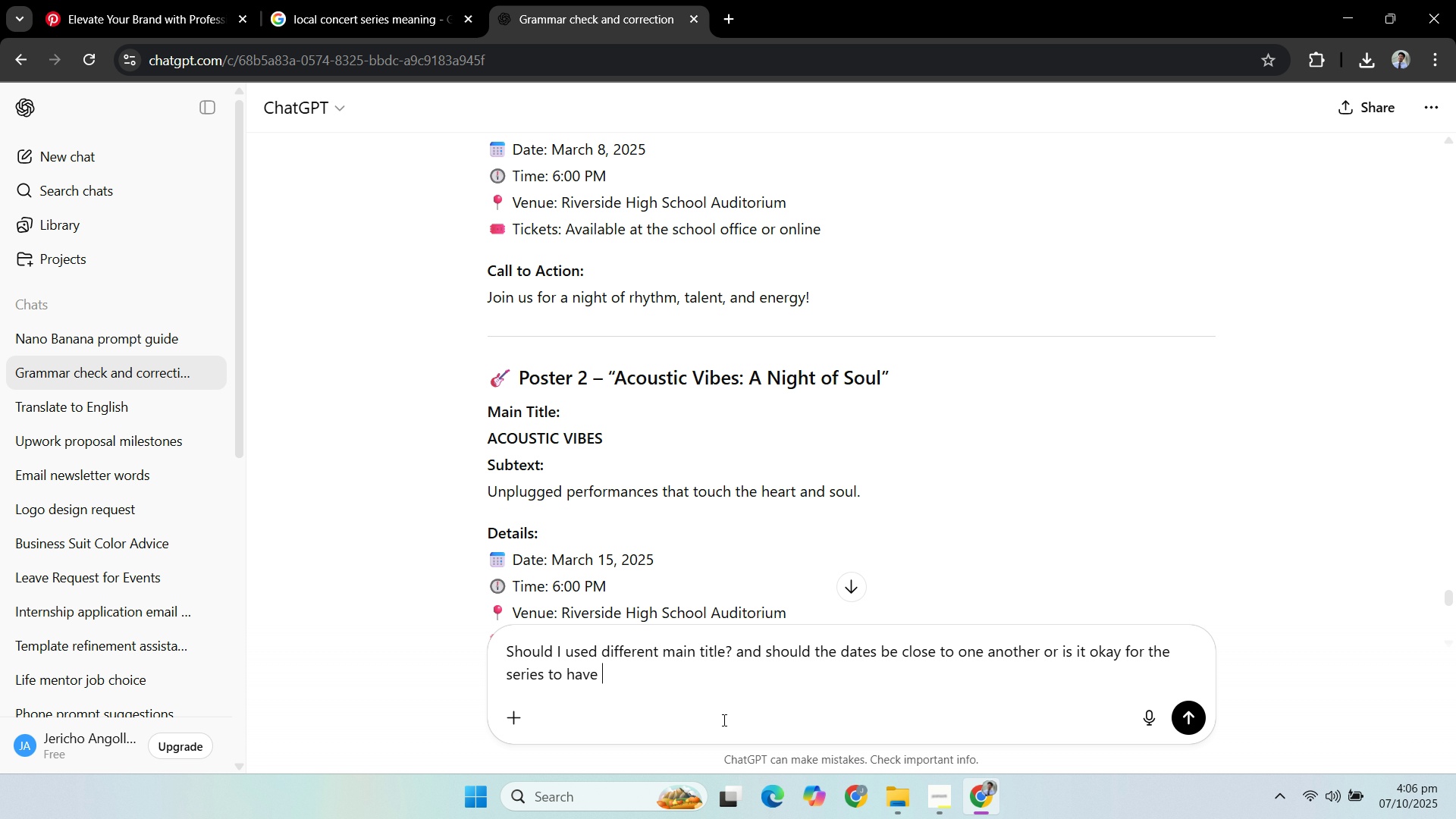 
type(a big gap in dates)
 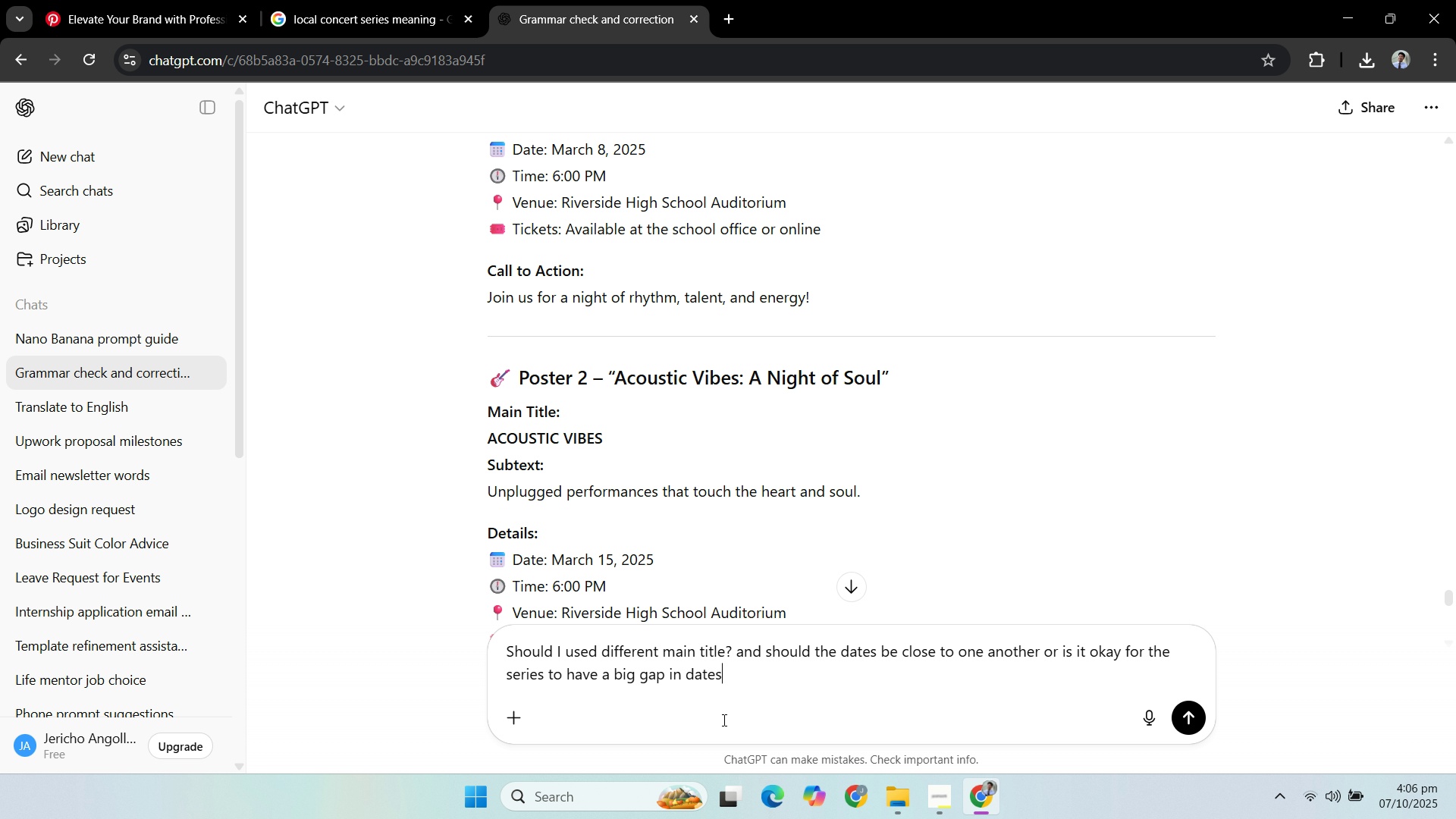 
key(Enter)
 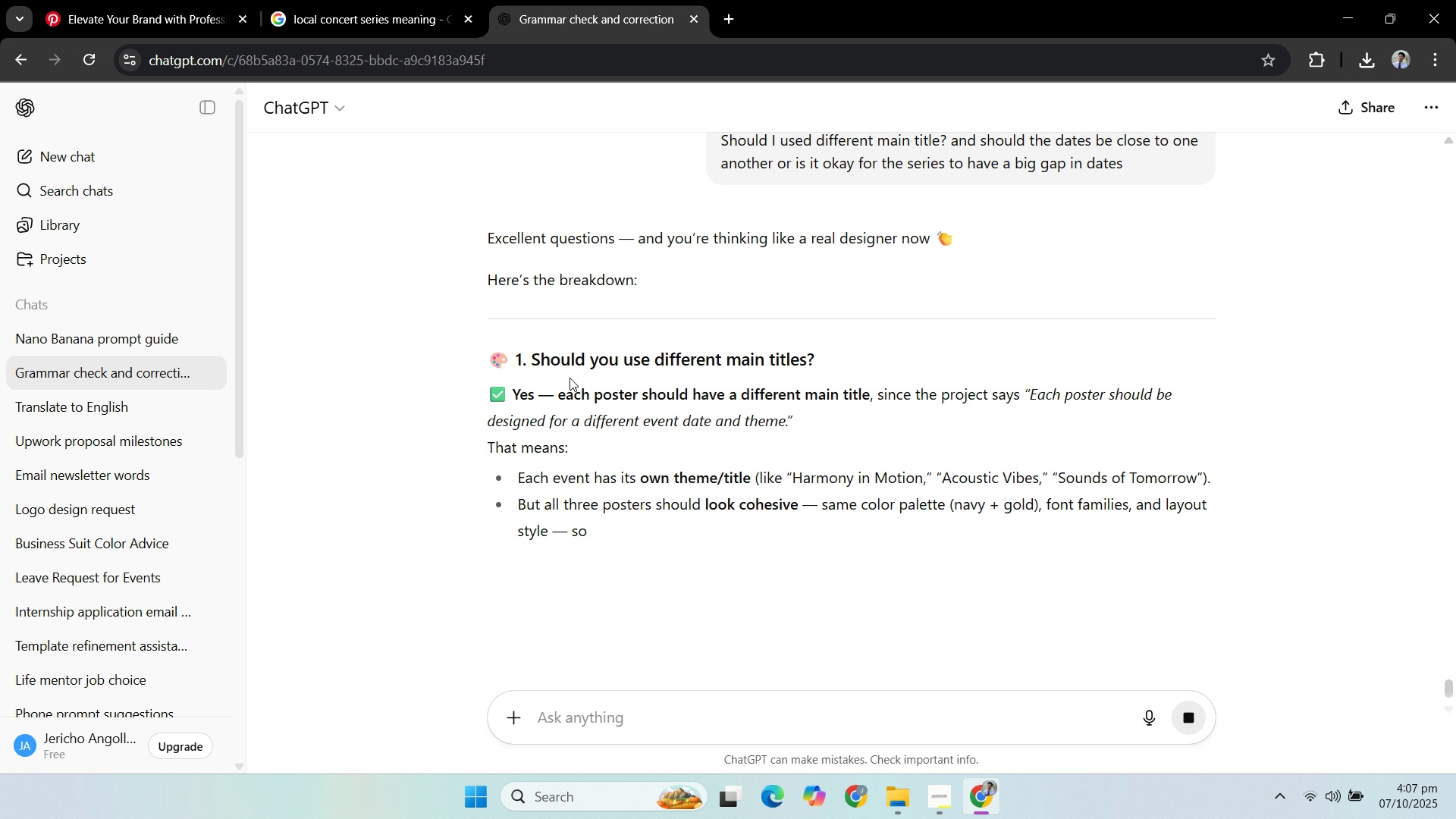 
wait(6.78)
 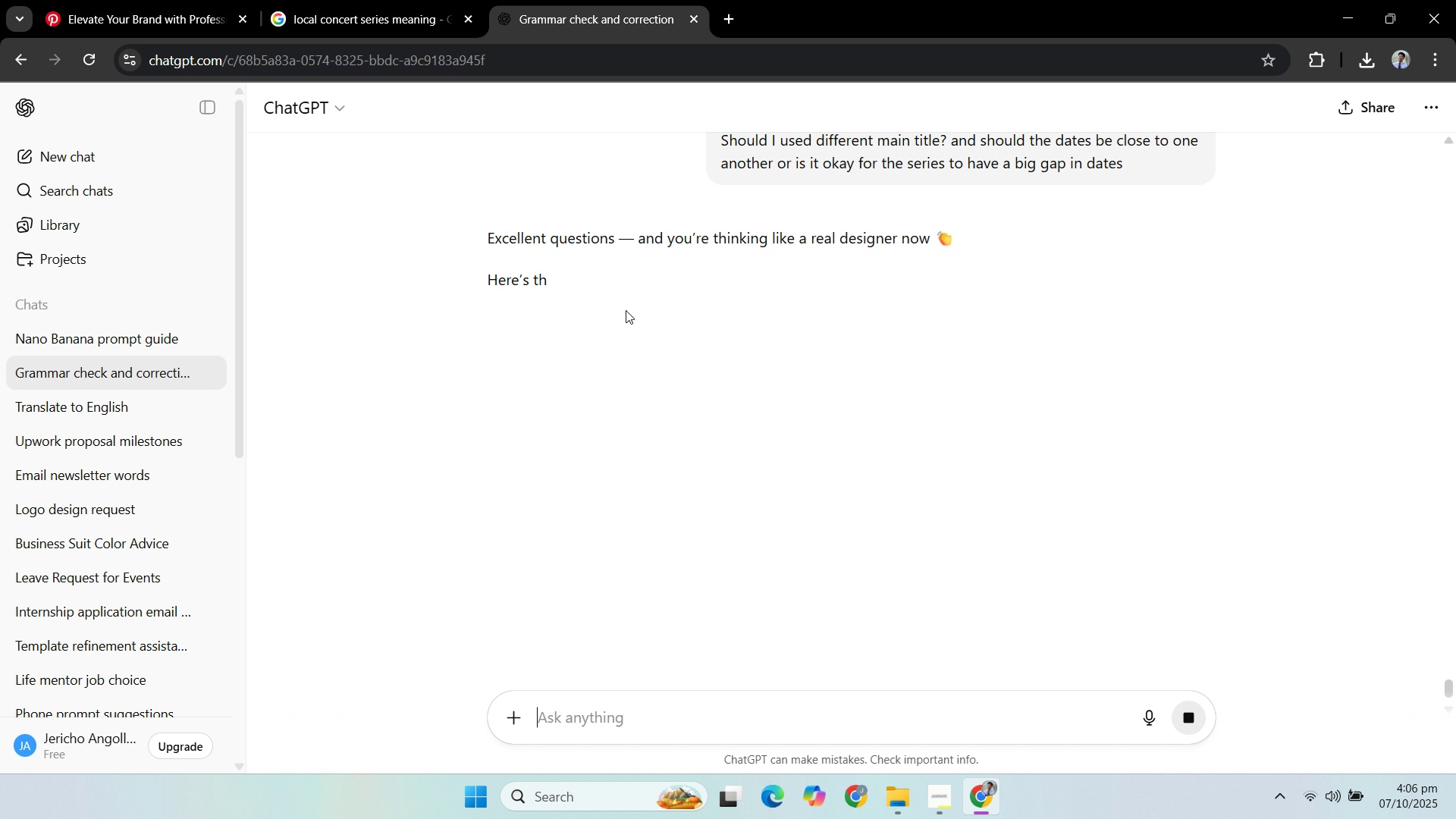 
left_click_drag(start_coordinate=[562, 394], to_coordinate=[720, 453])
 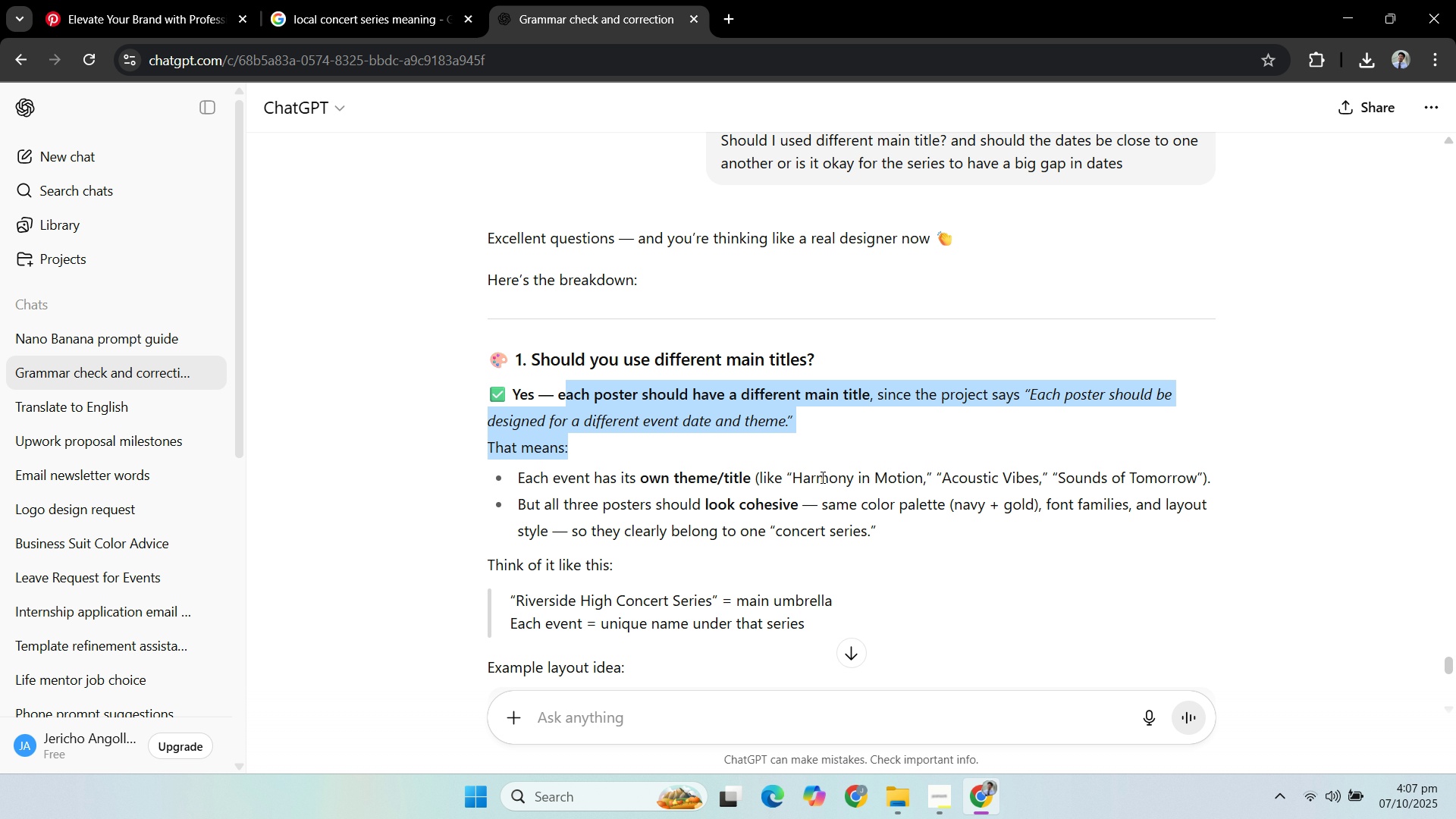 
left_click_drag(start_coordinate=[733, 512], to_coordinate=[763, 529])
 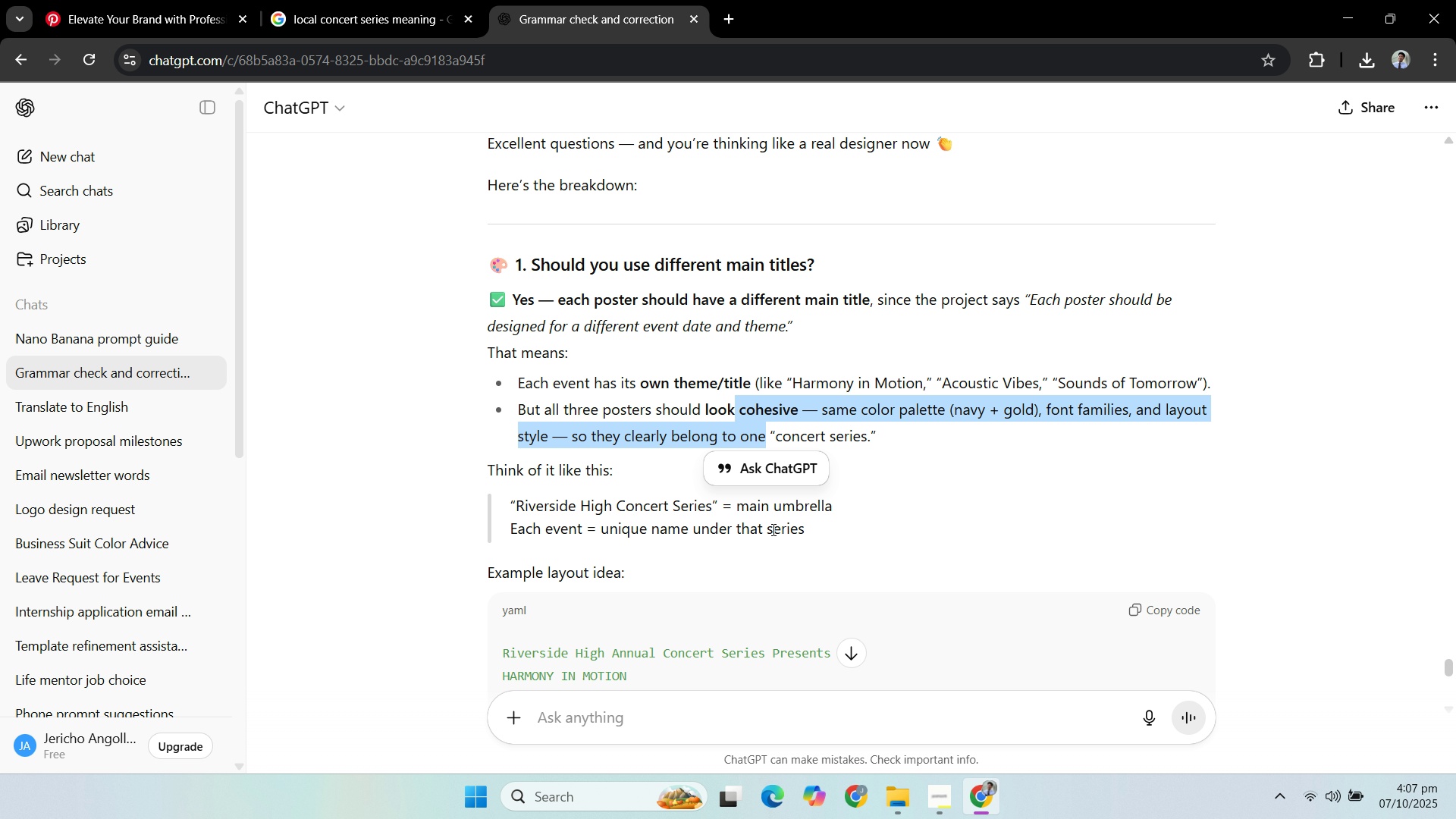 
scroll: coordinate [755, 500], scroll_direction: down, amount: 3.0
 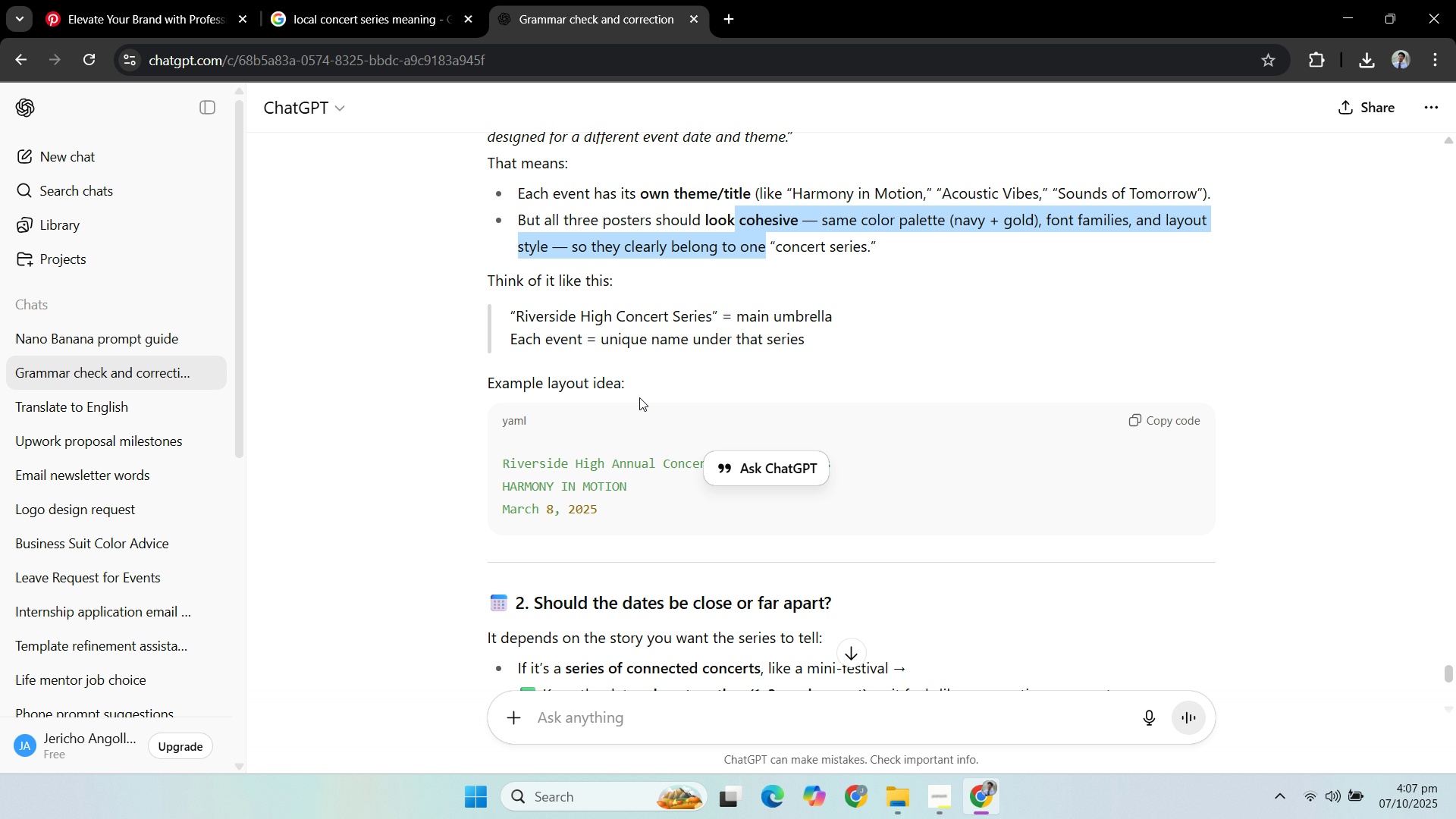 
left_click([639, 397])
 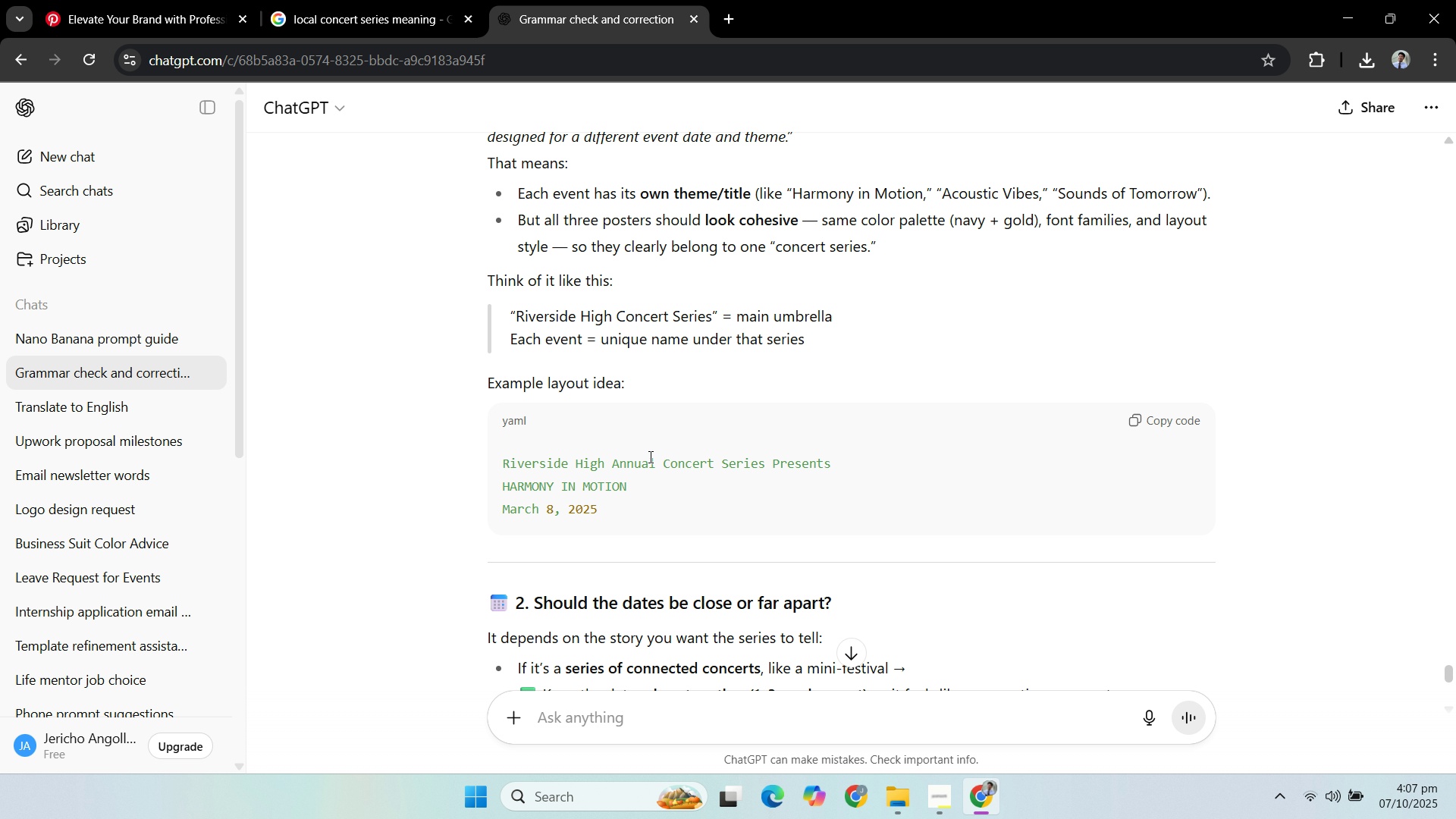 
scroll: coordinate [759, 422], scroll_direction: down, amount: 4.0
 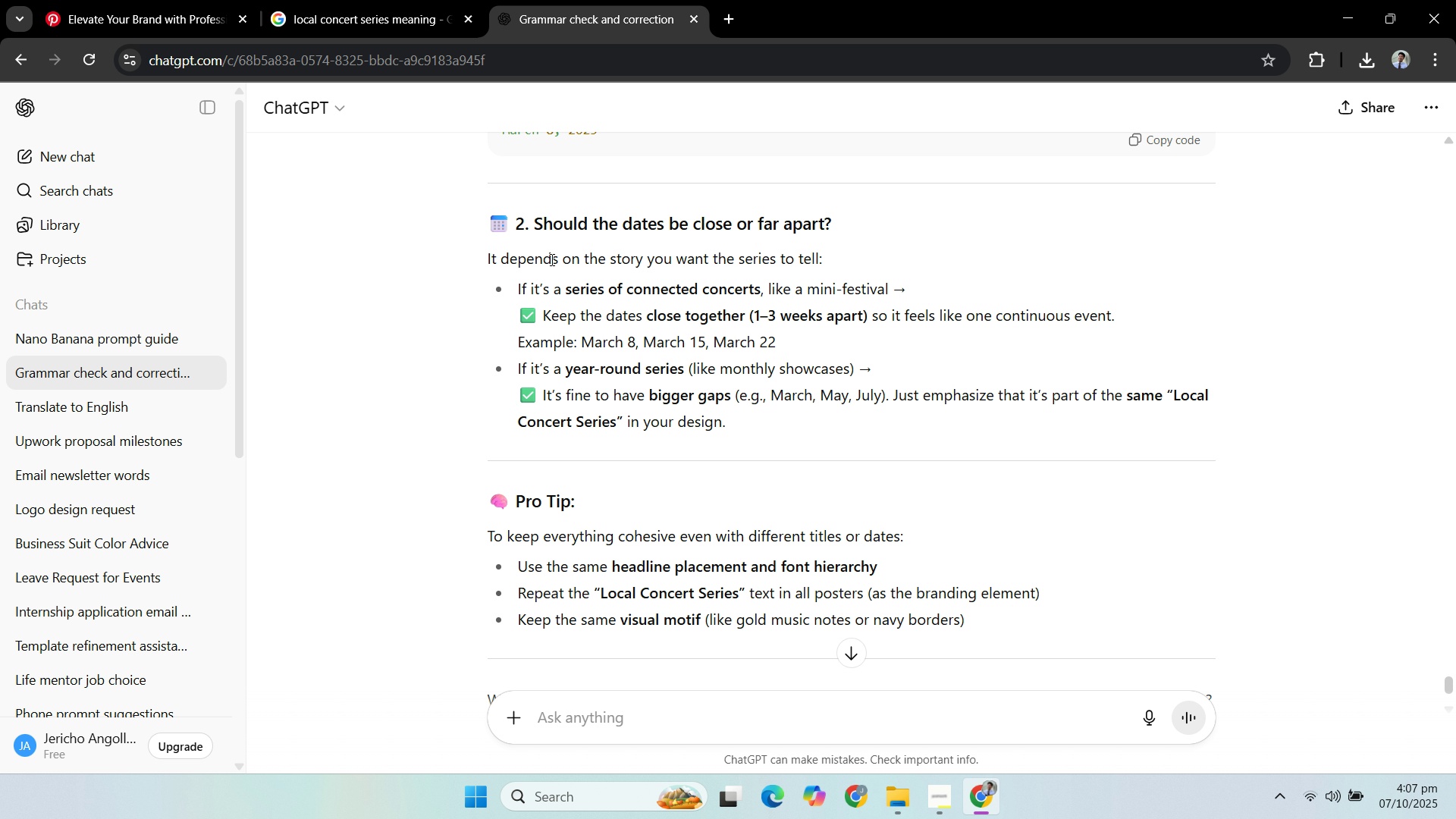 
left_click_drag(start_coordinate=[514, 259], to_coordinate=[876, 299])
 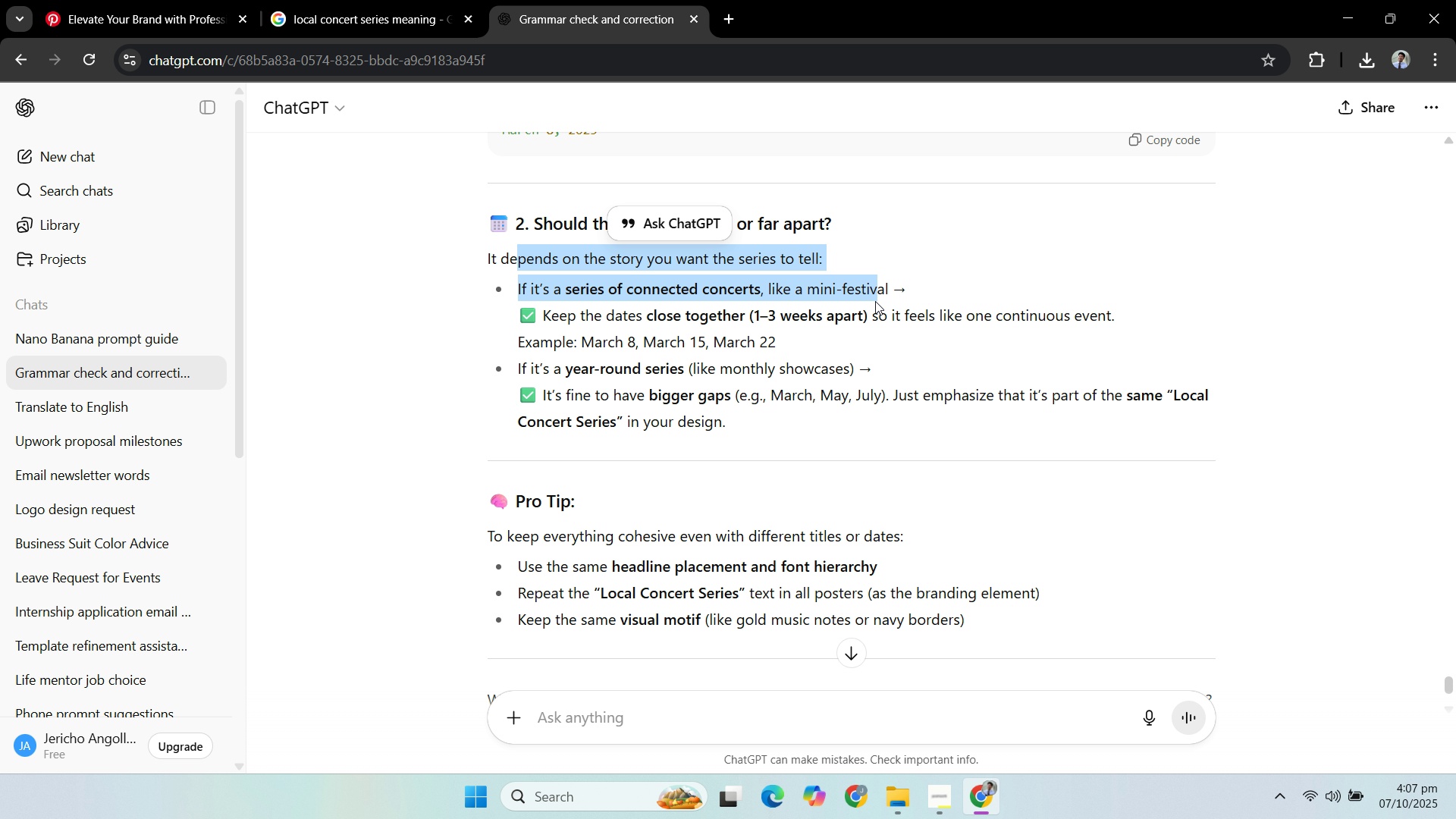 
wait(12.9)
 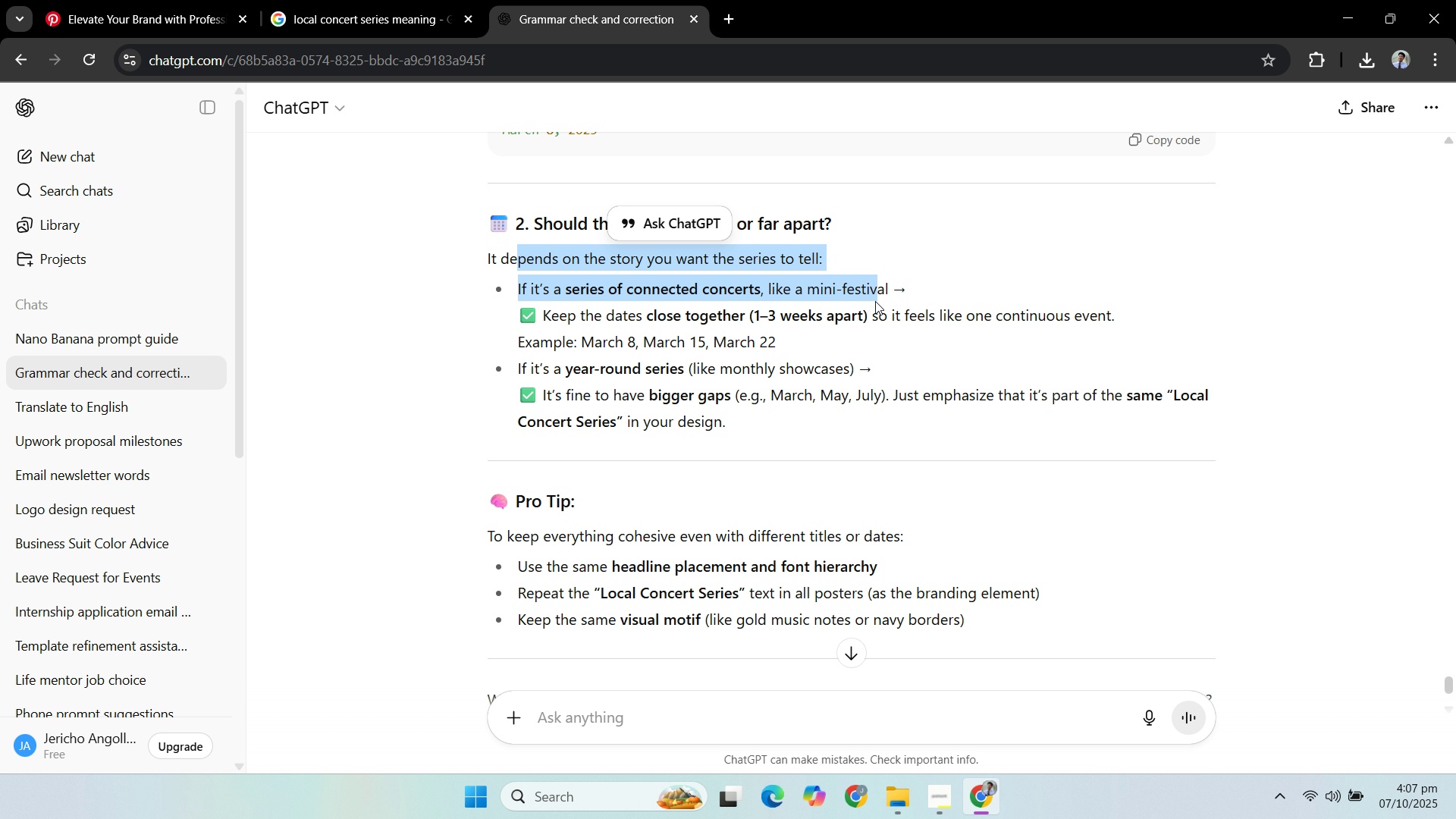 
scroll: coordinate [819, 369], scroll_direction: up, amount: 24.0
 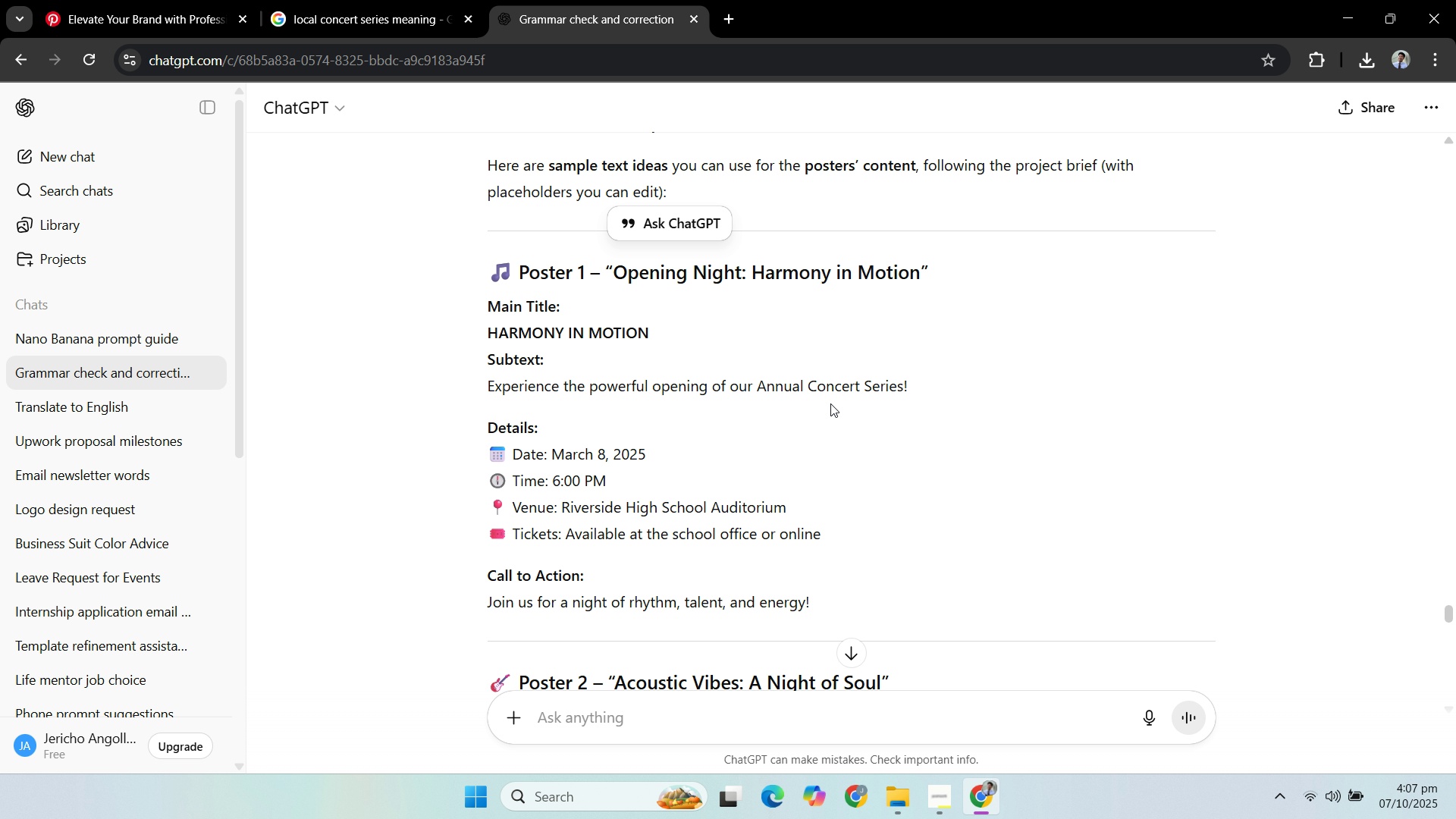 
left_click([830, 403])
 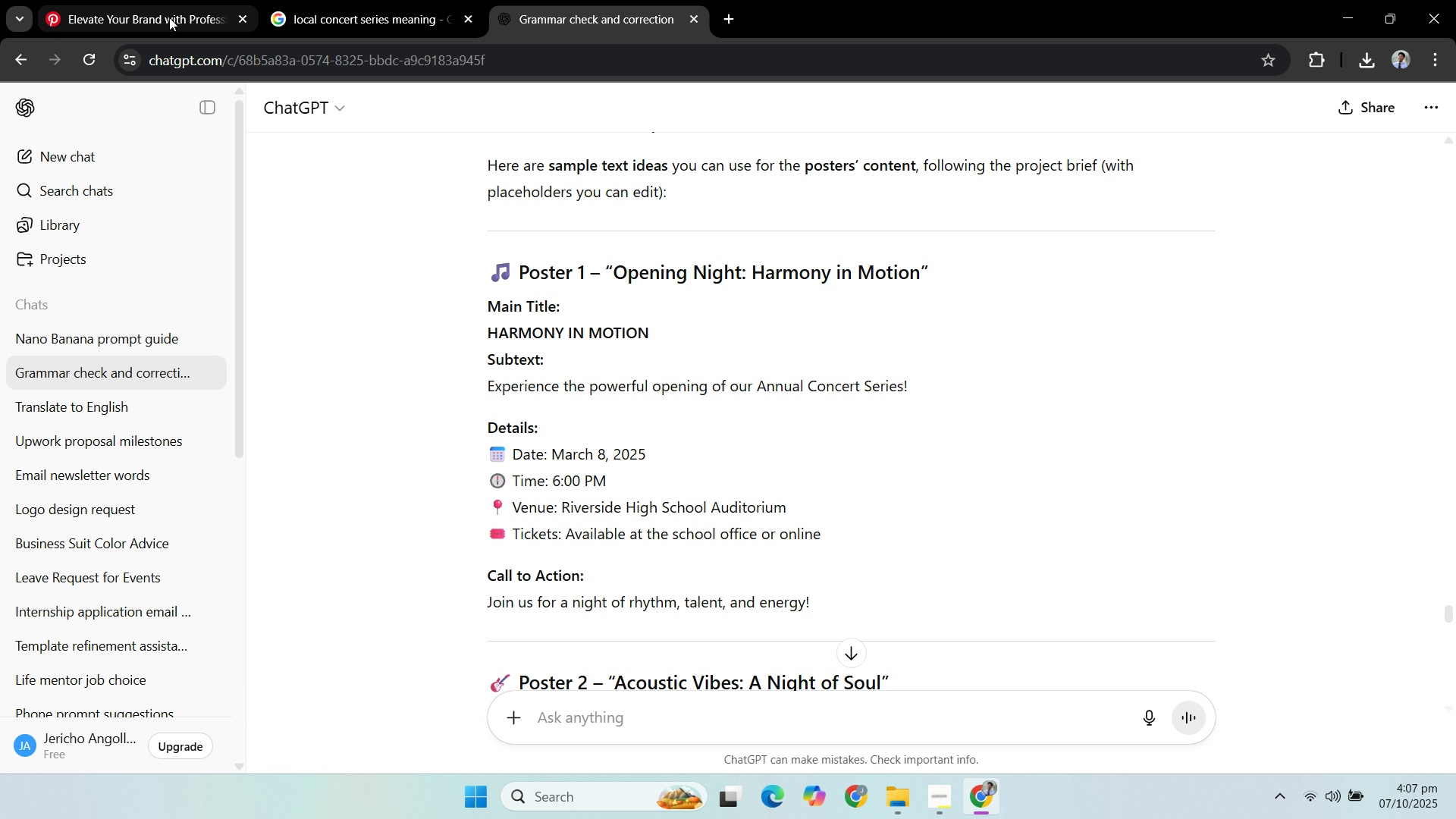 
left_click([169, 17])
 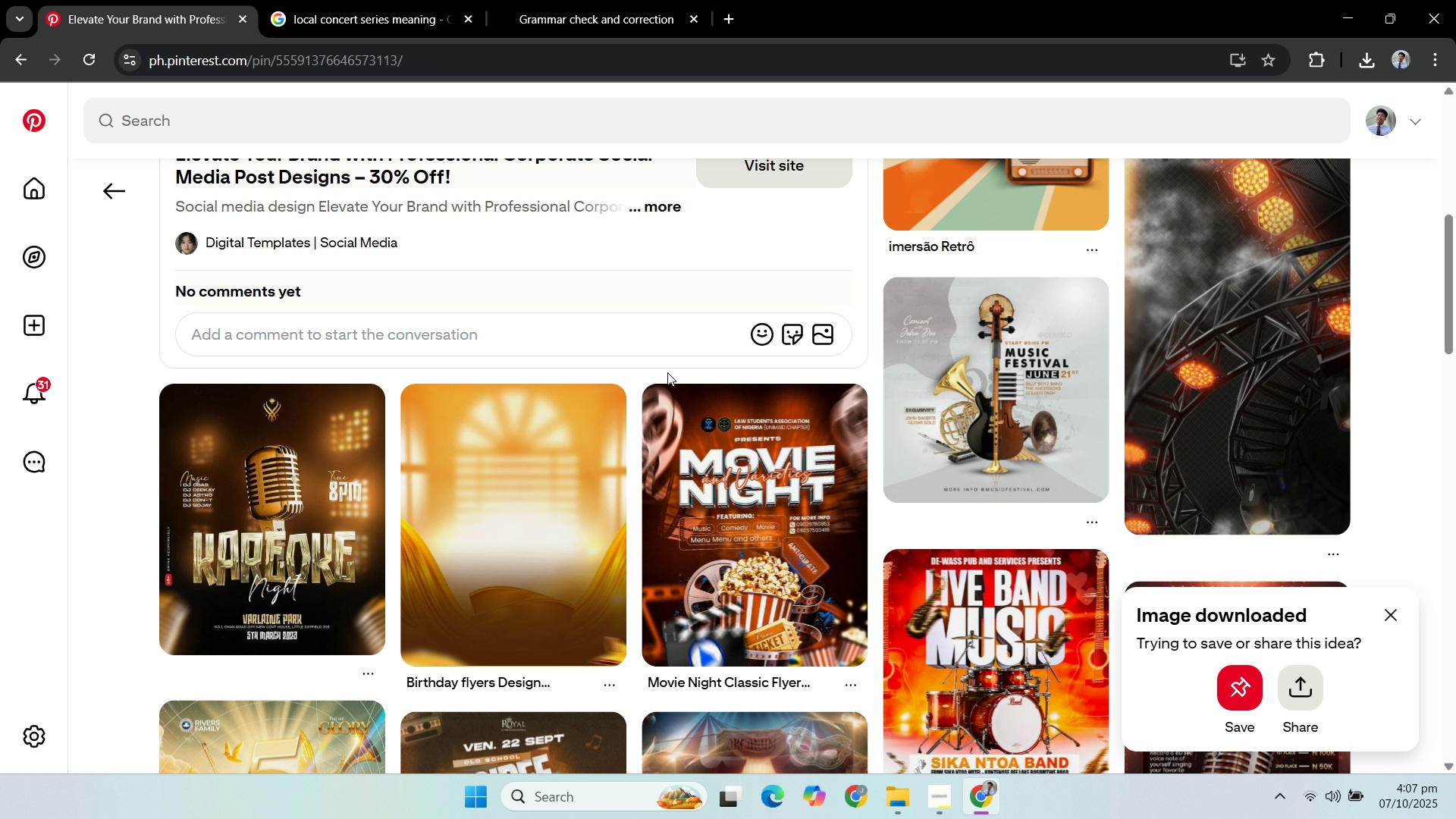 
wait(6.34)
 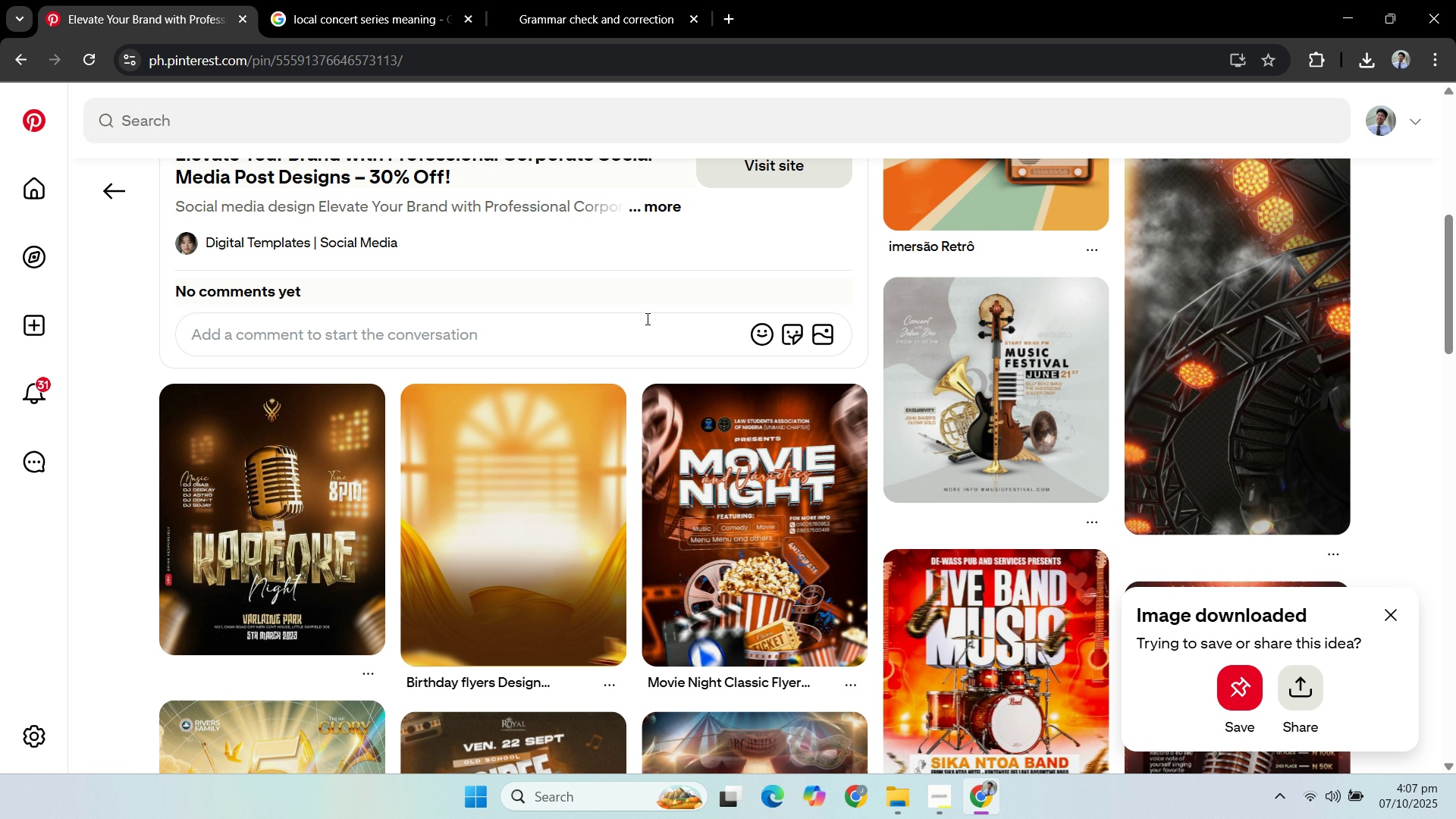 
scroll: coordinate [799, 499], scroll_direction: up, amount: 7.0
 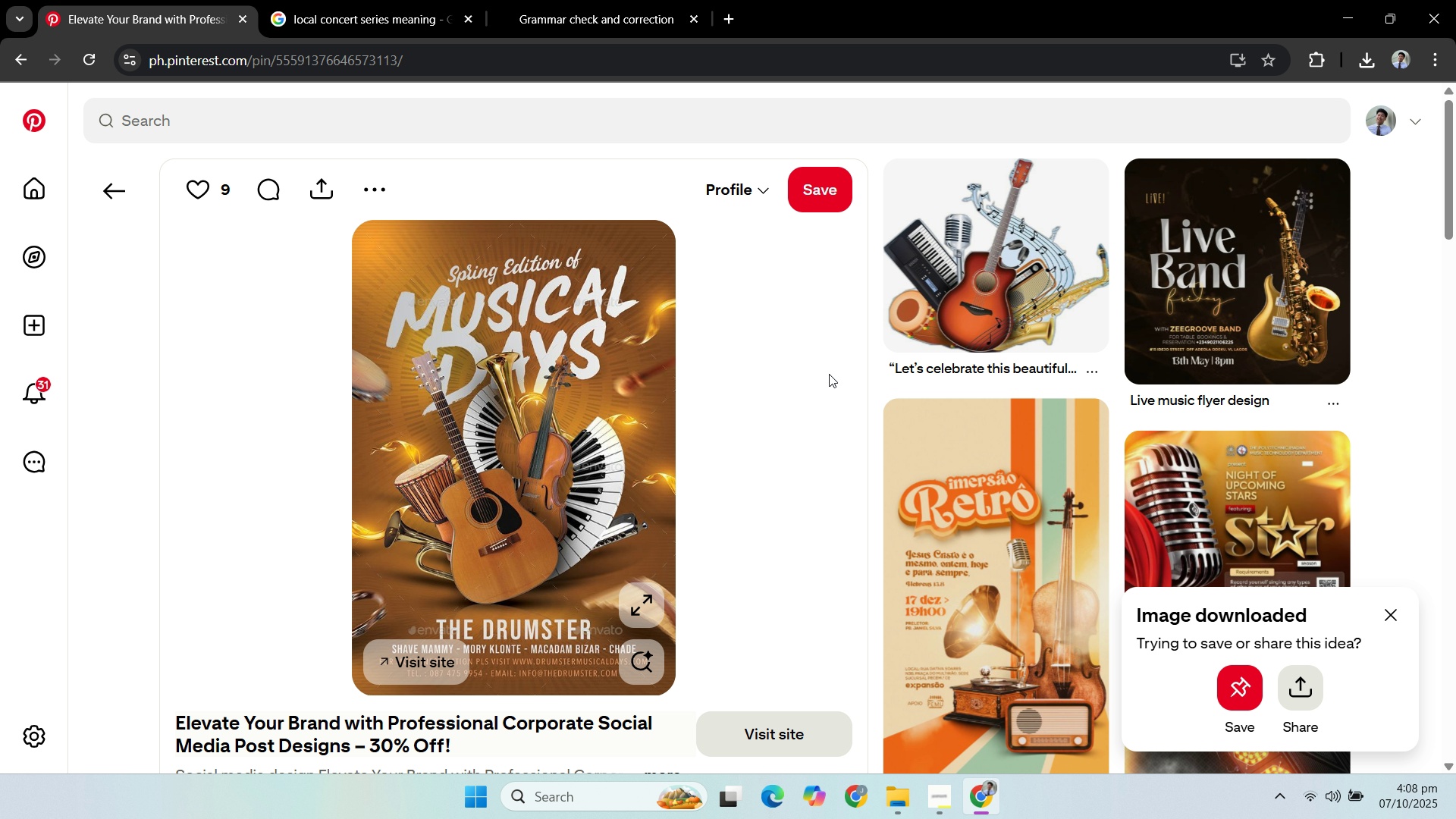 
wait(20.19)
 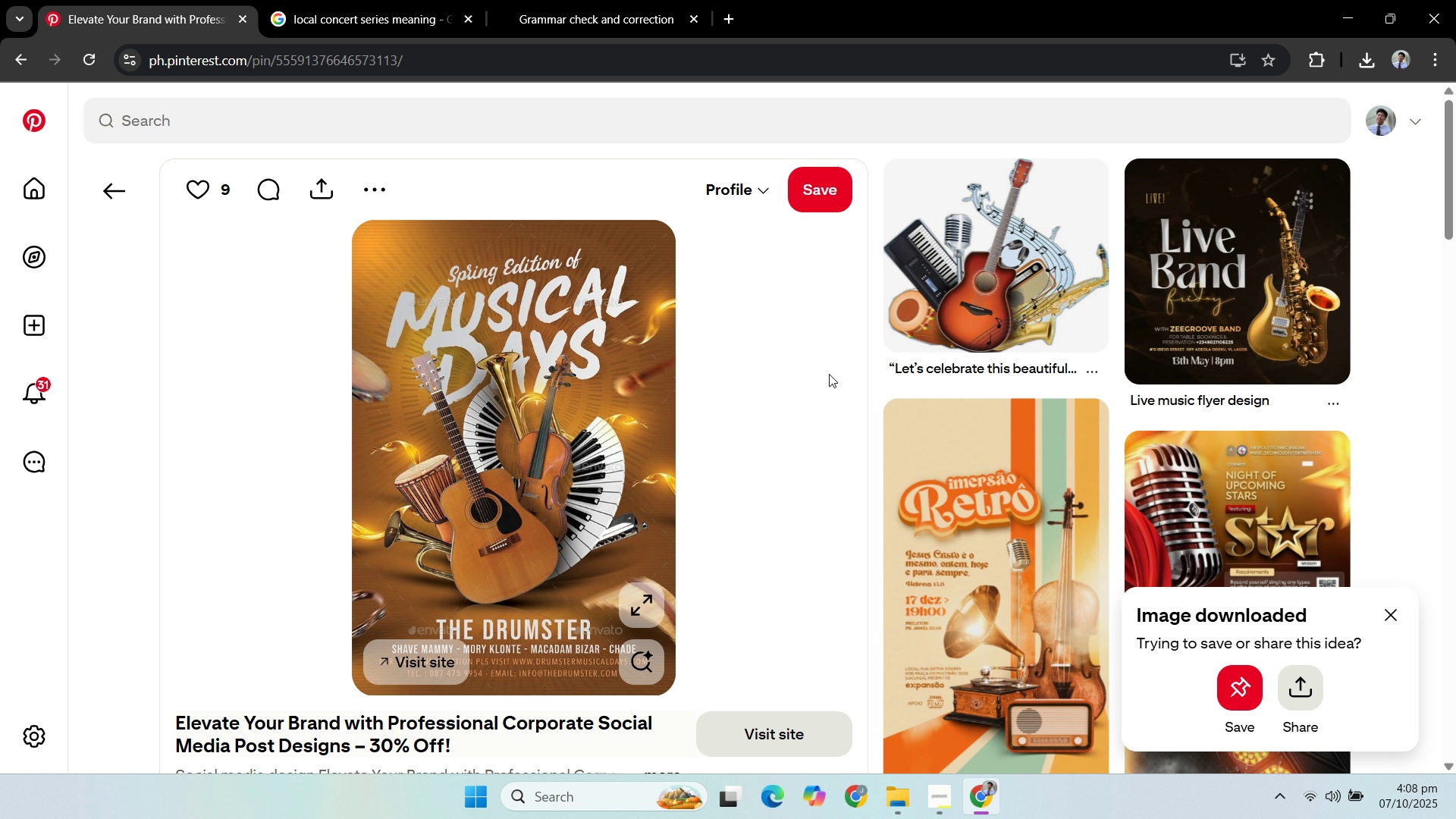 
left_click([131, 187])
 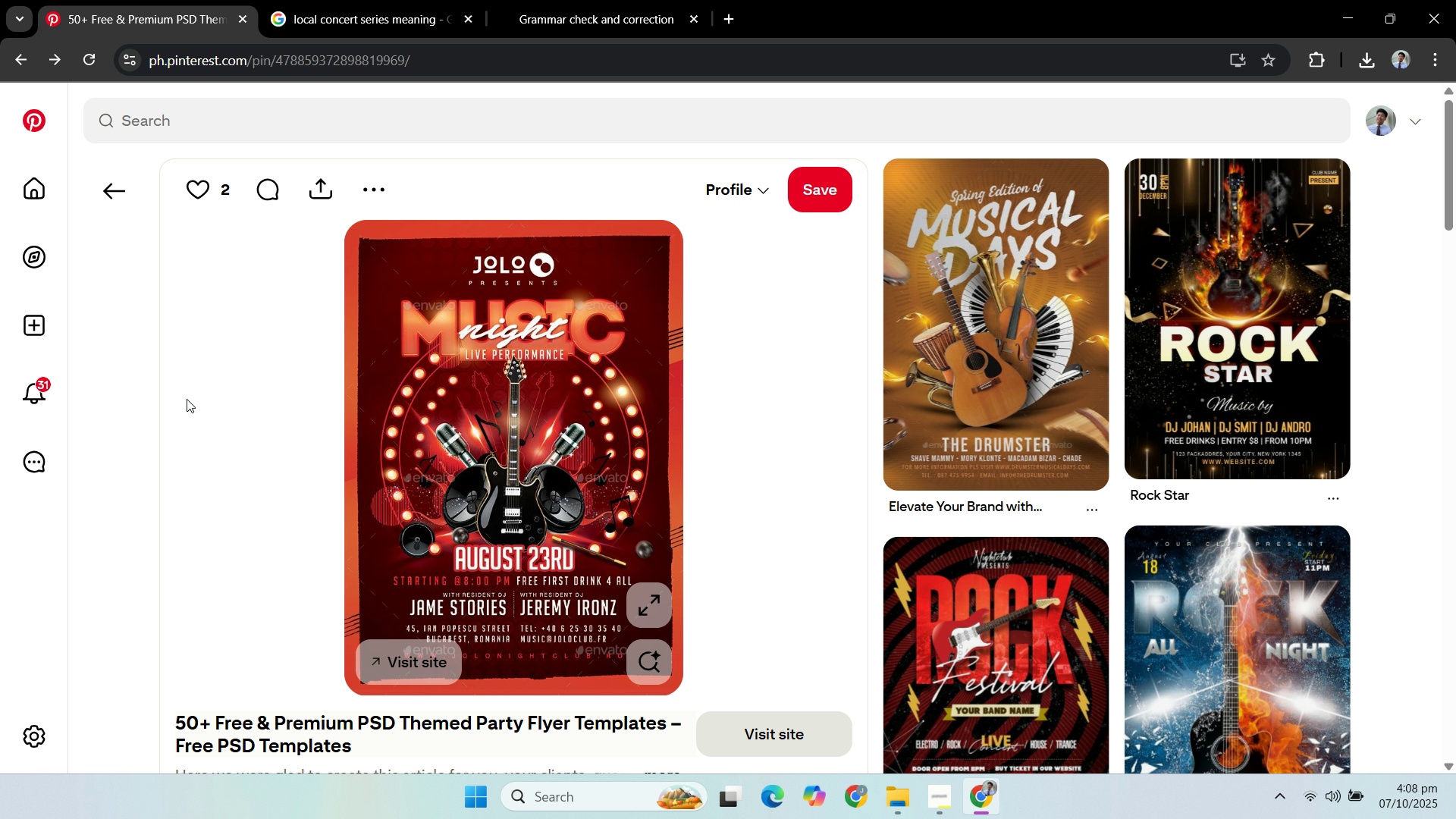 
wait(19.4)
 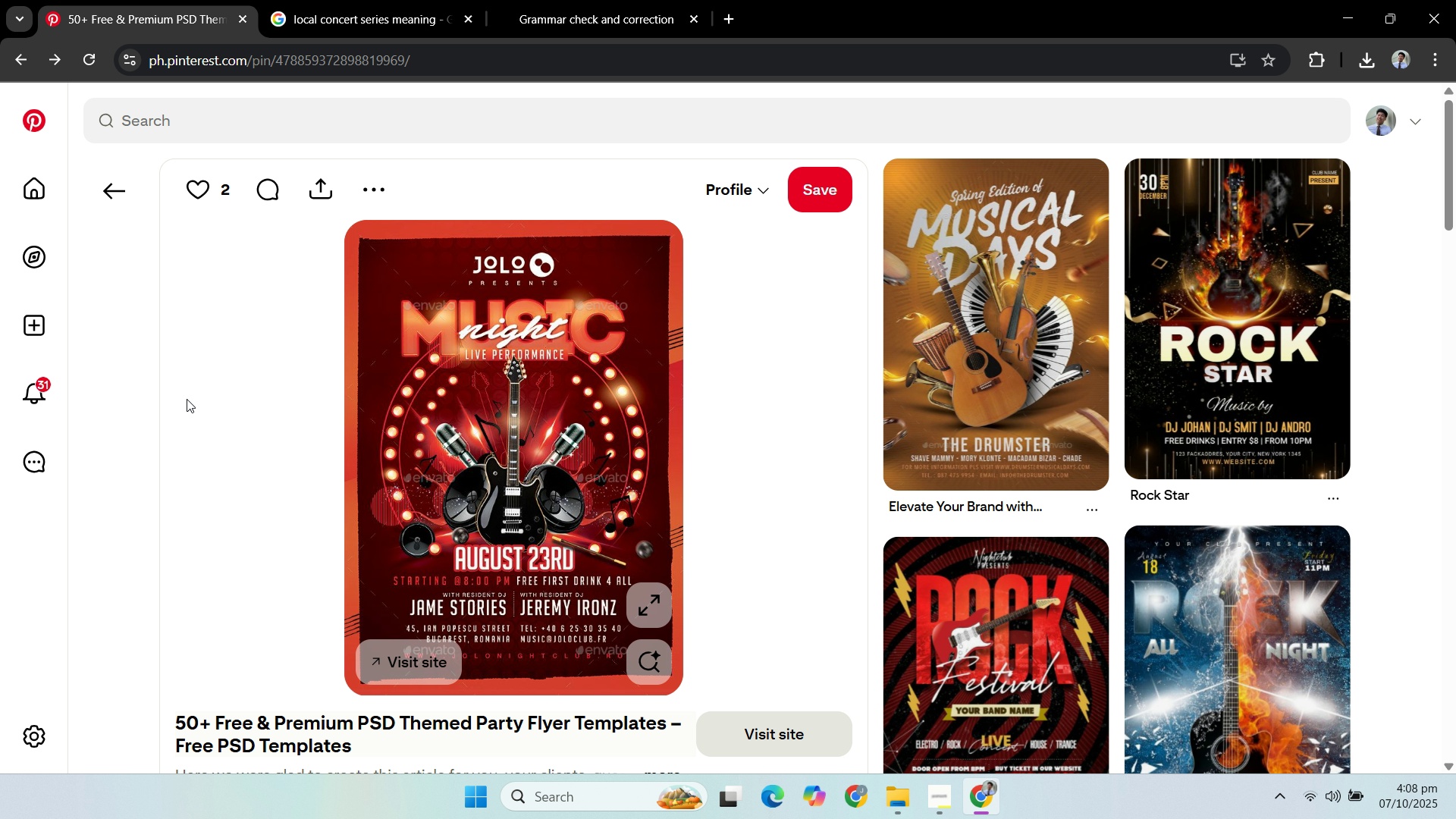 
left_click([337, 17])
 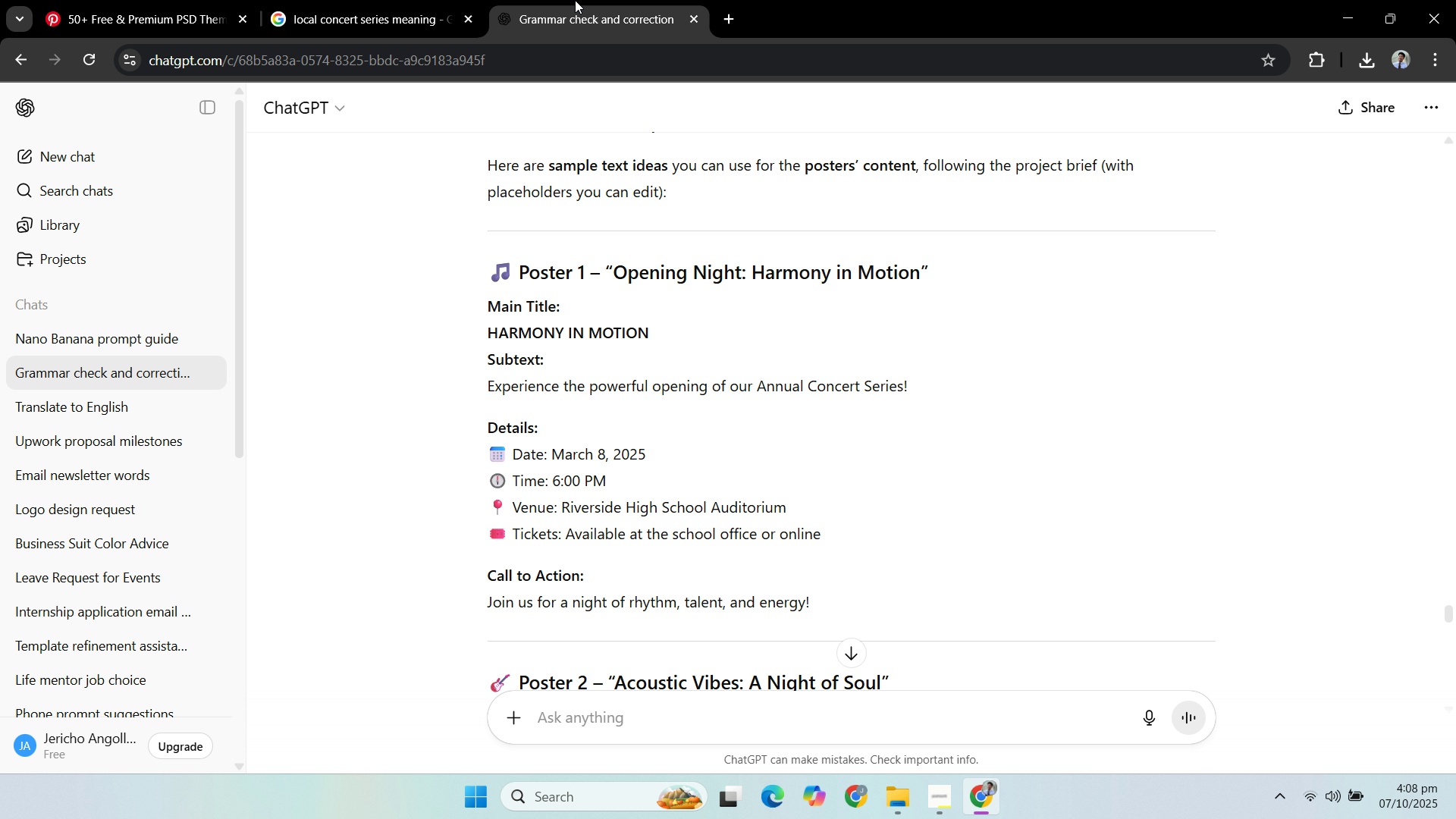 
left_click([575, 0])
 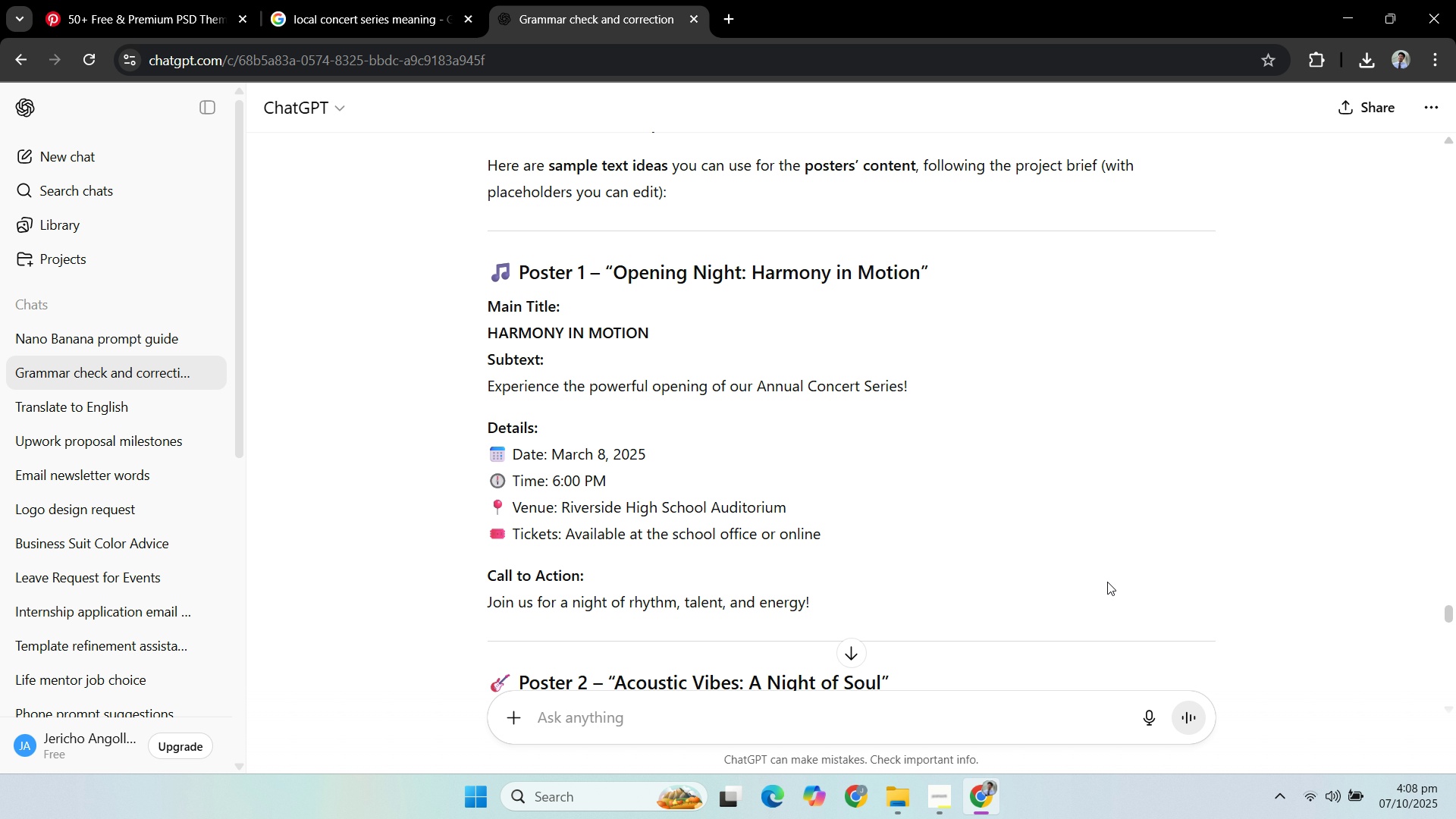 
wait(6.57)
 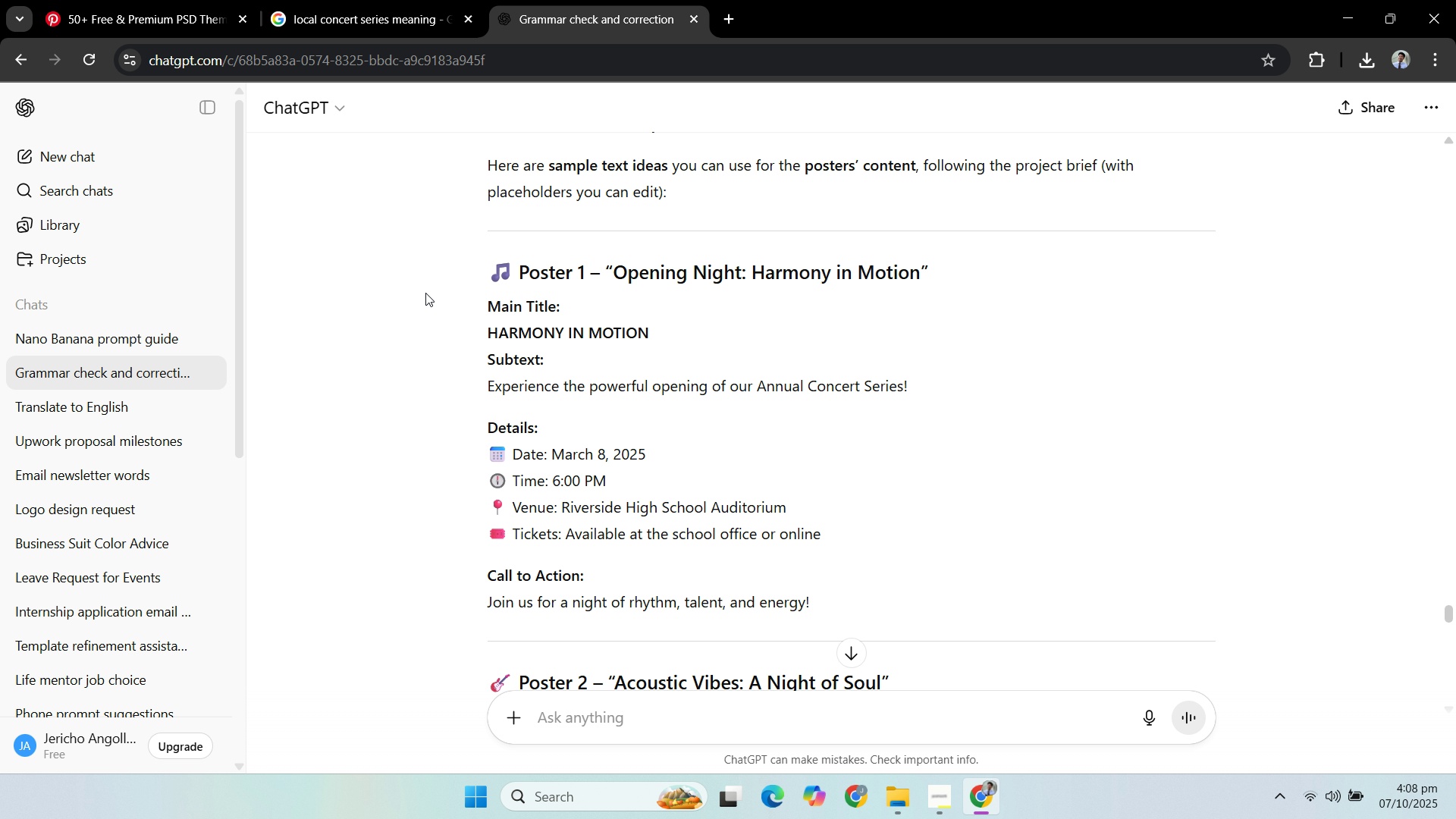 
left_click([130, 18])
 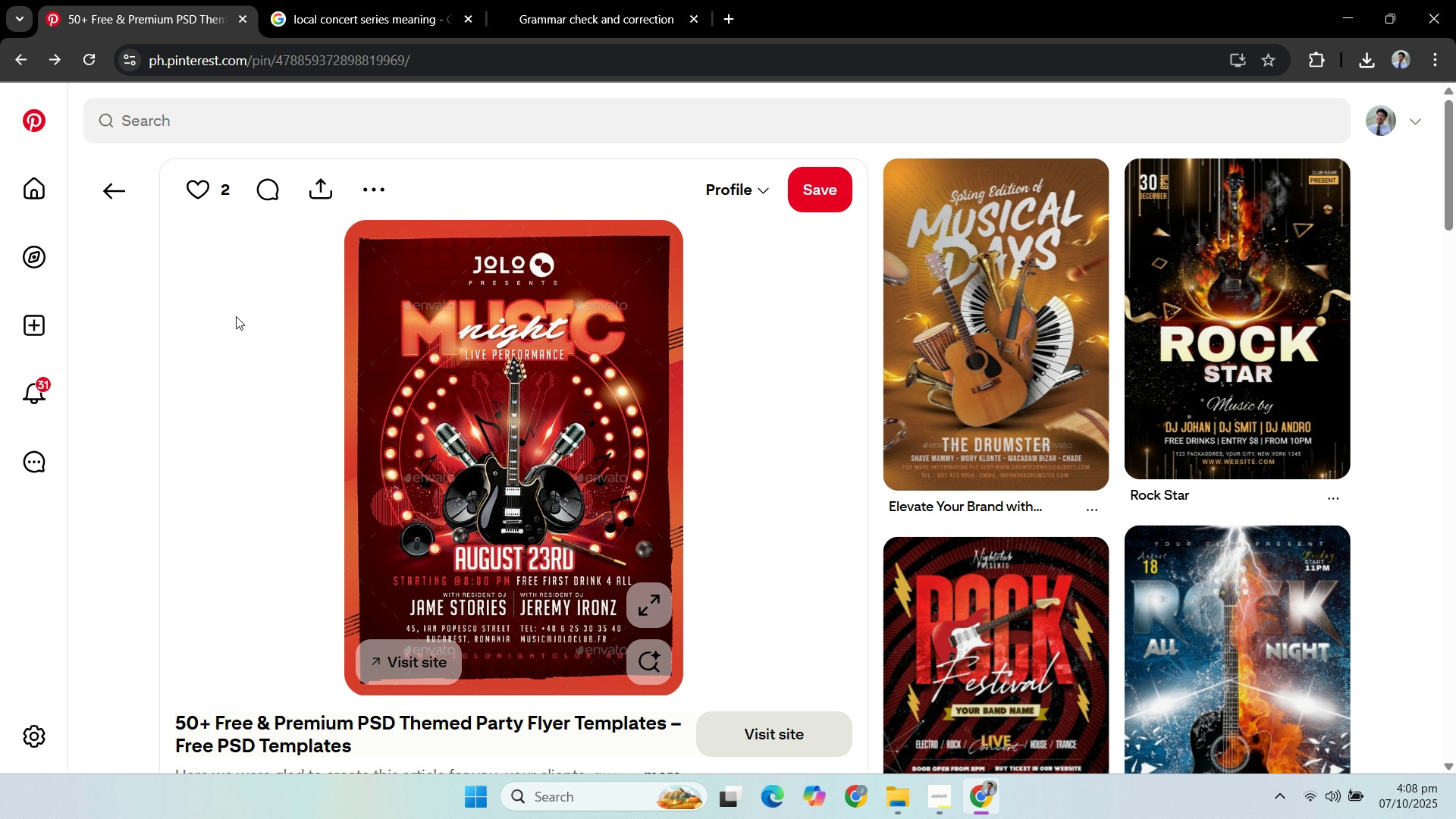 
scroll: coordinate [317, 316], scroll_direction: down, amount: 3.0
 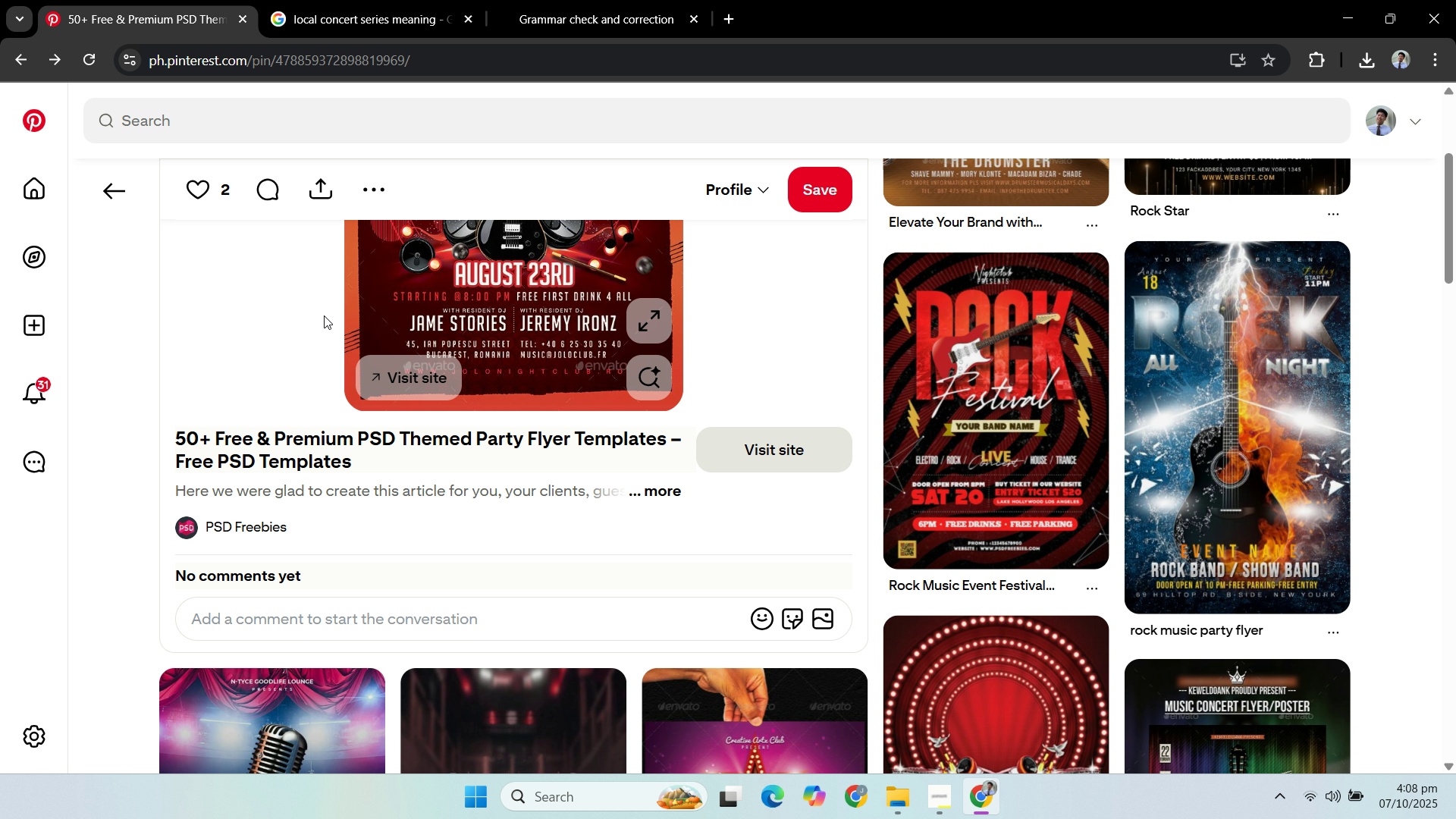 
scroll: coordinate [337, 344], scroll_direction: up, amount: 4.0
 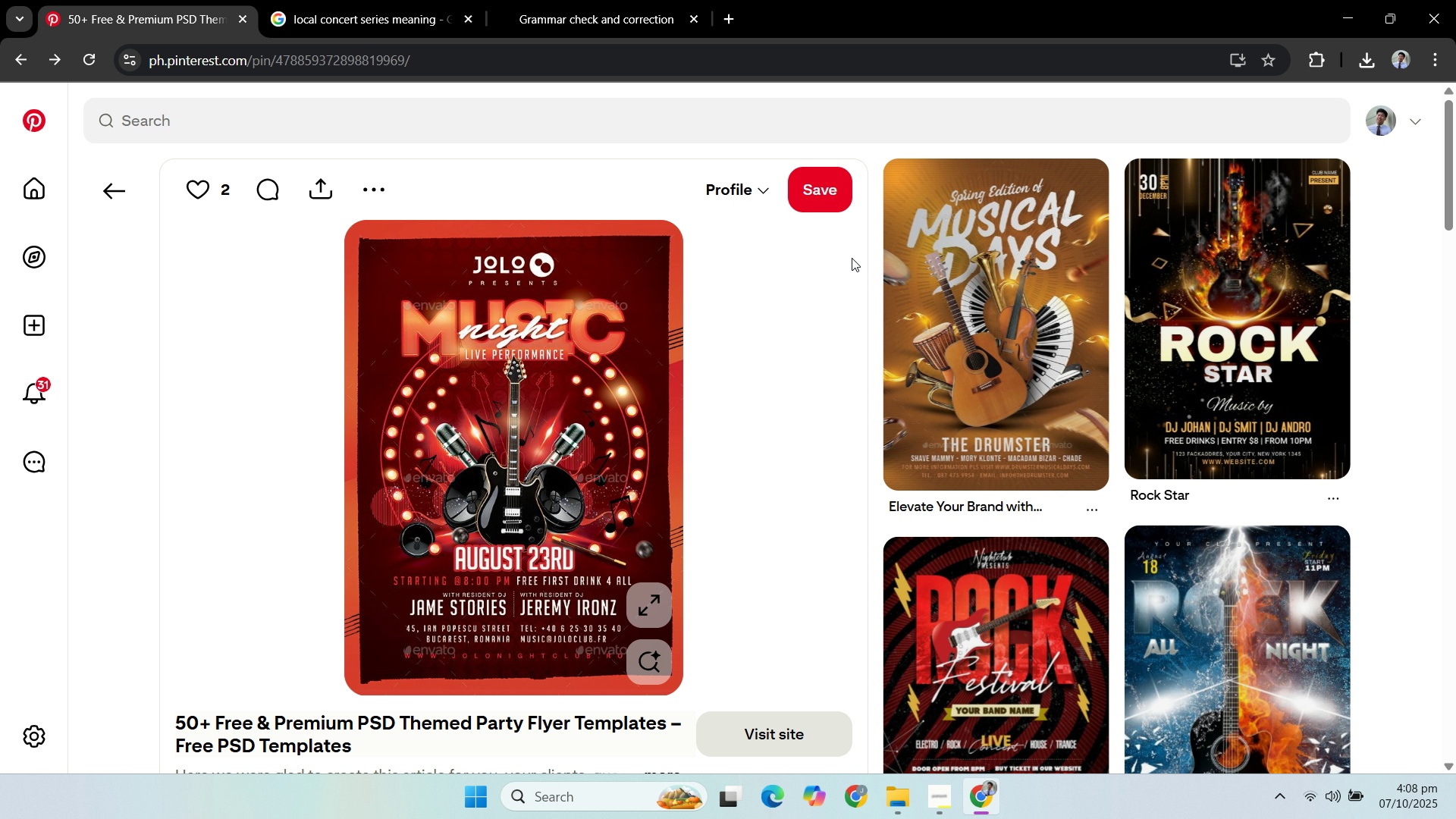 
wait(9.57)
 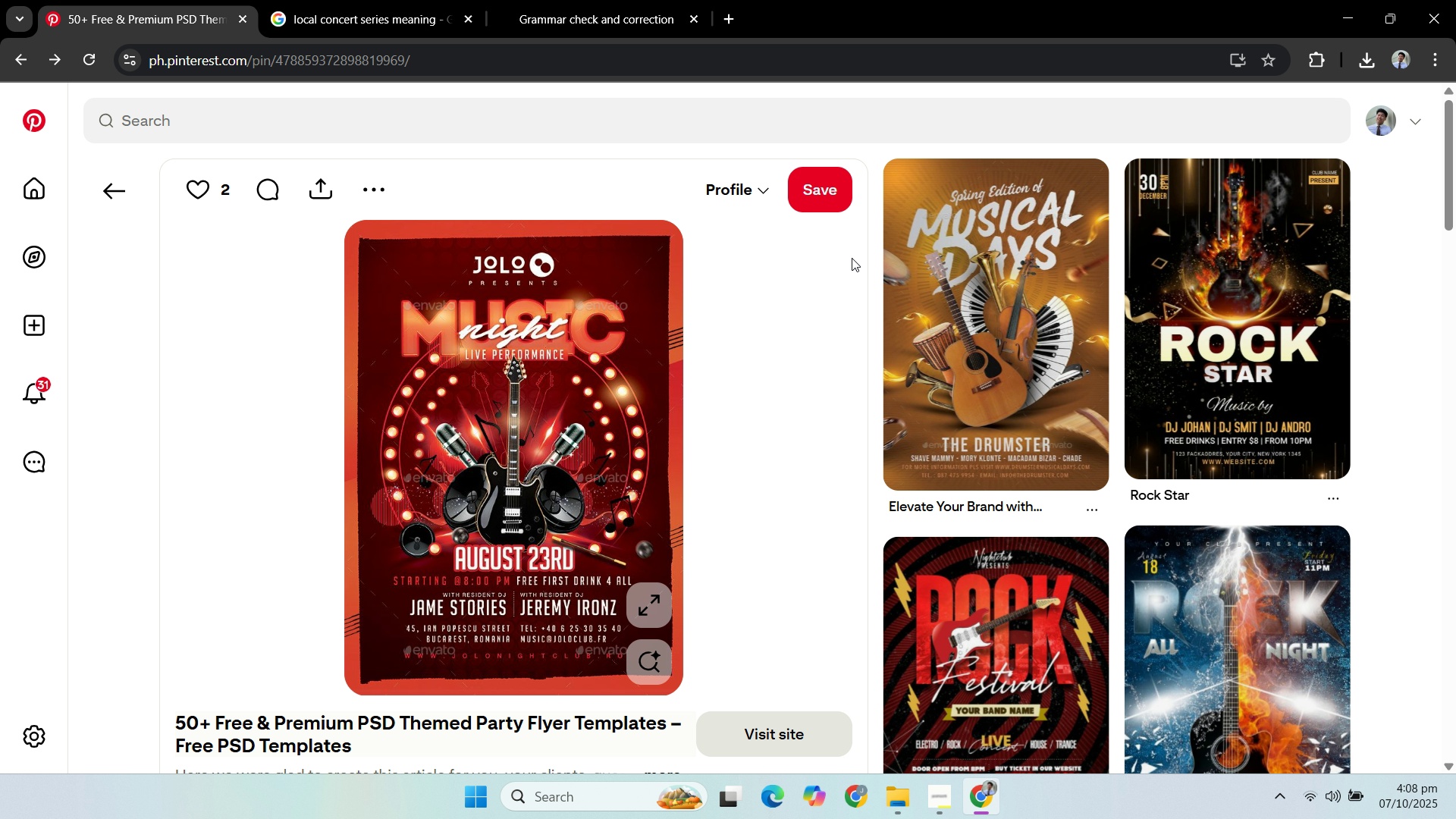 
type([in)
key(Backspace)
key(Backspace)
key(Backspace)
type(pin)
 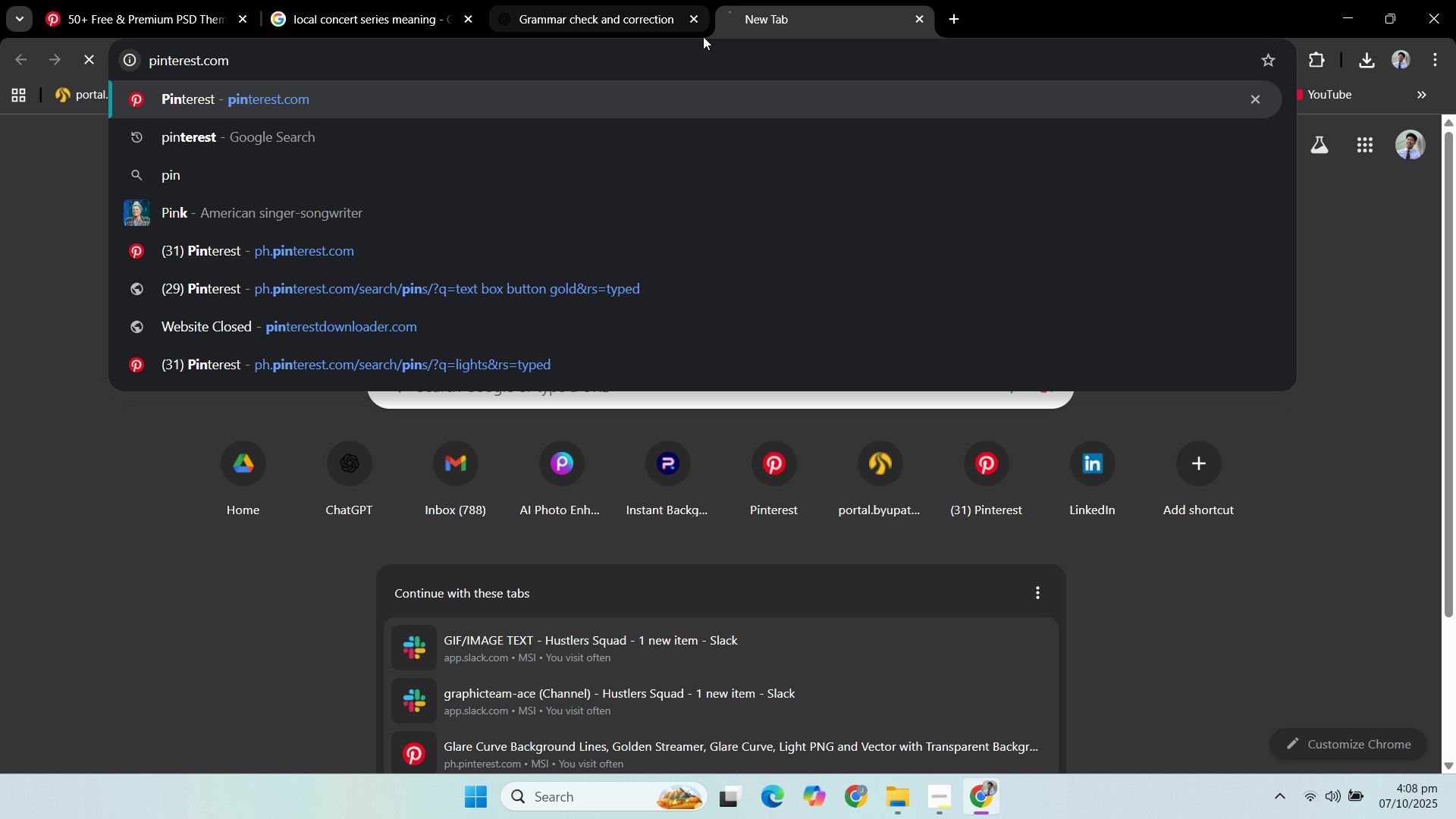 
key(Enter)
 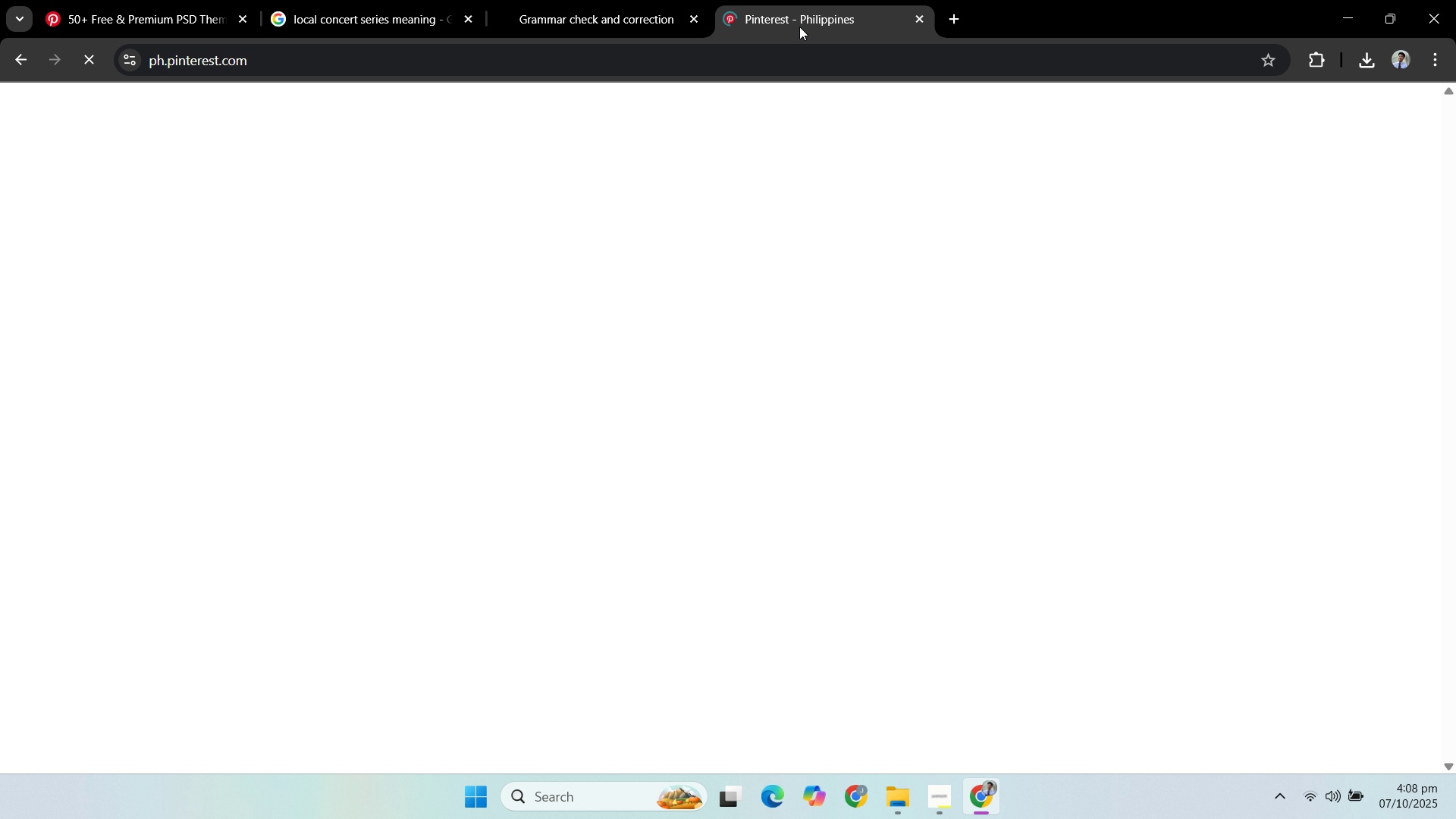 
left_click_drag(start_coordinate=[793, 20], to_coordinate=[381, 15])
 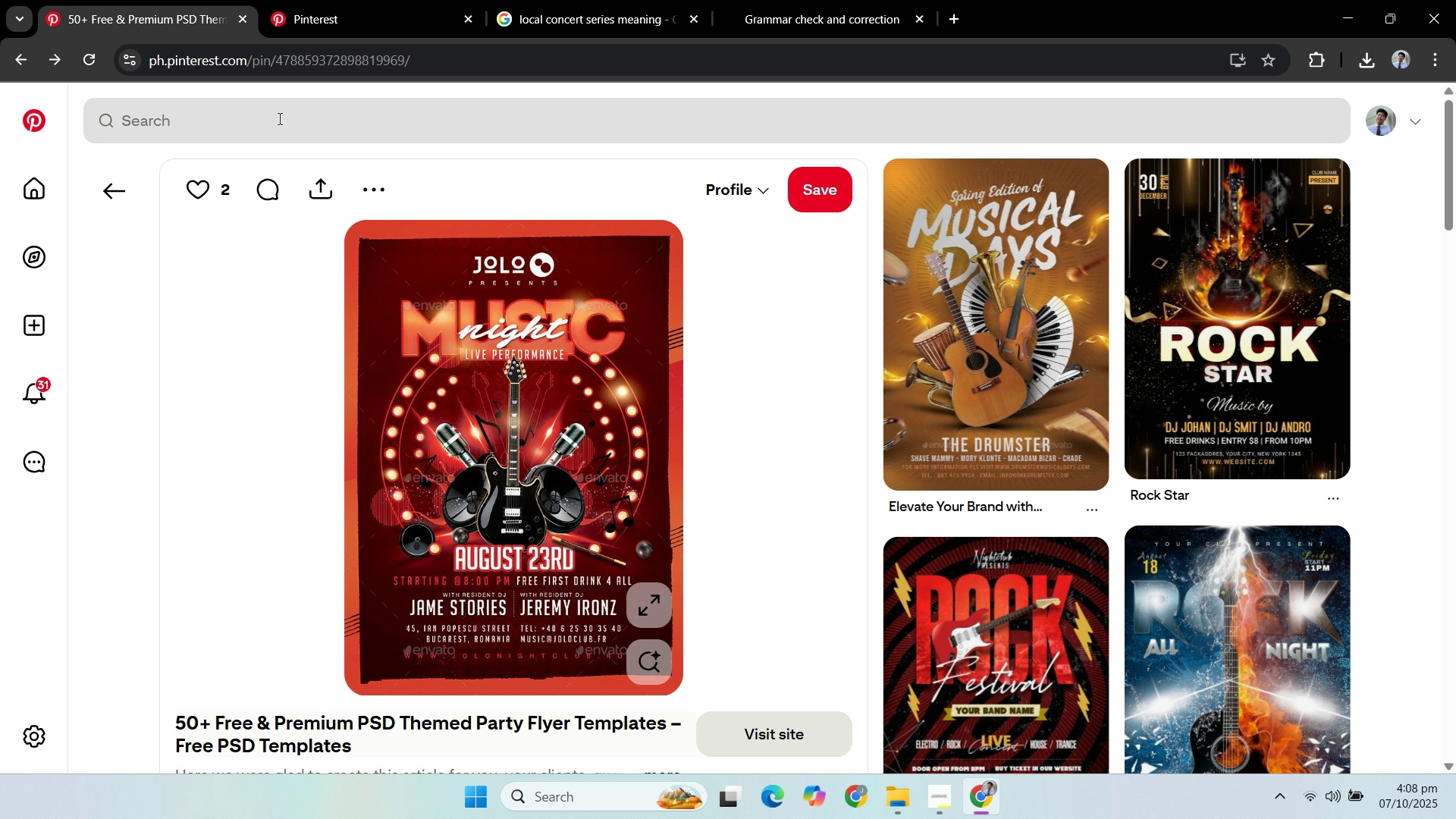 
wait(8.04)
 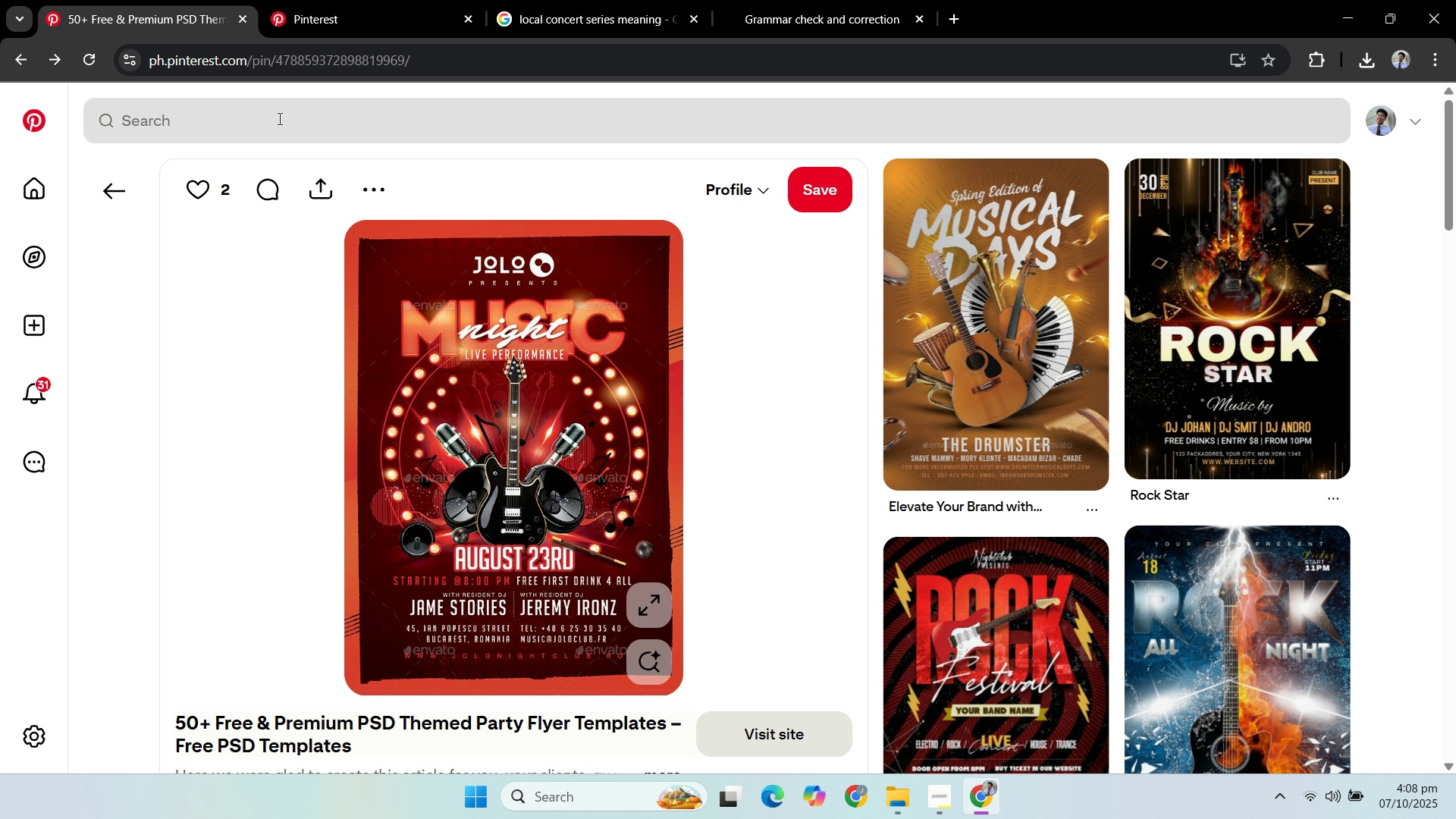 
left_click([361, 8])
 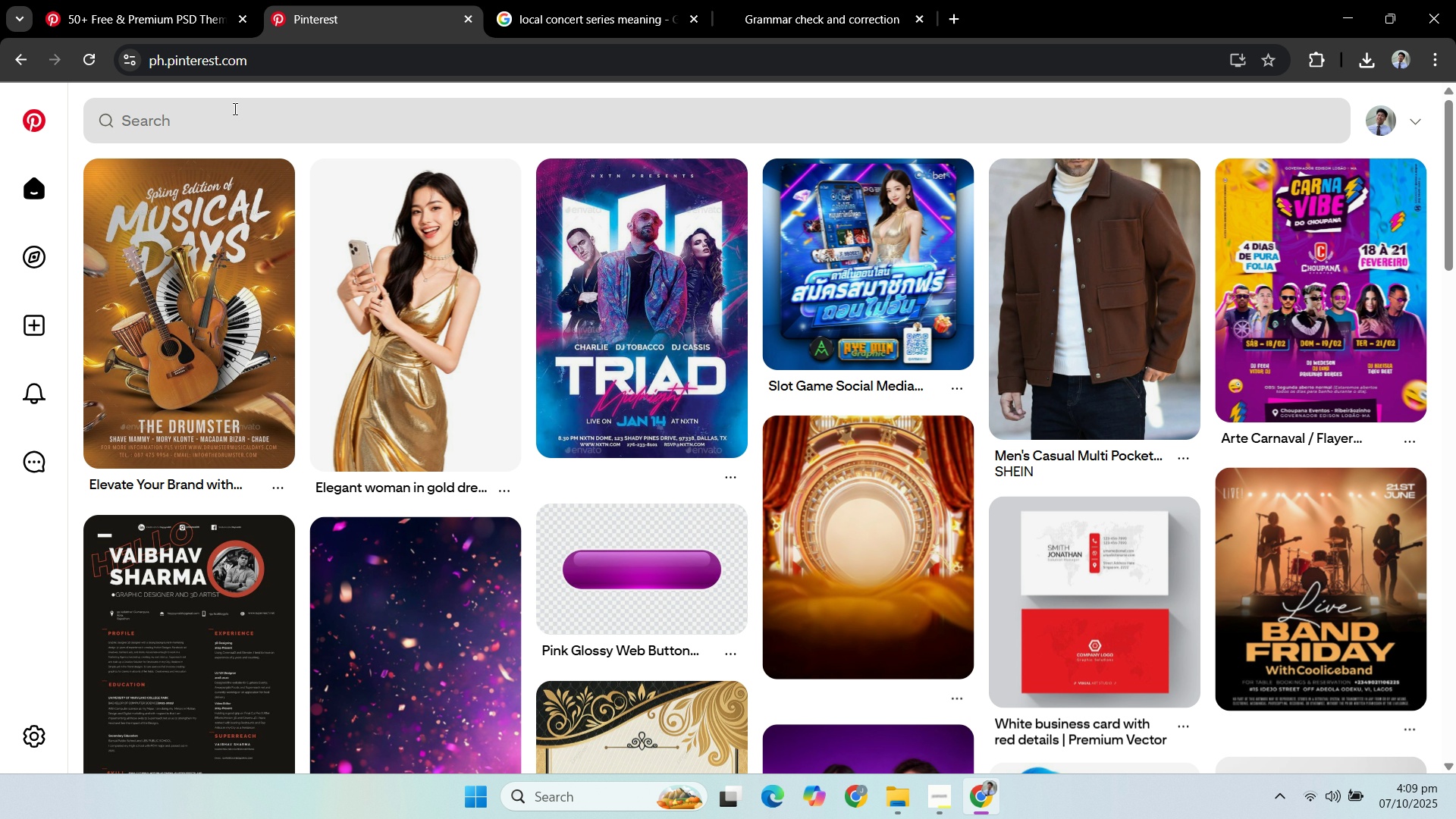 
left_click([234, 108])
 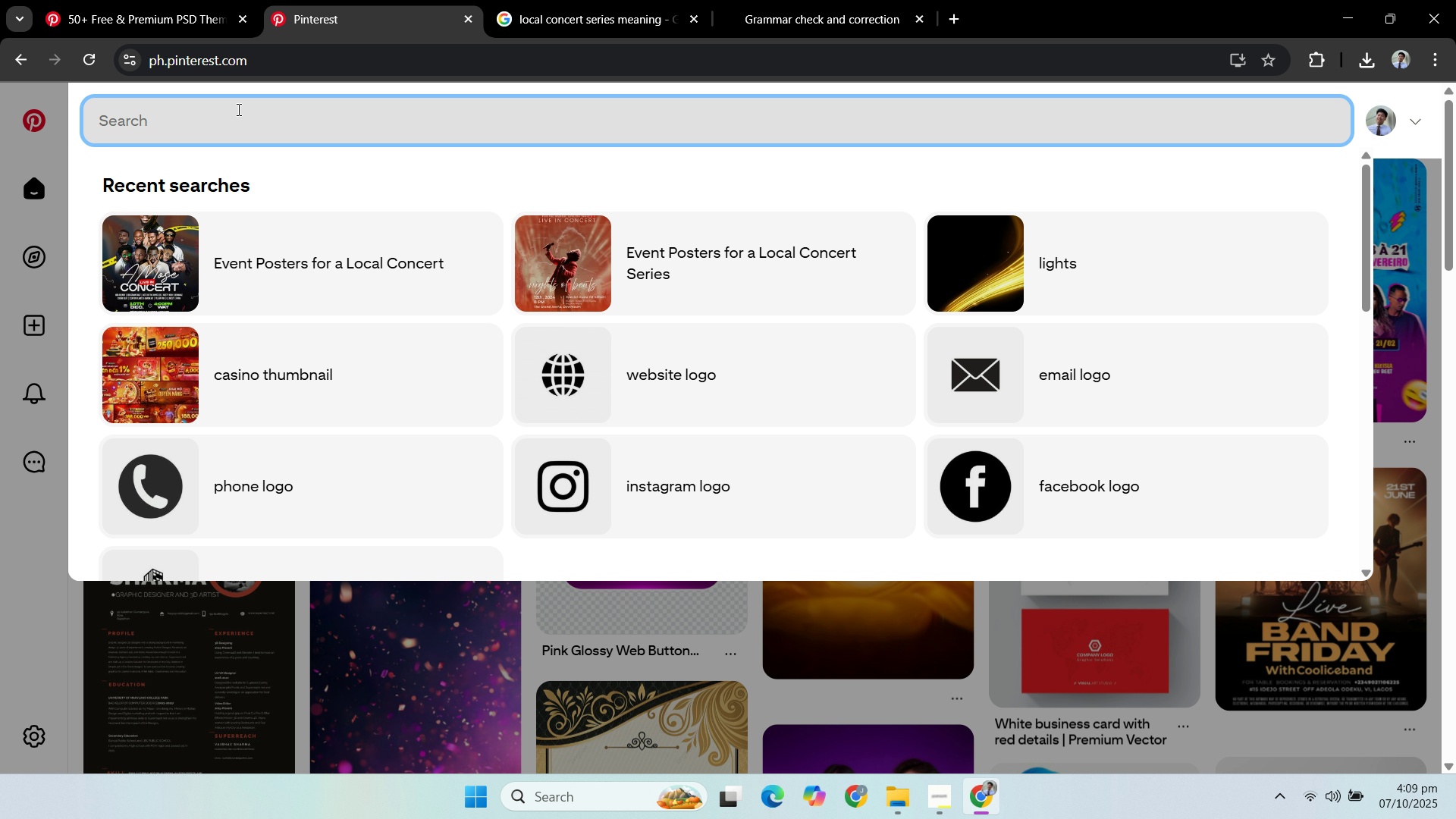 
type(le)
key(Backspace)
key(Backspace)
type(elete)
 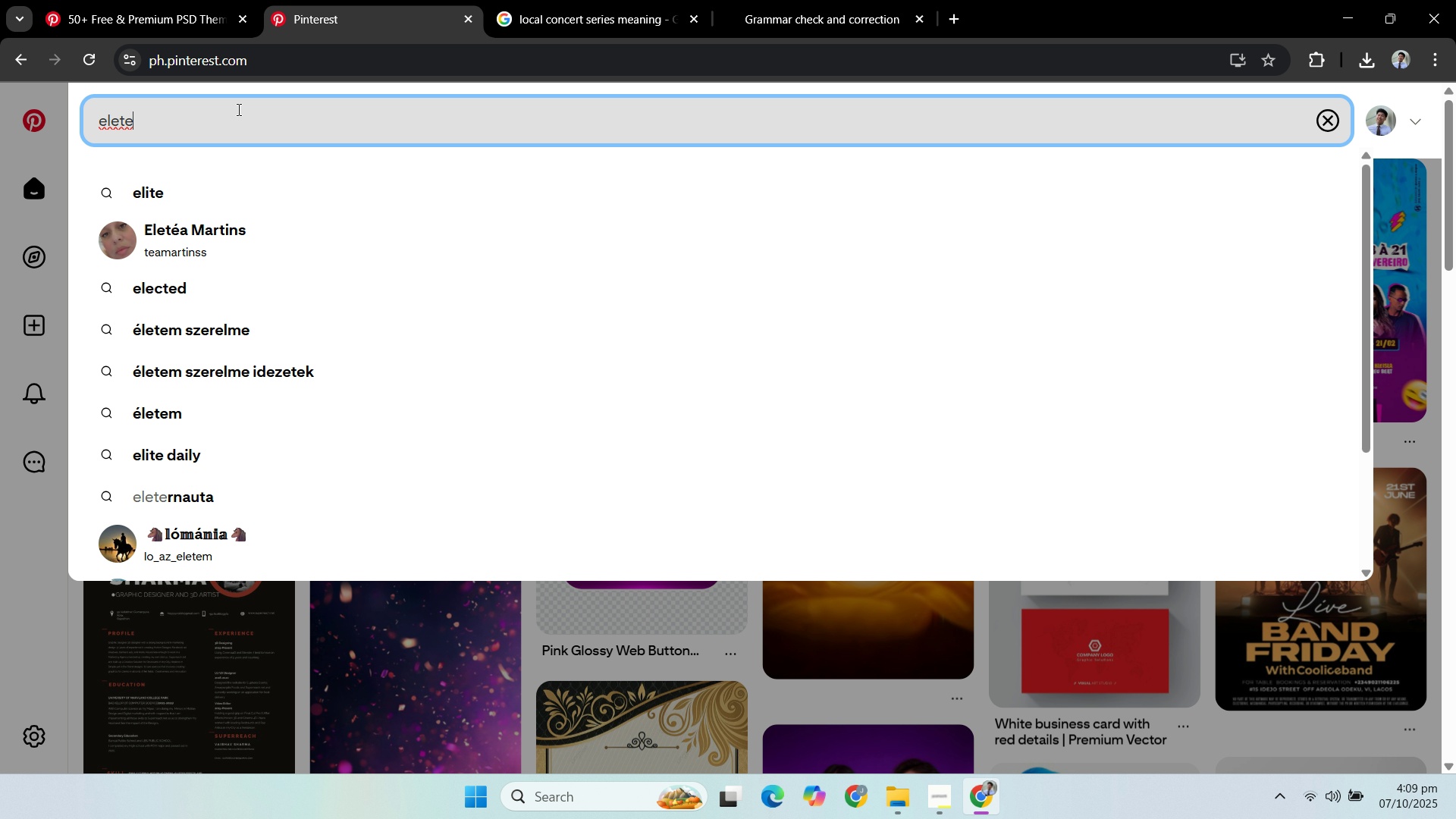 
wait(8.08)
 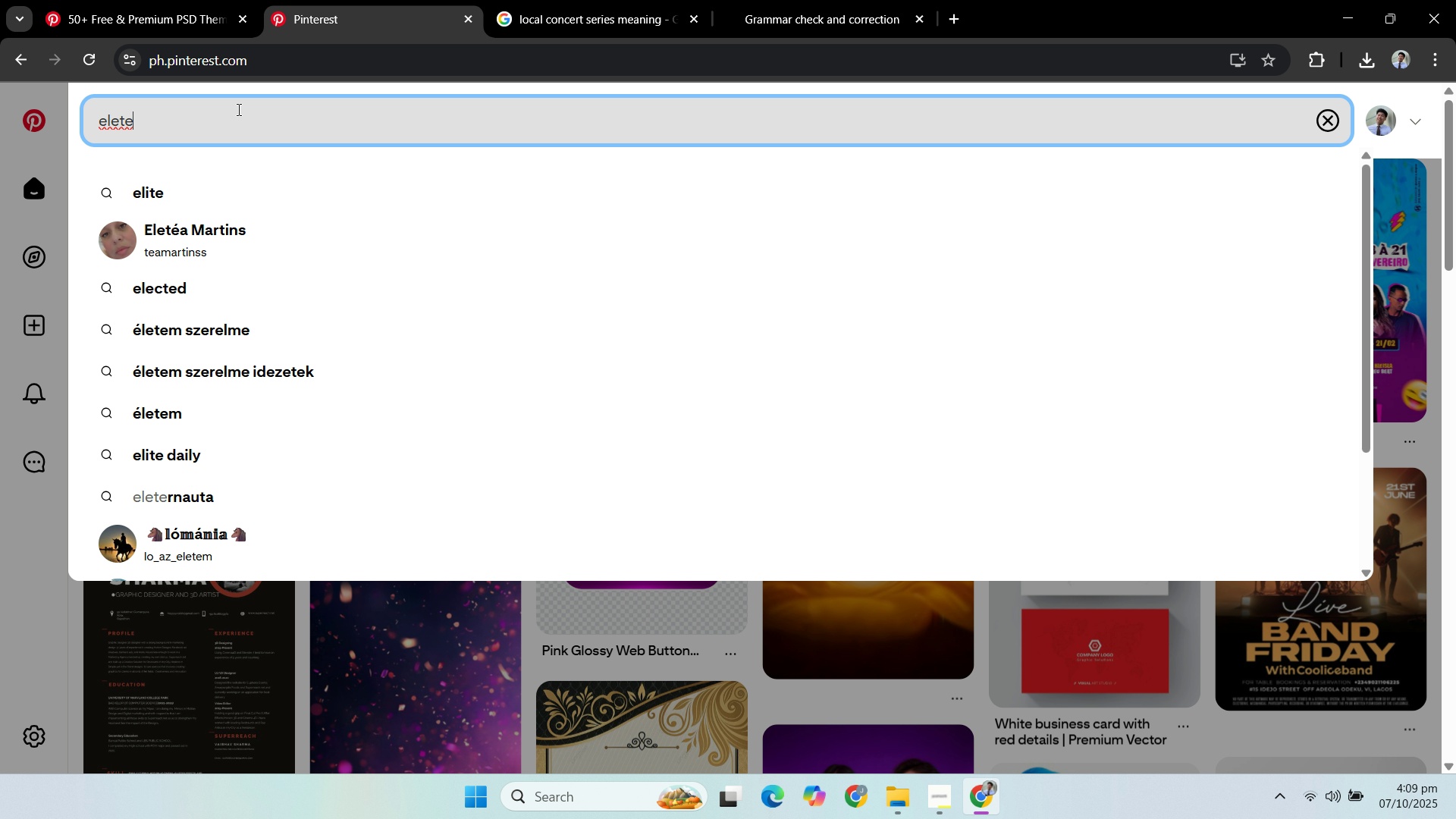 
key(Backspace)
key(Backspace)
type(ctric )
 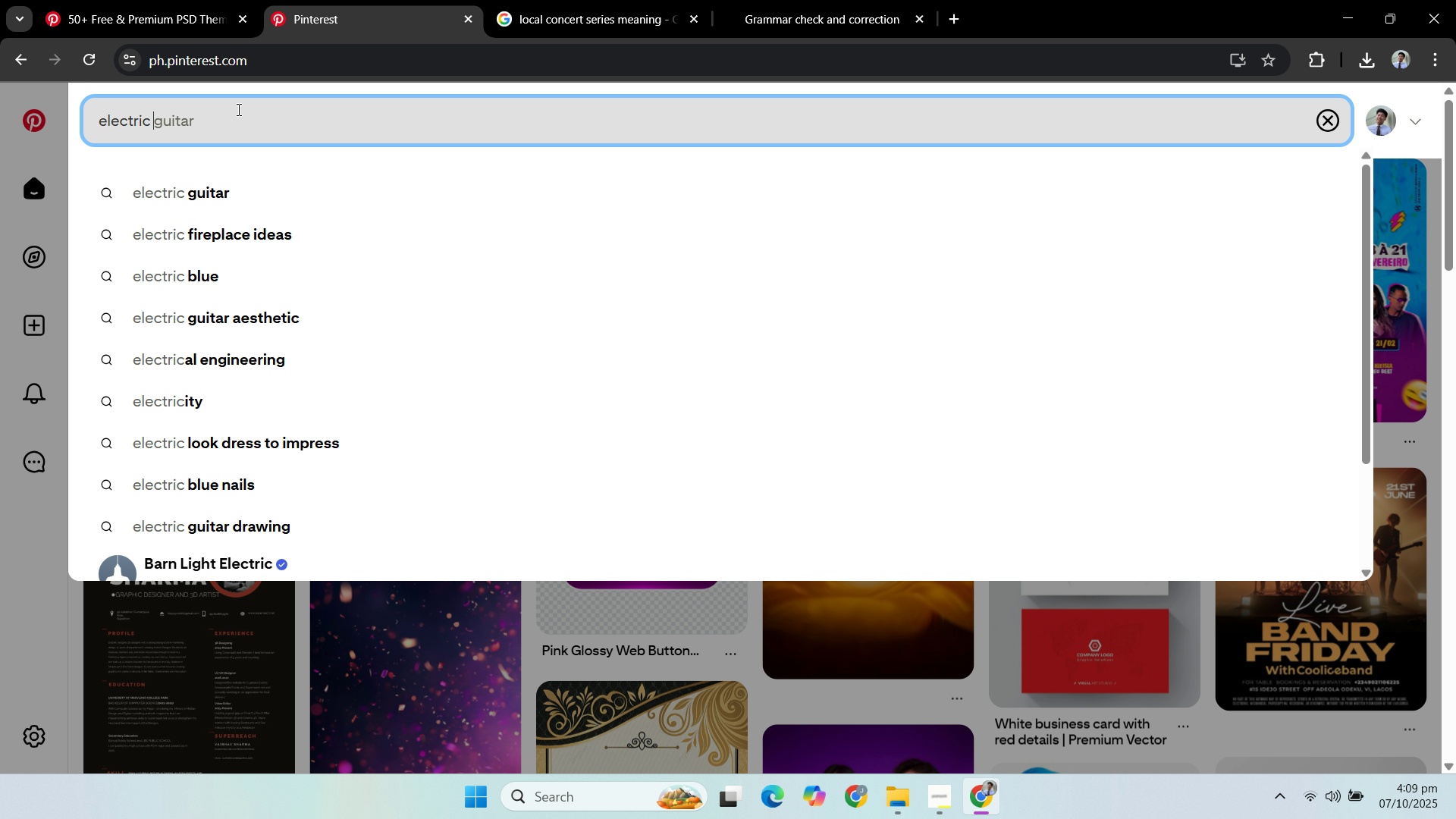 
key(ArrowRight)
 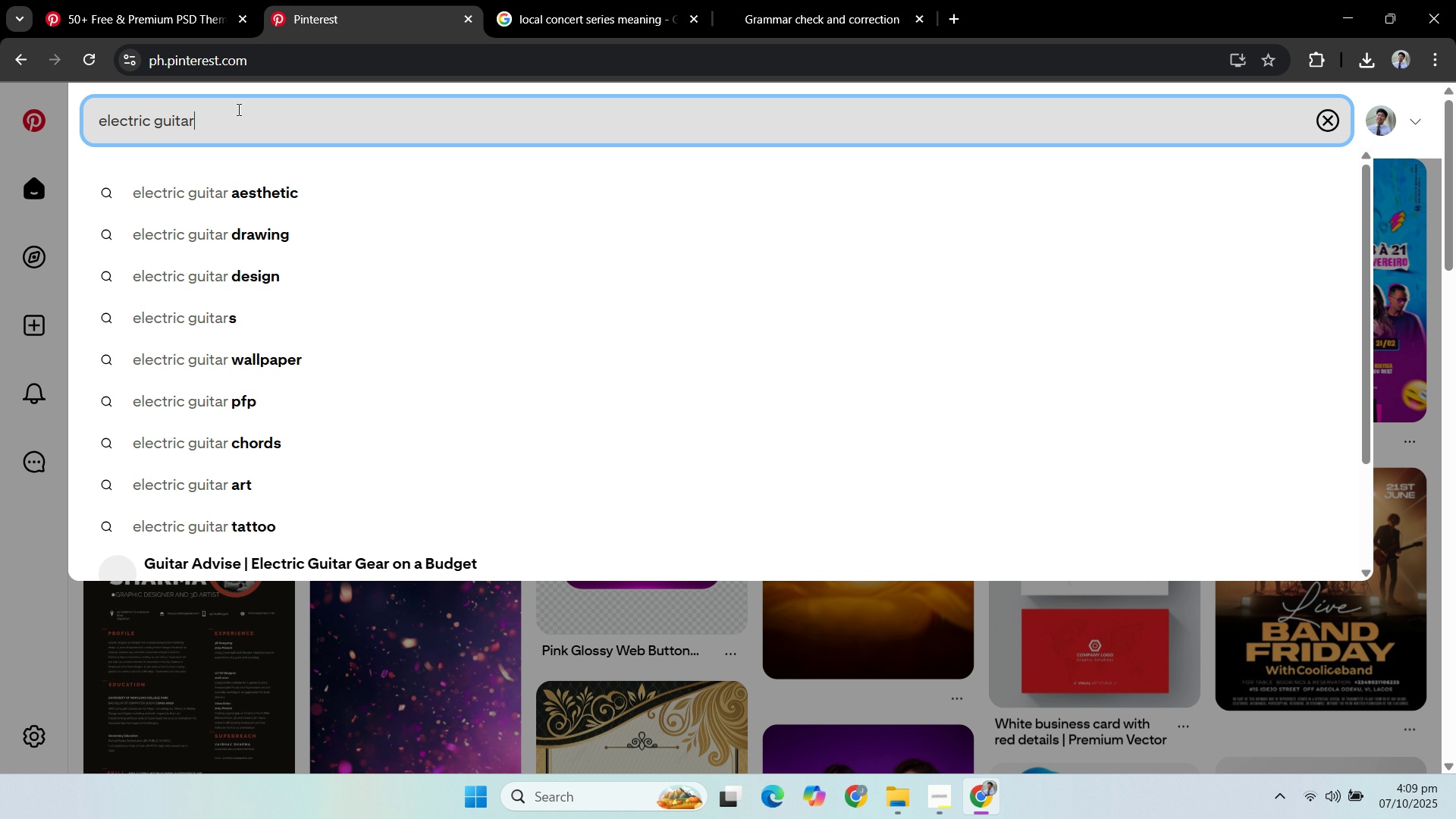 
key(Space)
 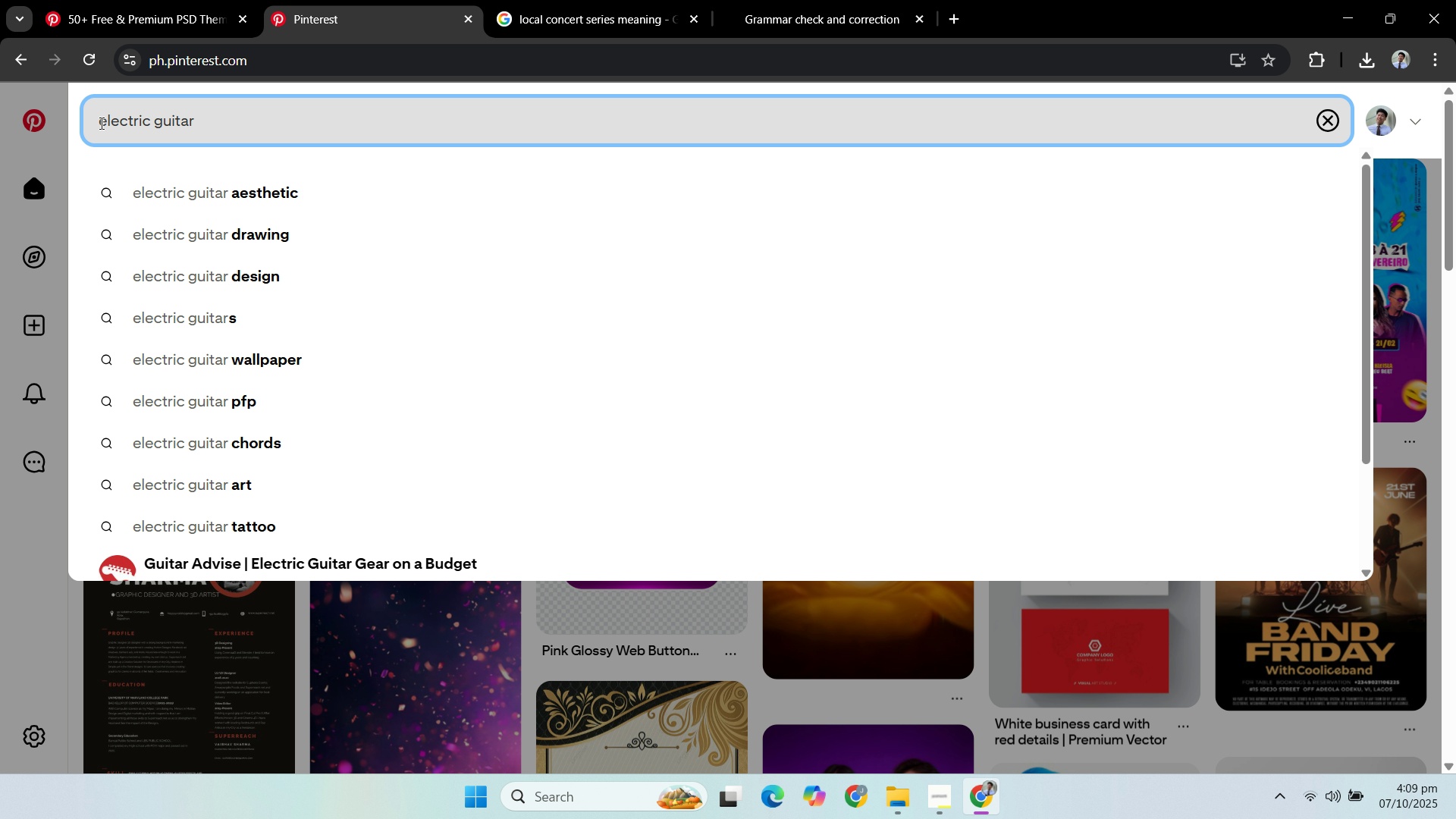 
double_click([126, 14])
 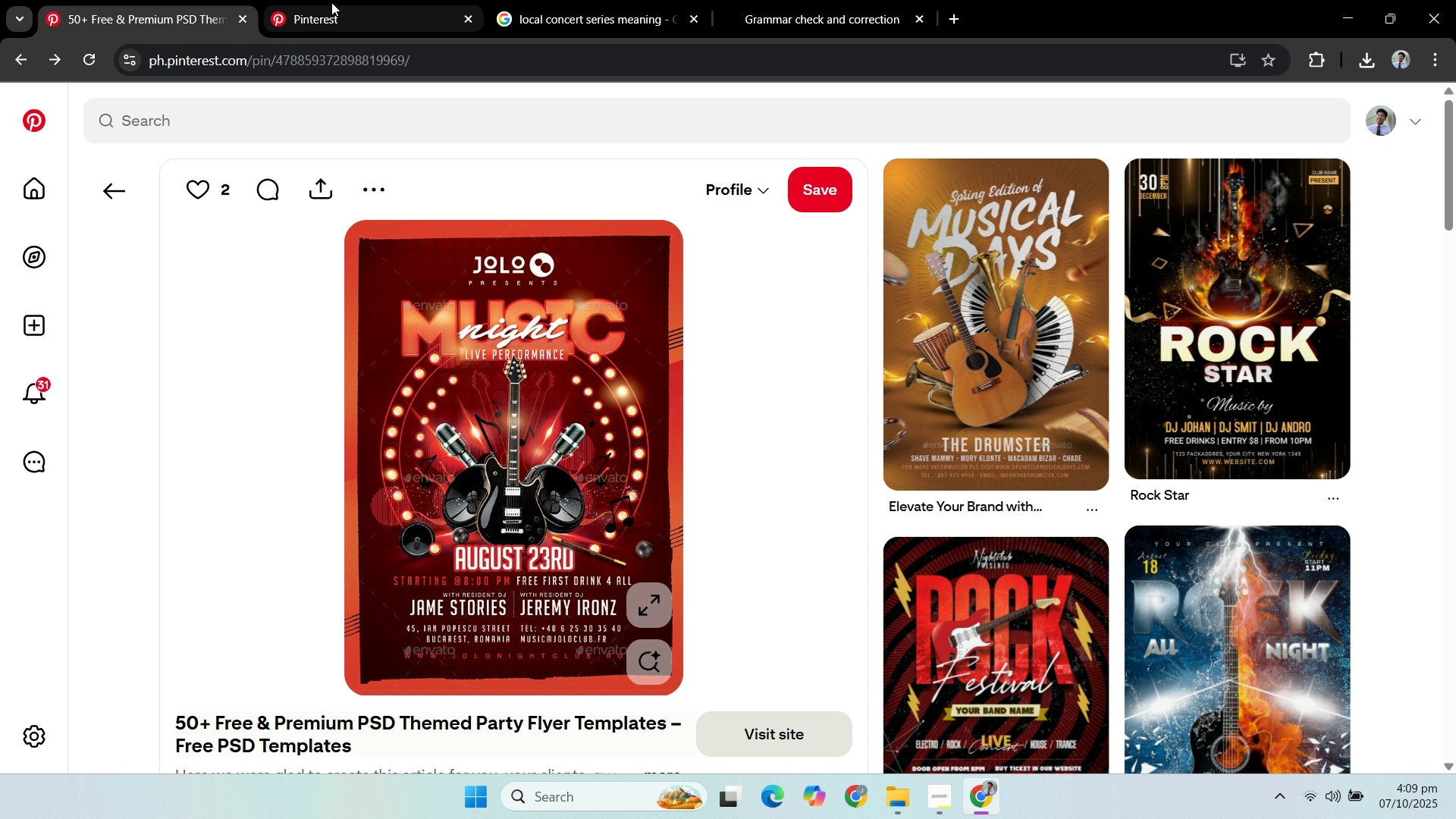 
left_click([331, 2])
 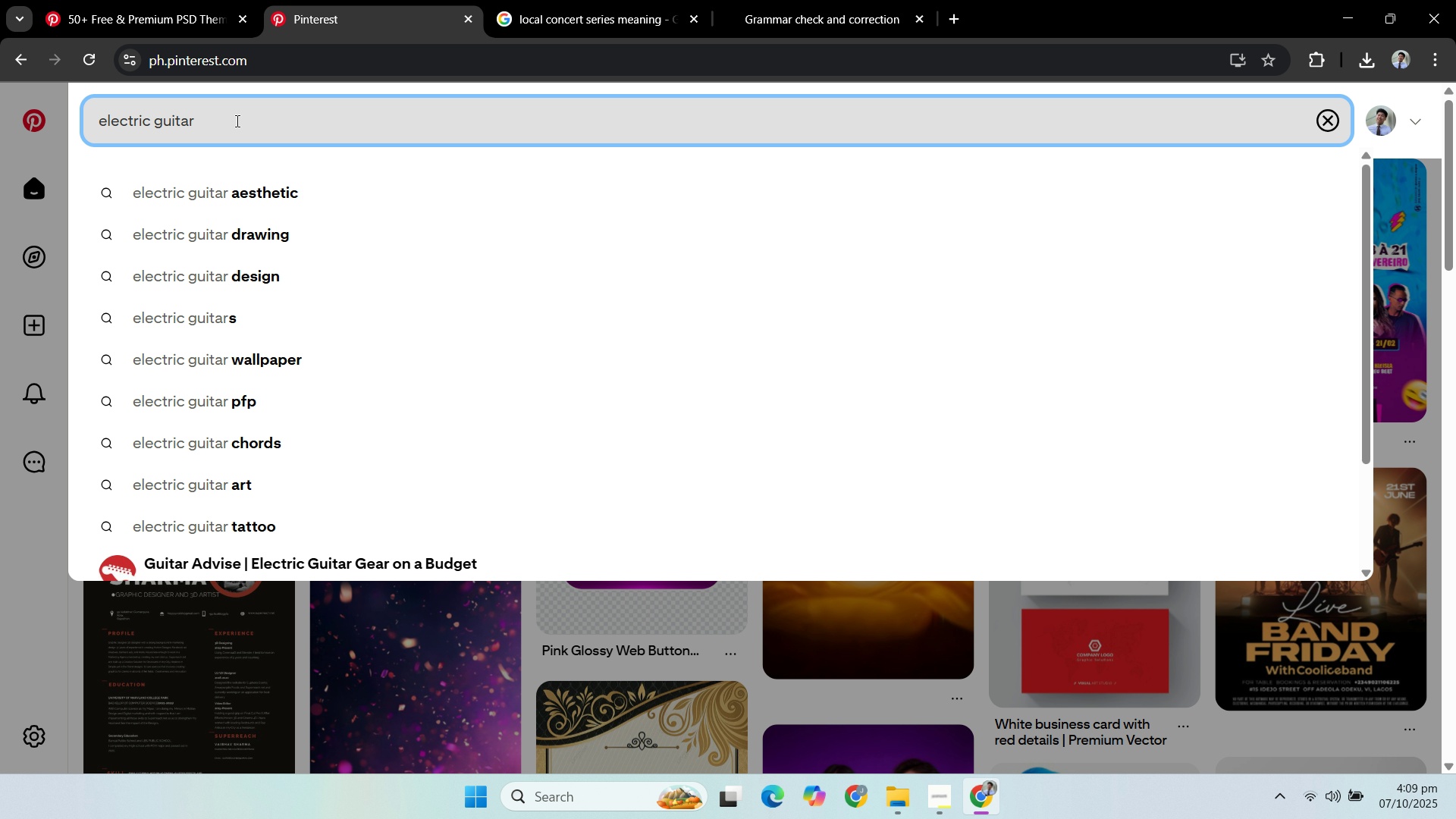 
key(Enter)
 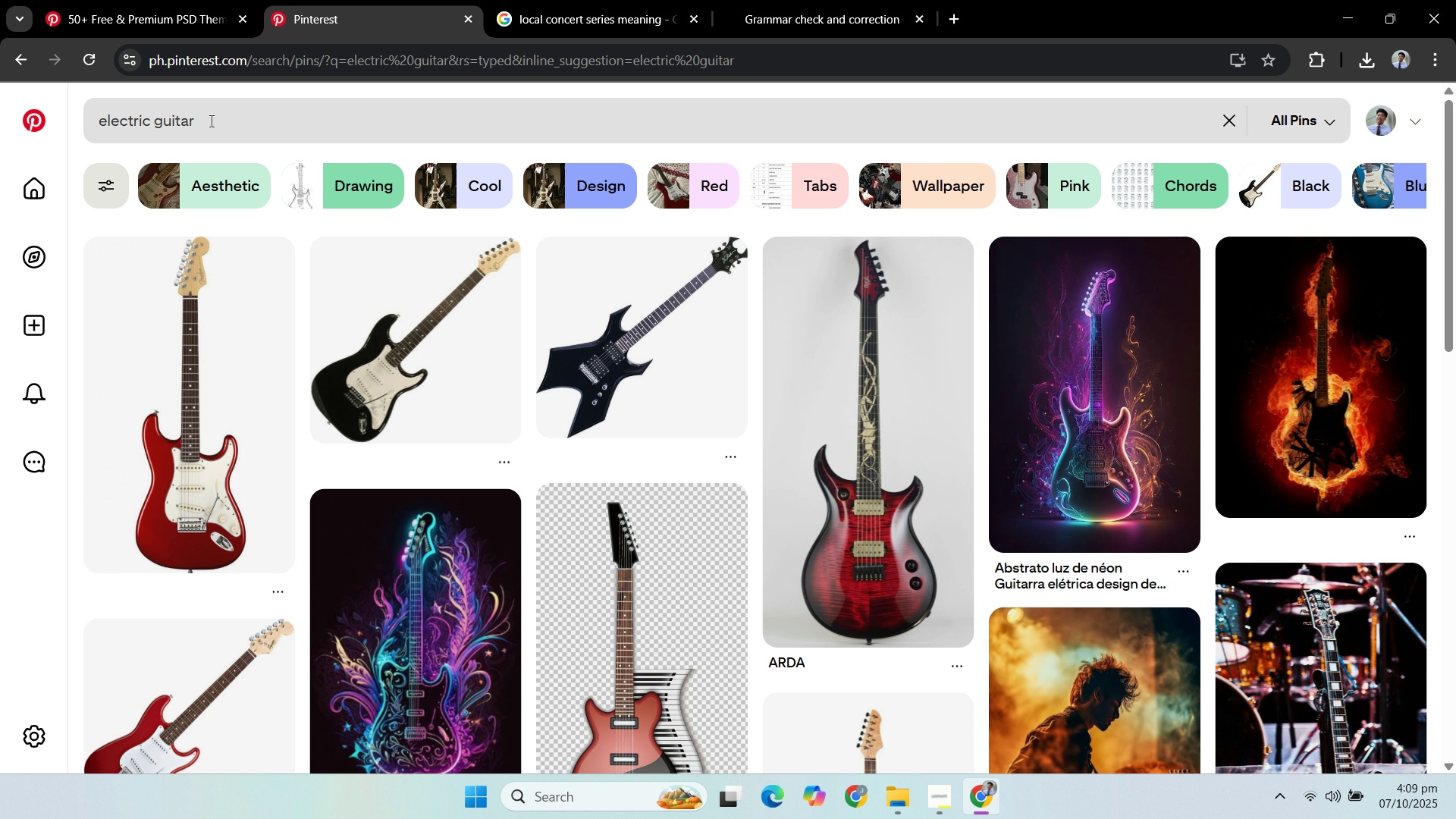 
left_click([84, 14])
 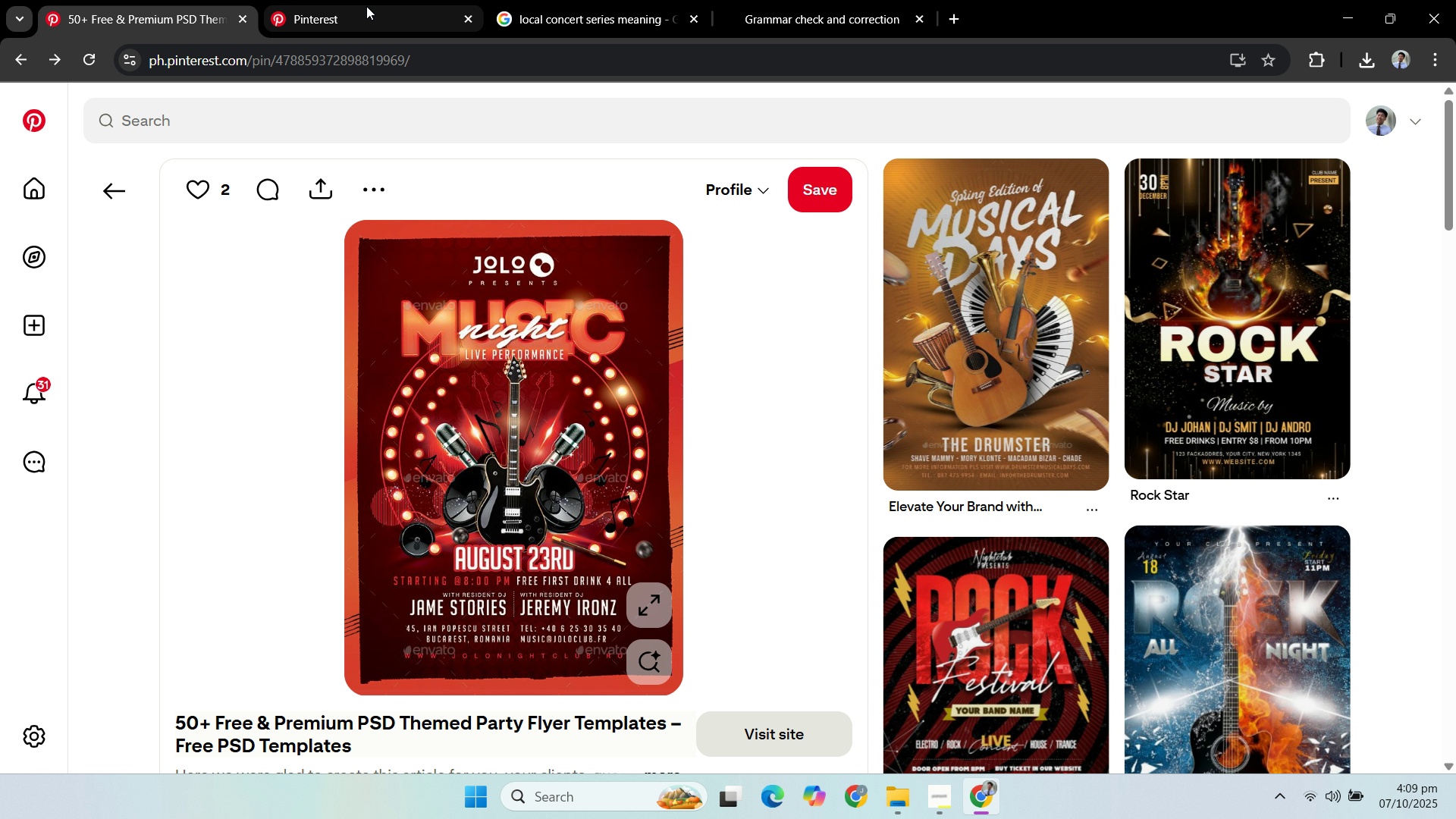 
left_click([331, 18])
 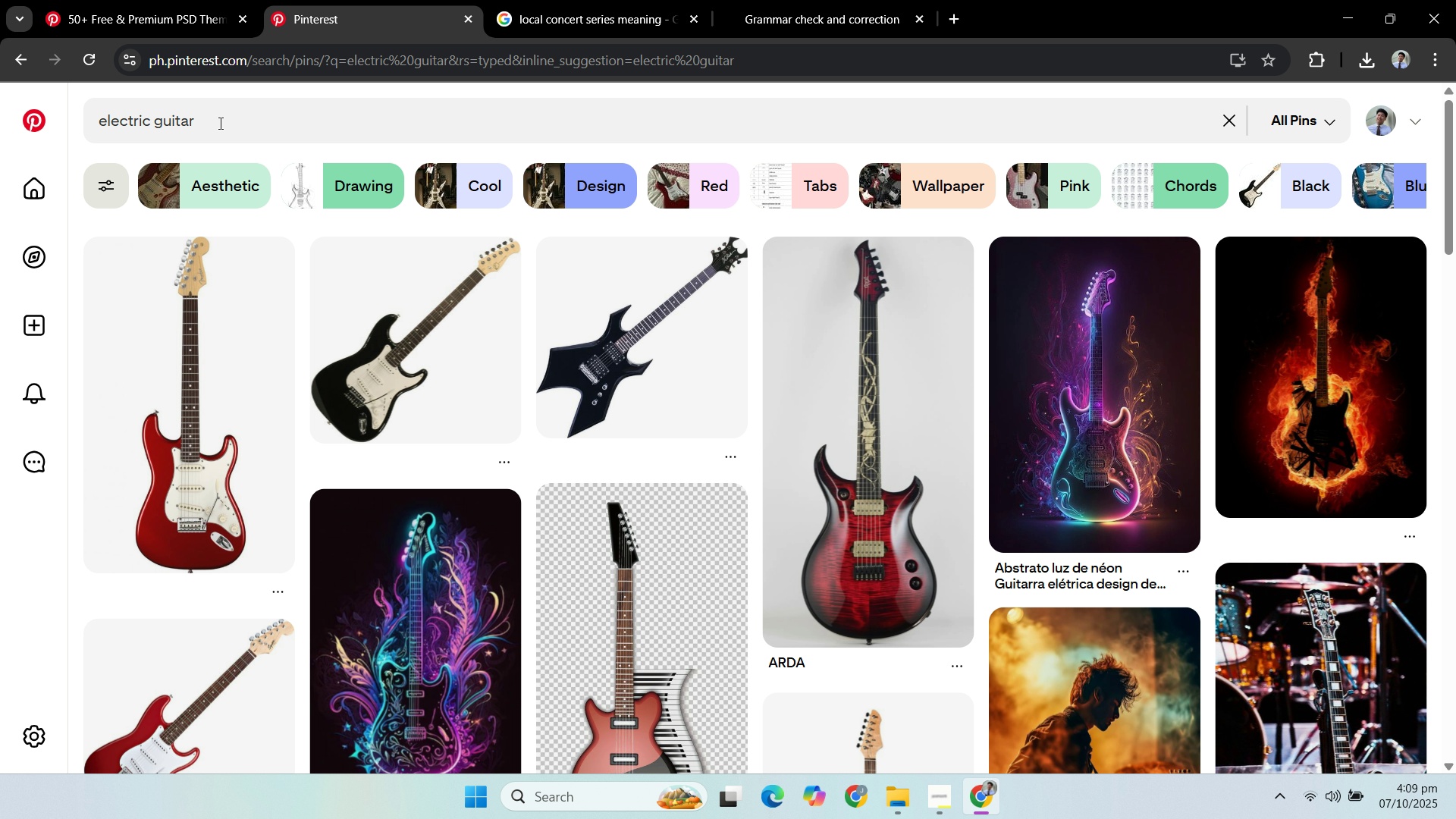 
left_click([170, 16])
 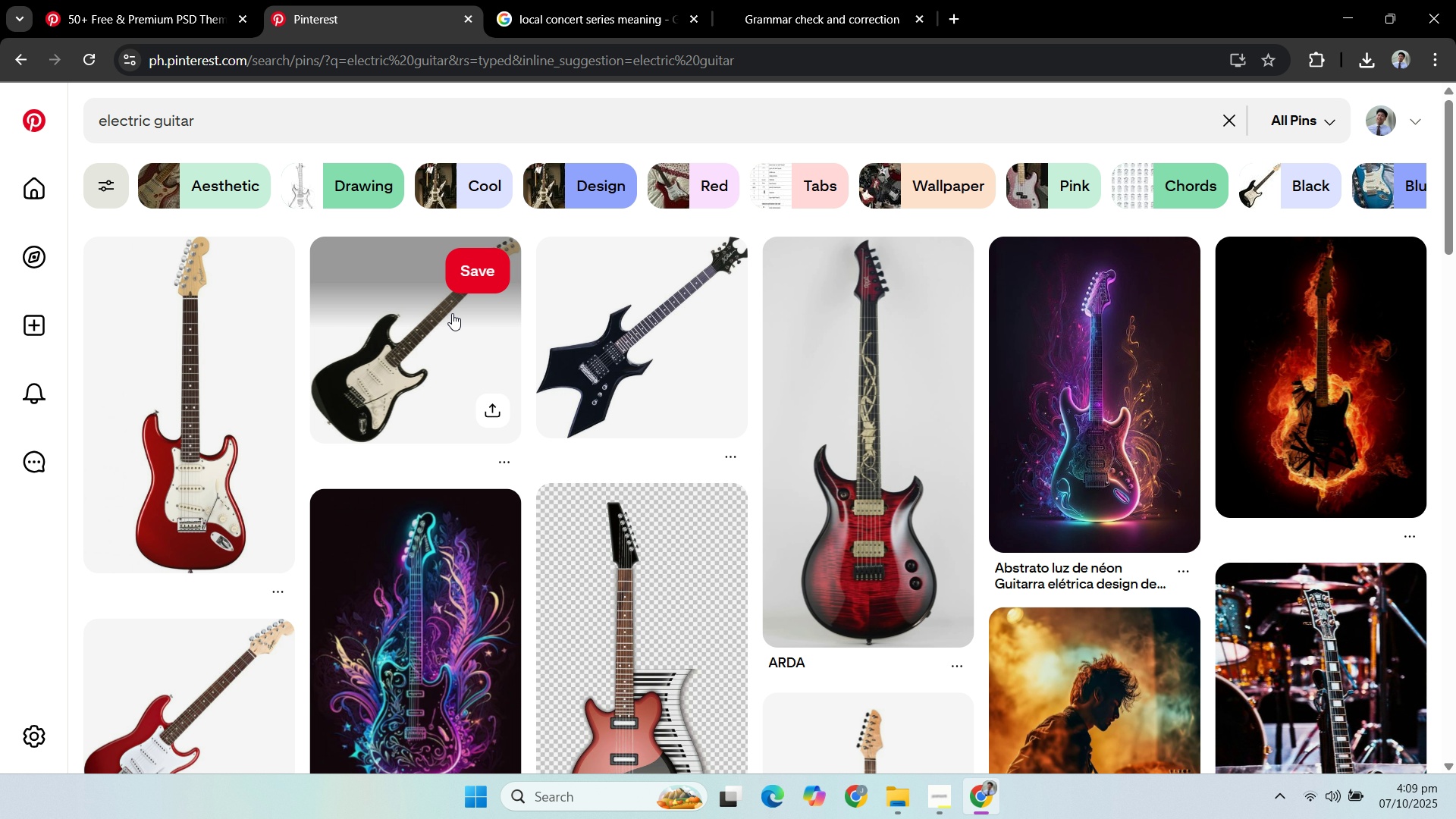 
scroll: coordinate [441, 305], scroll_direction: down, amount: 16.0
 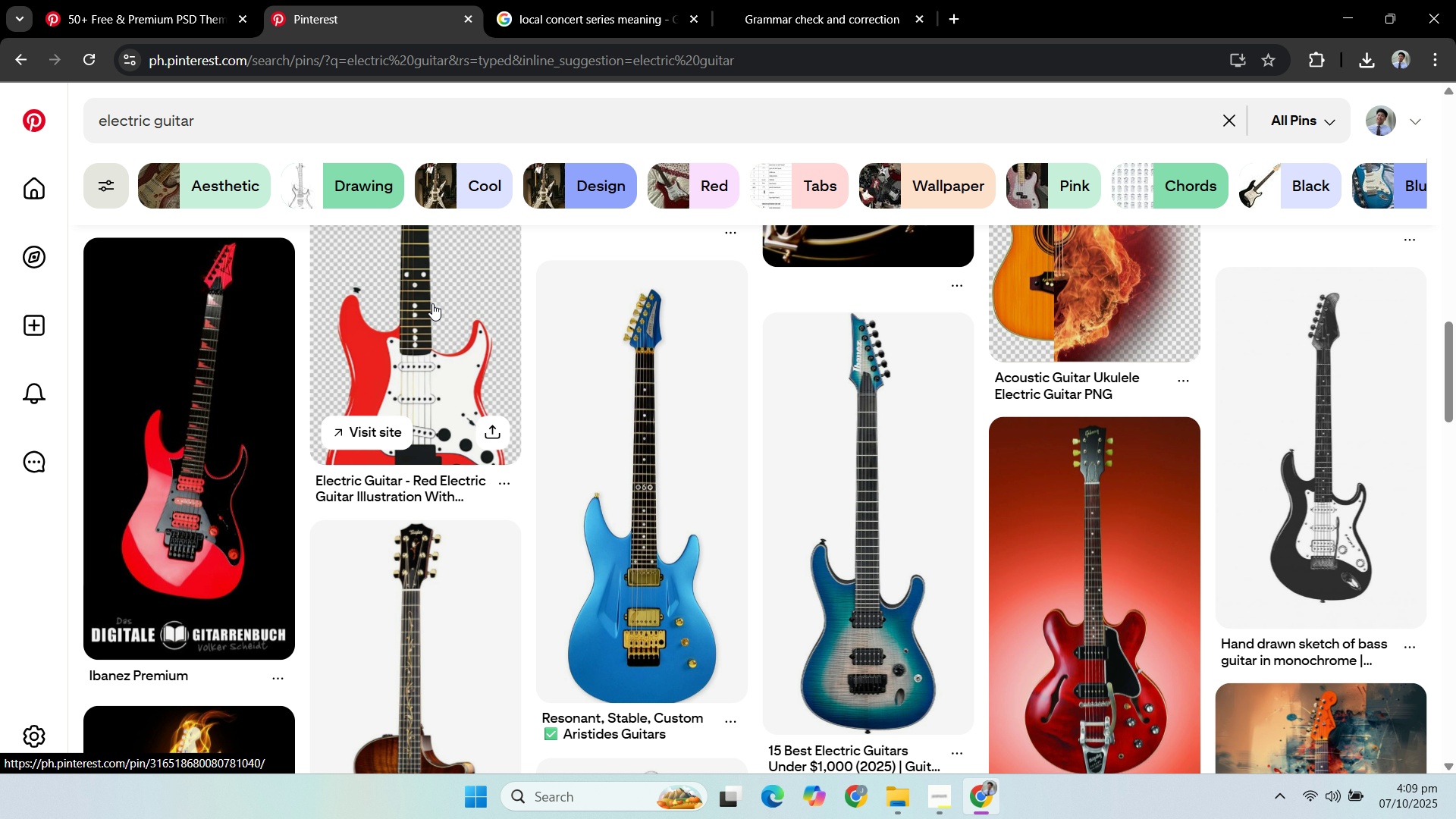 
scroll: coordinate [439, 302], scroll_direction: down, amount: 9.0
 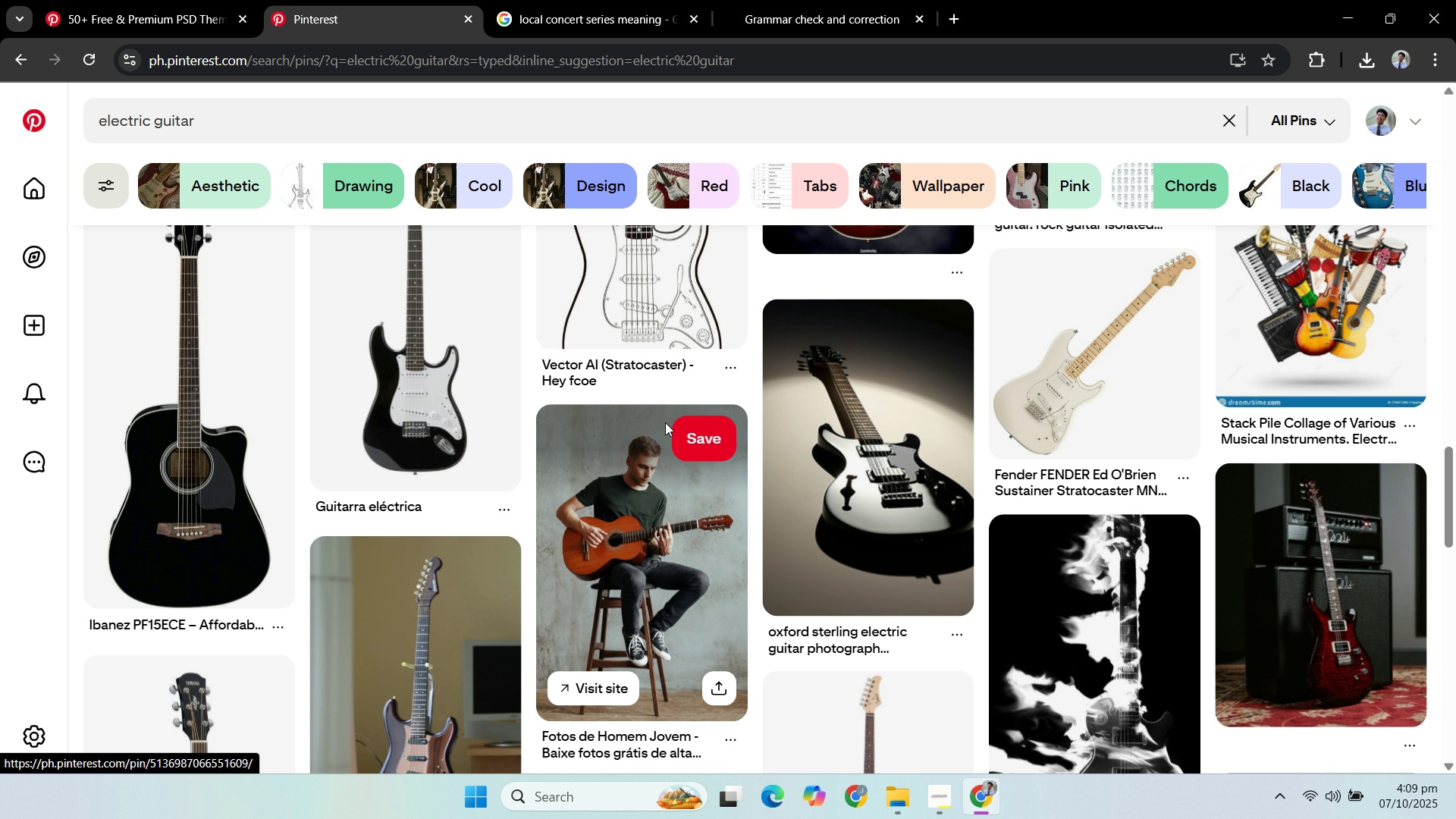 
scroll: coordinate [675, 420], scroll_direction: up, amount: 1.0
 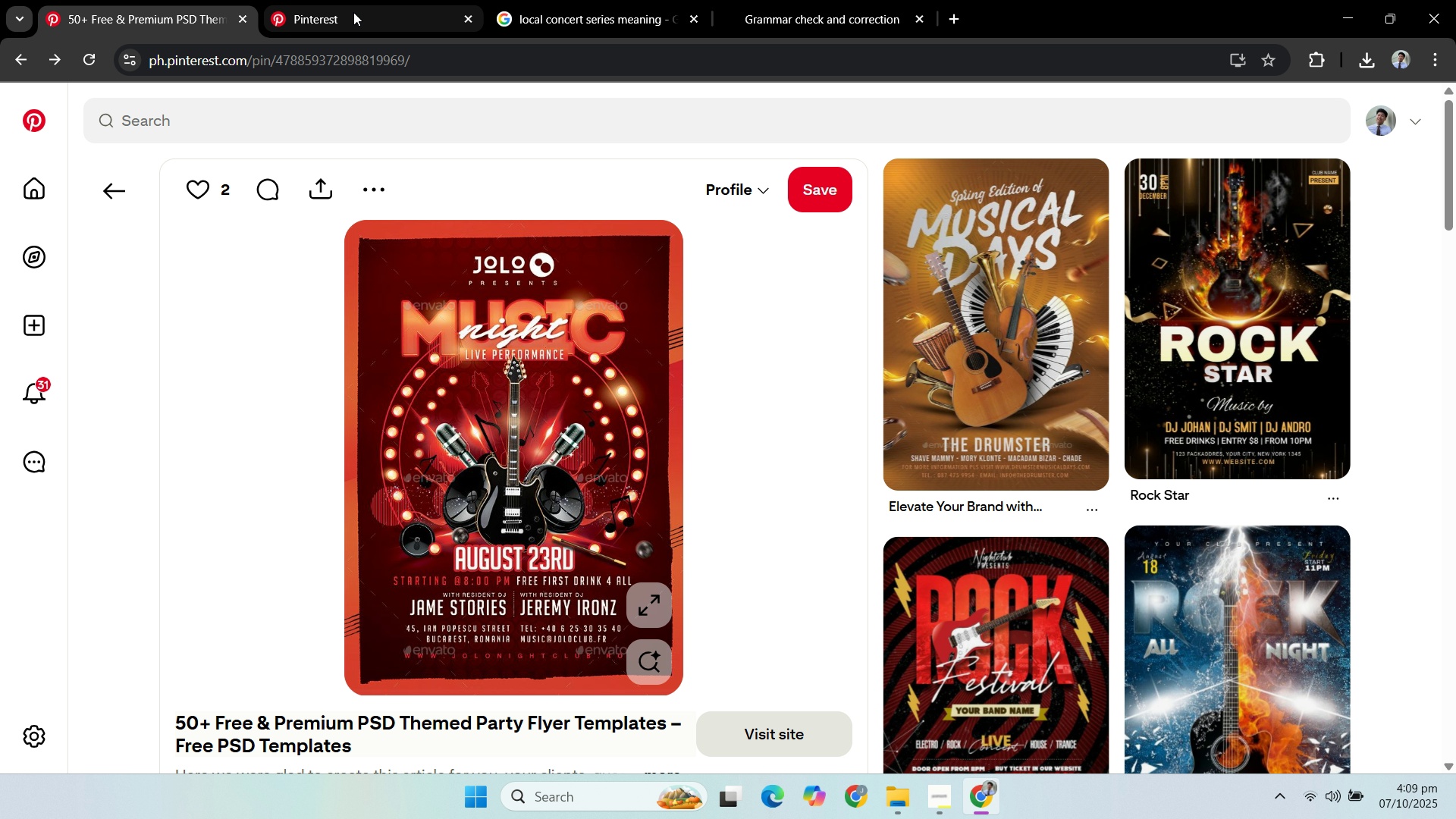 
wait(5.48)
 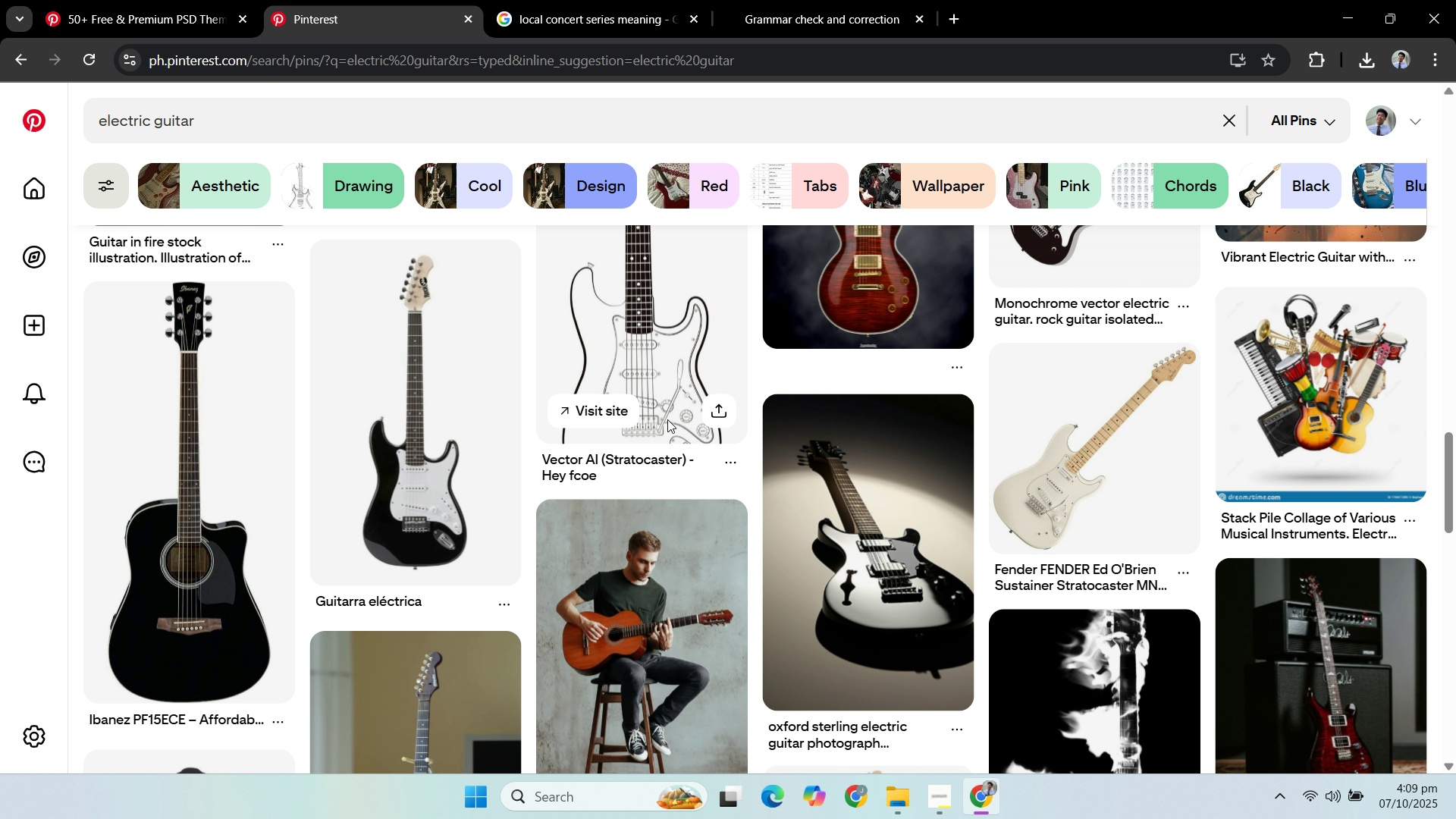 
left_click([361, 14])
 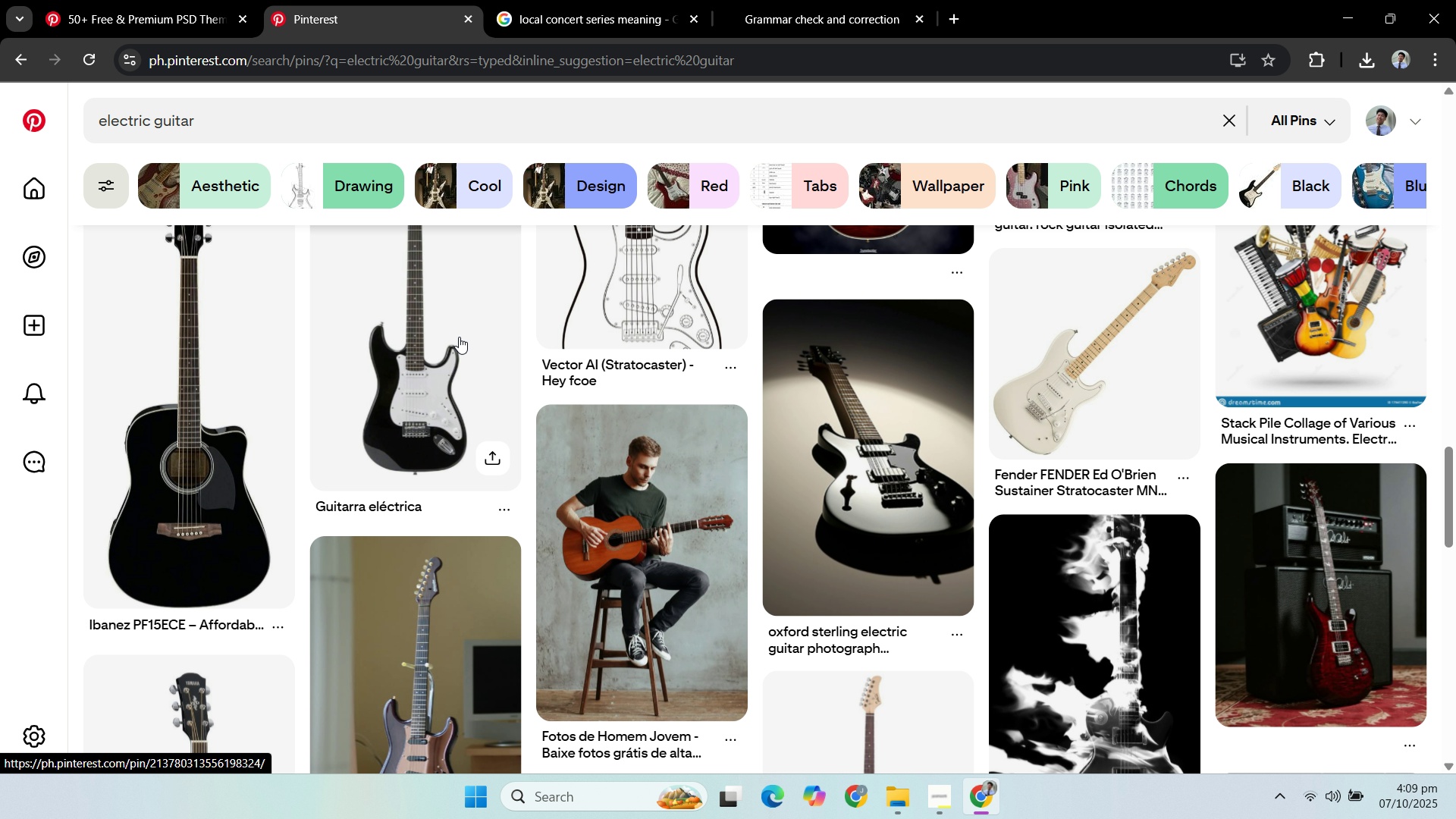 
scroll: coordinate [464, 331], scroll_direction: down, amount: 7.0
 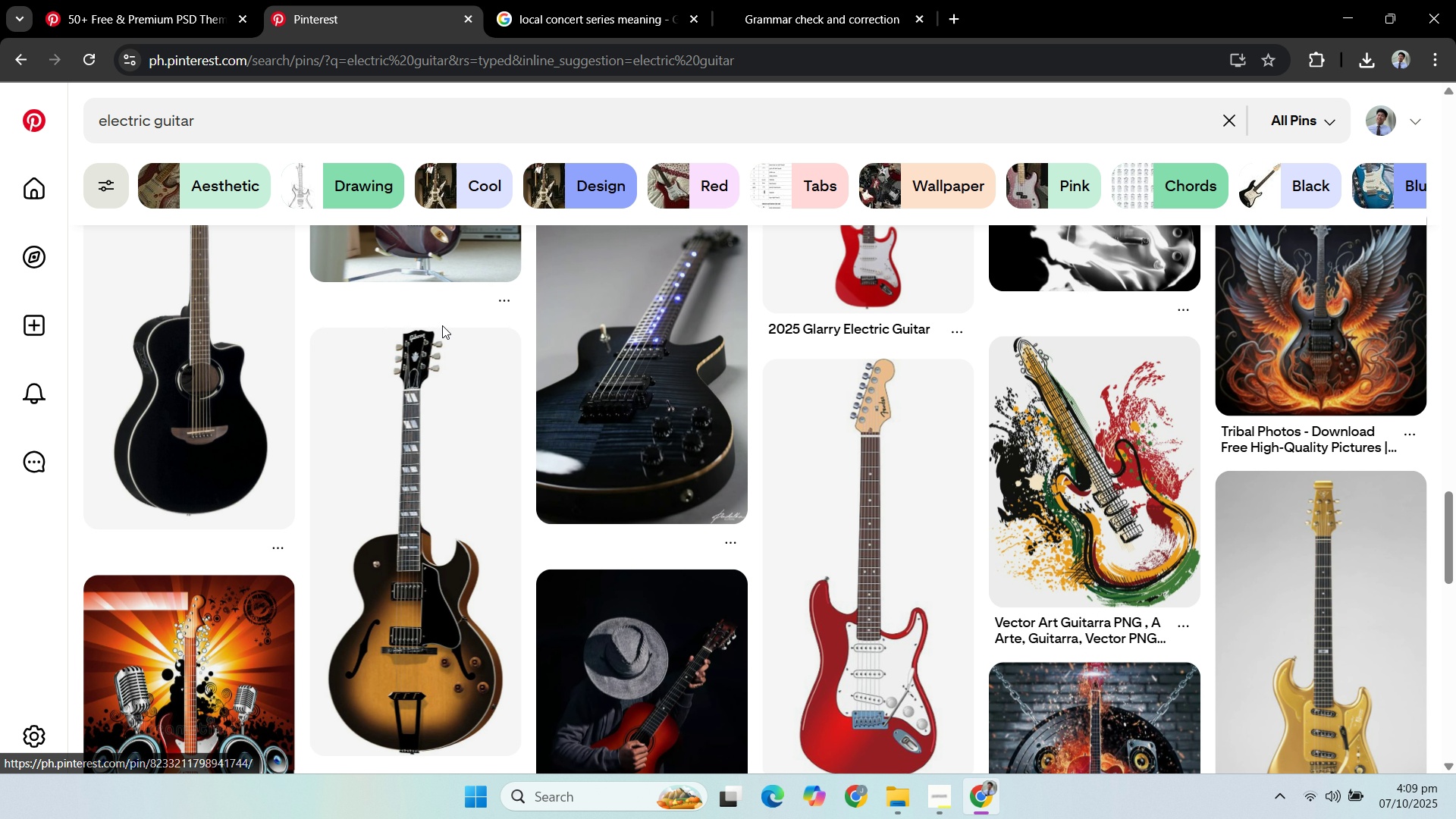 
scroll: coordinate [422, 402], scroll_direction: up, amount: 7.0
 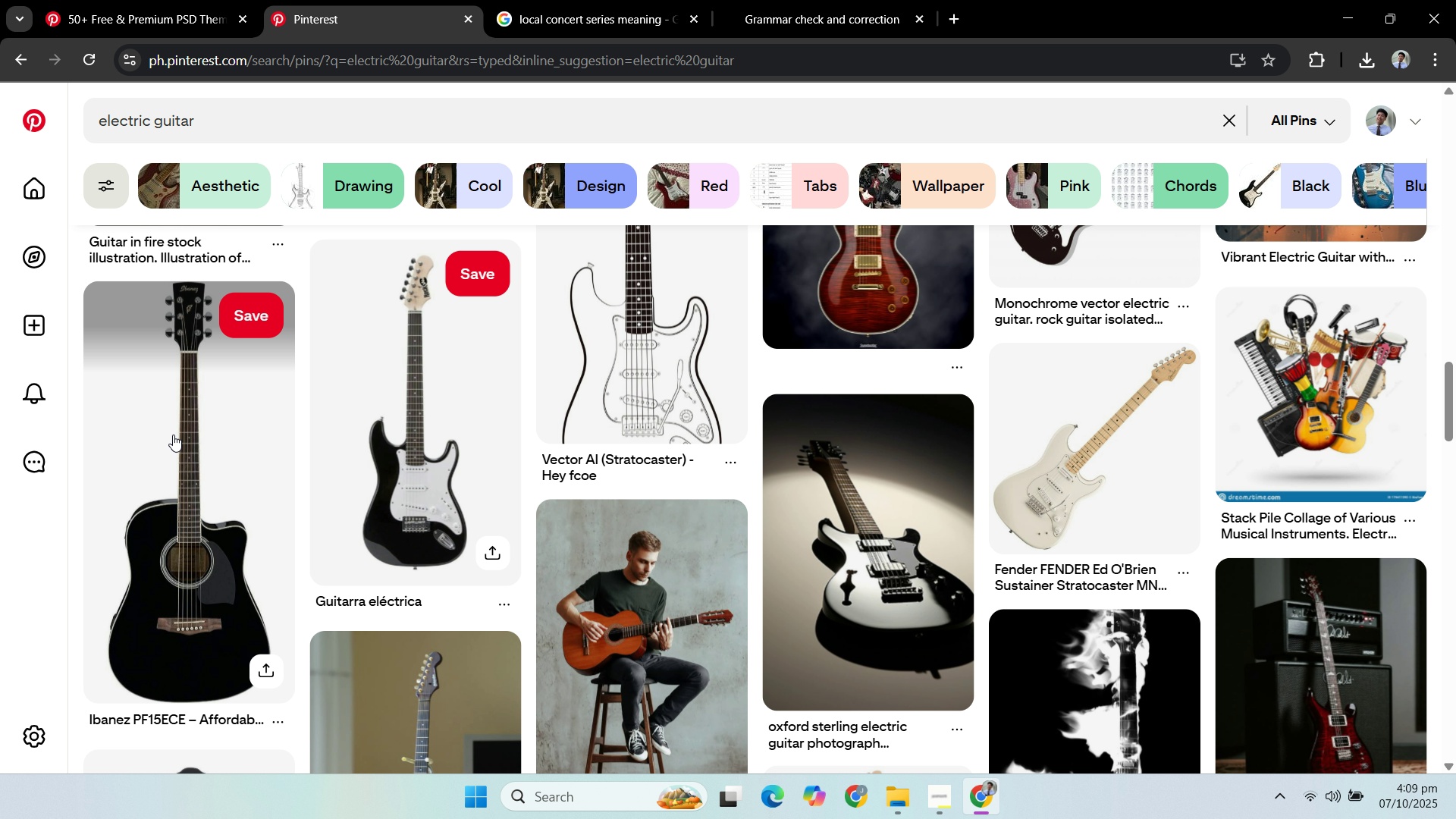 
left_click([173, 435])
 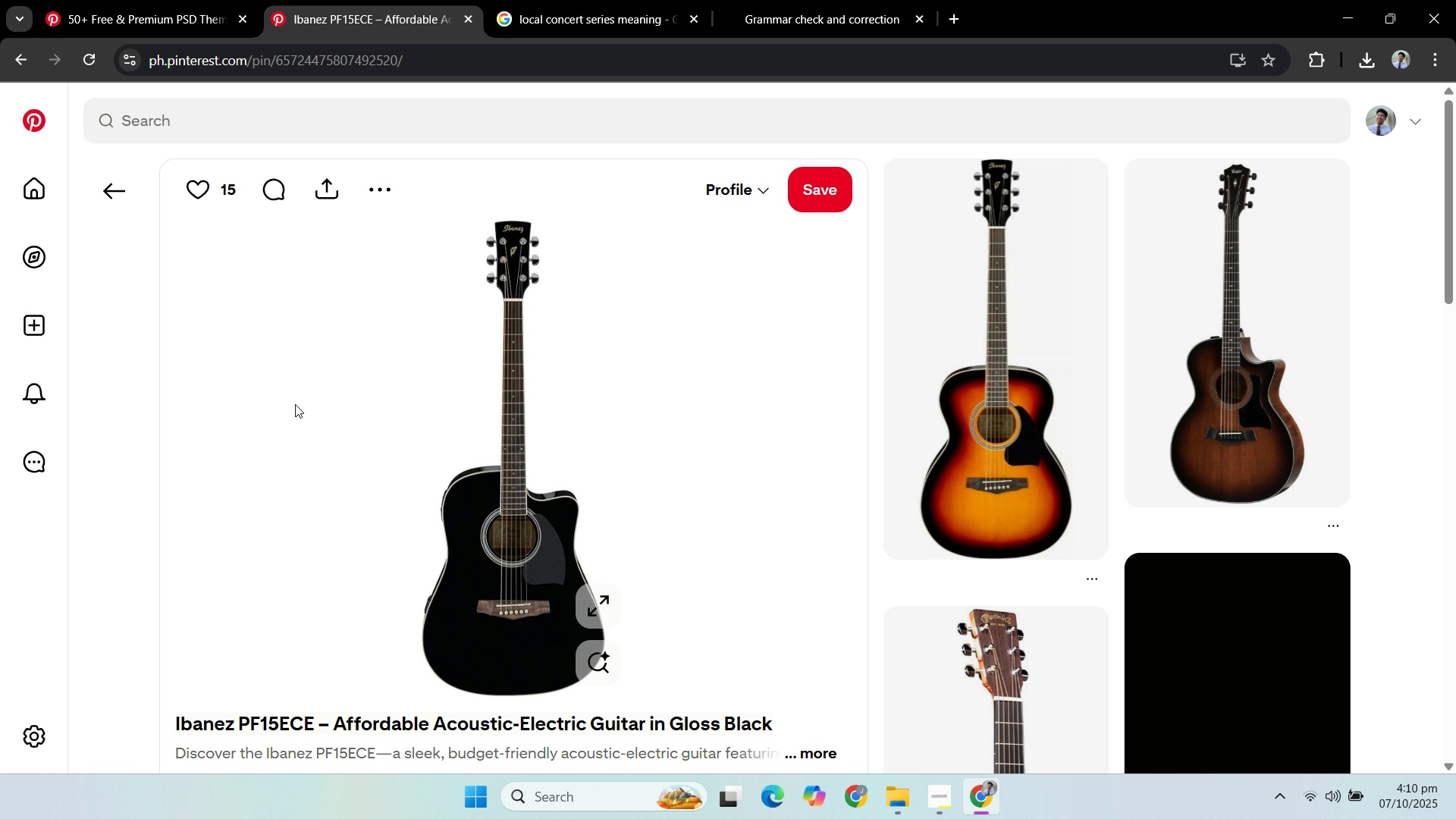 
scroll: coordinate [1155, 427], scroll_direction: down, amount: 7.0
 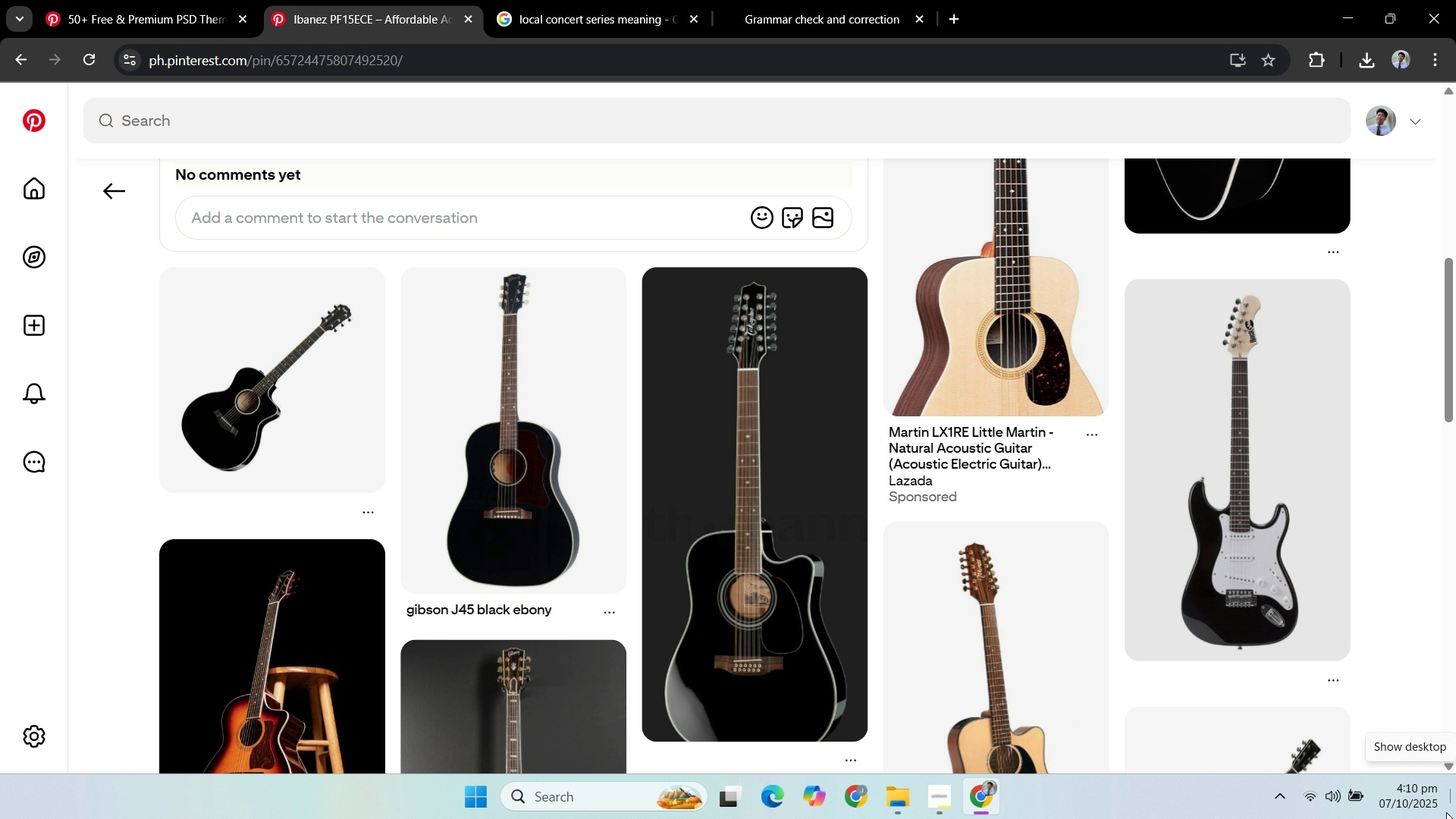 
mouse_move([912, 561])
 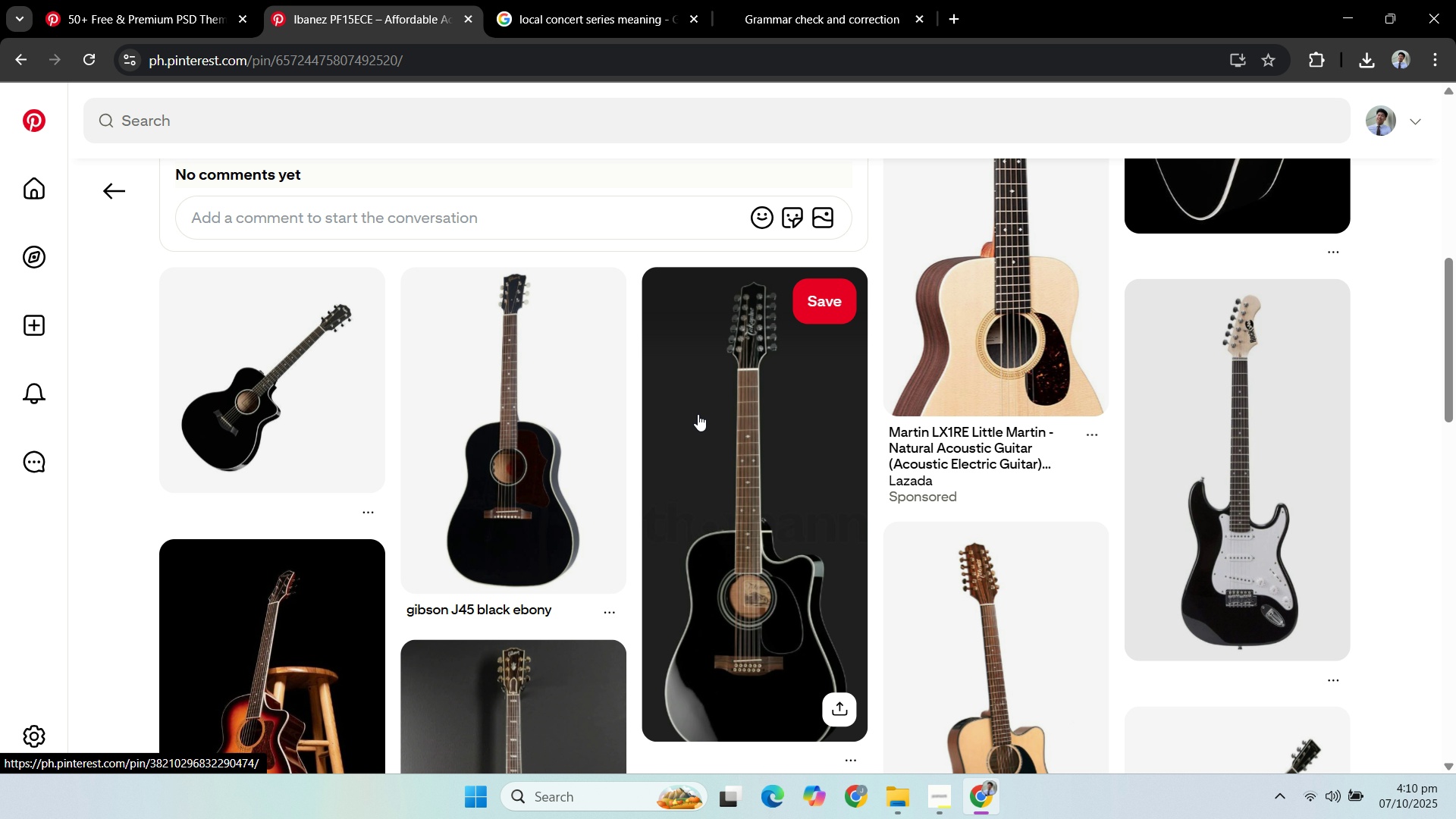 
scroll: coordinate [739, 422], scroll_direction: down, amount: 6.0
 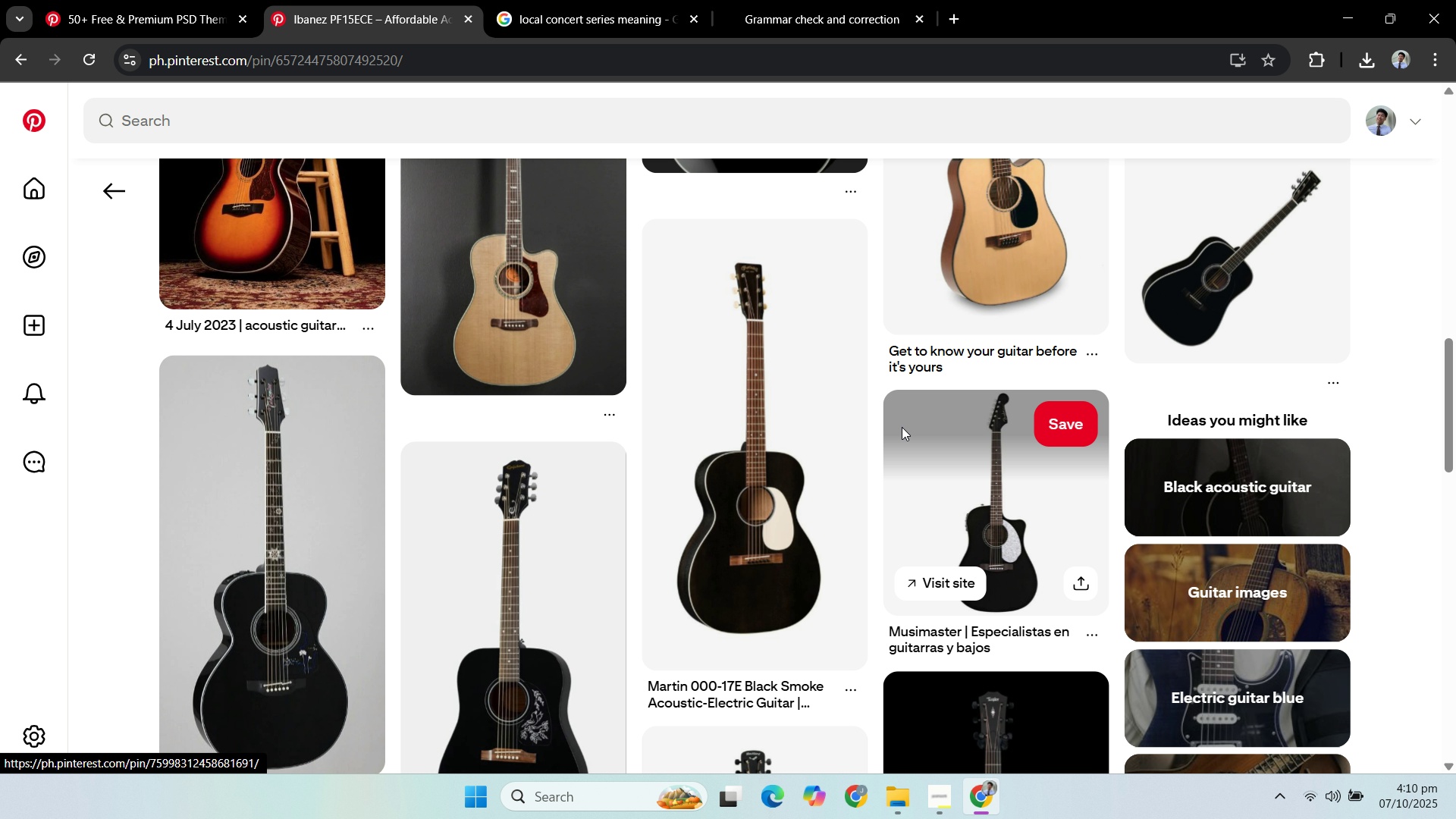 
scroll: coordinate [616, 365], scroll_direction: up, amount: 23.0
 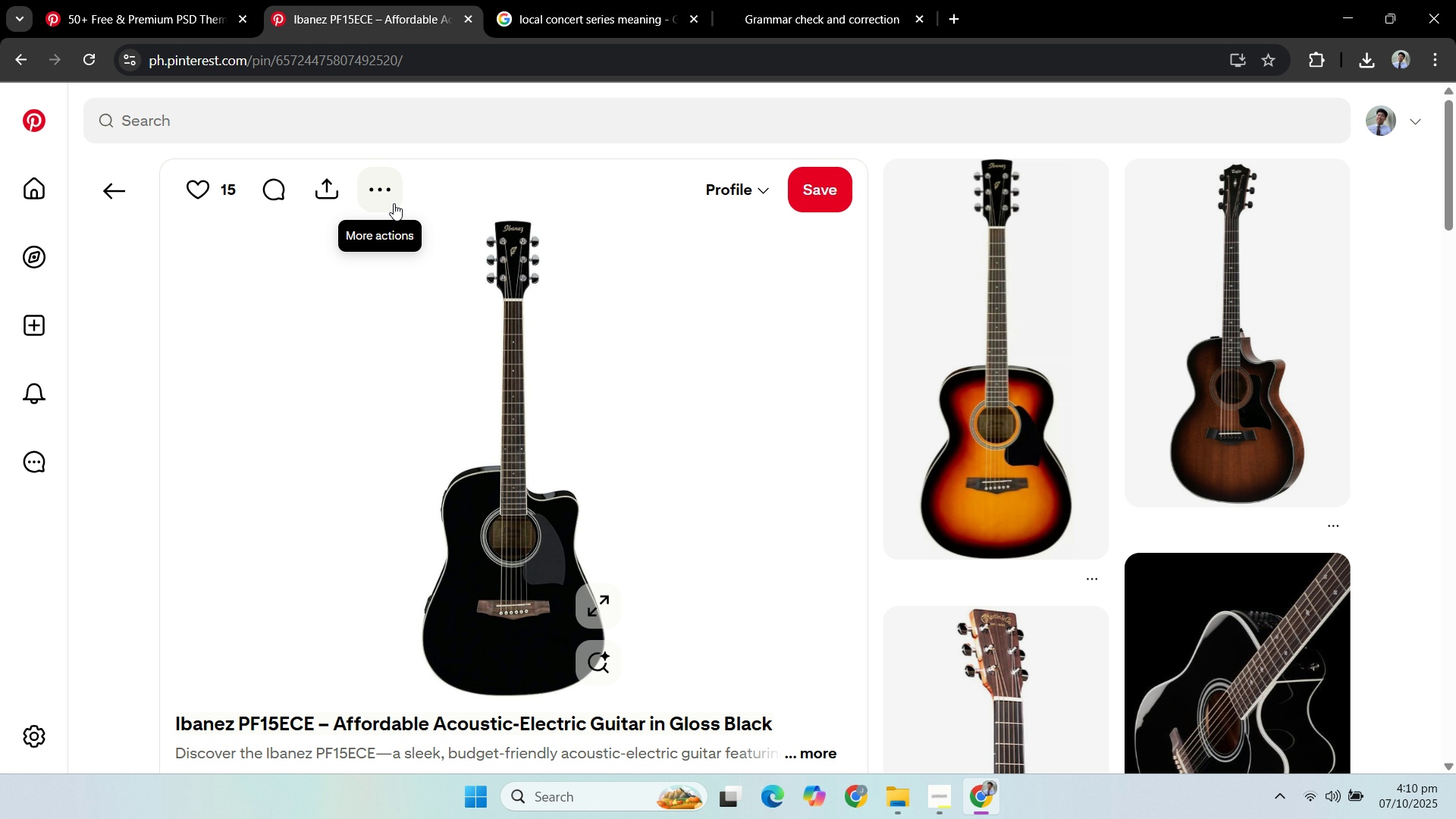 
left_click([388, 190])
 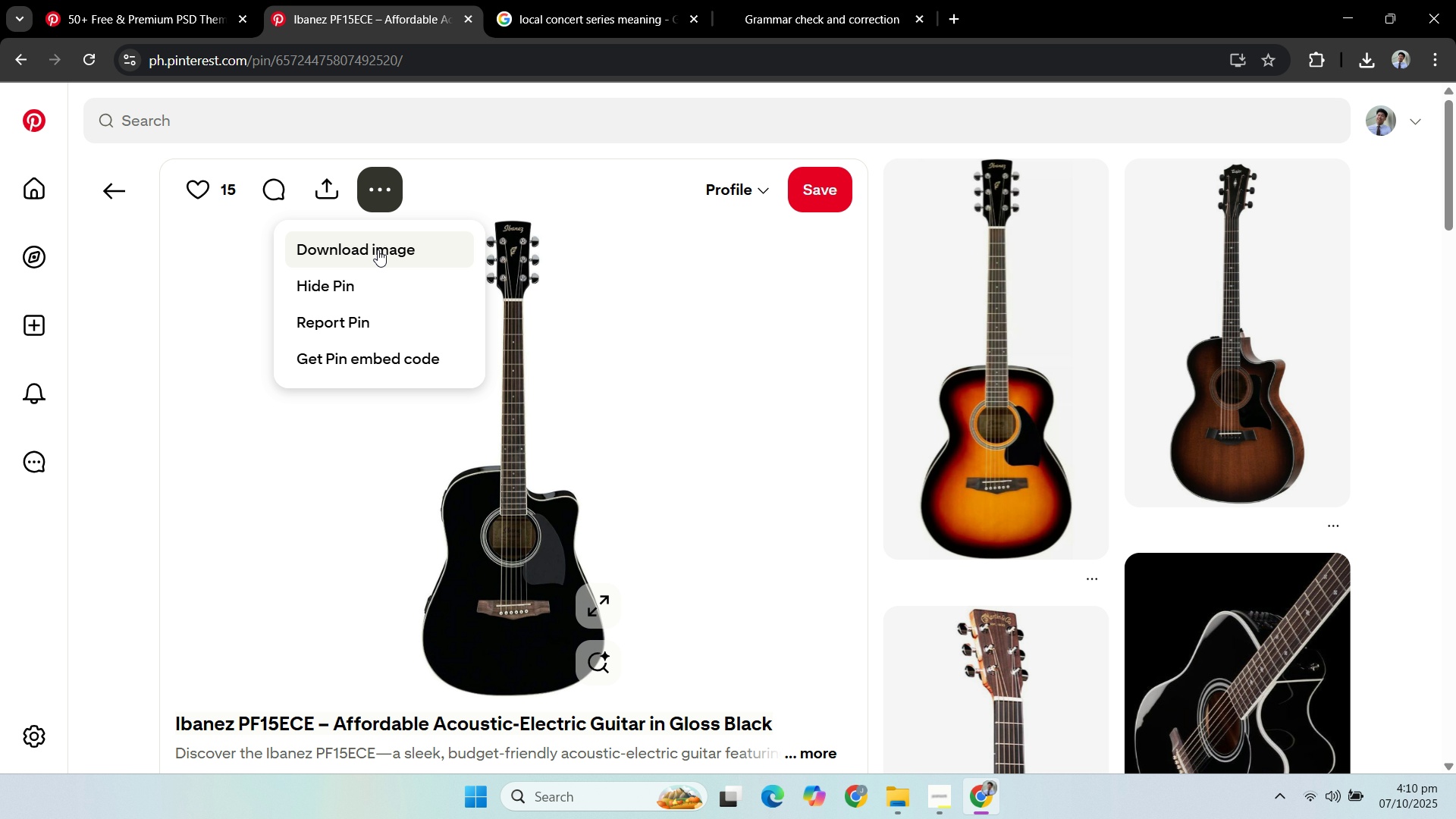 
left_click([378, 249])
 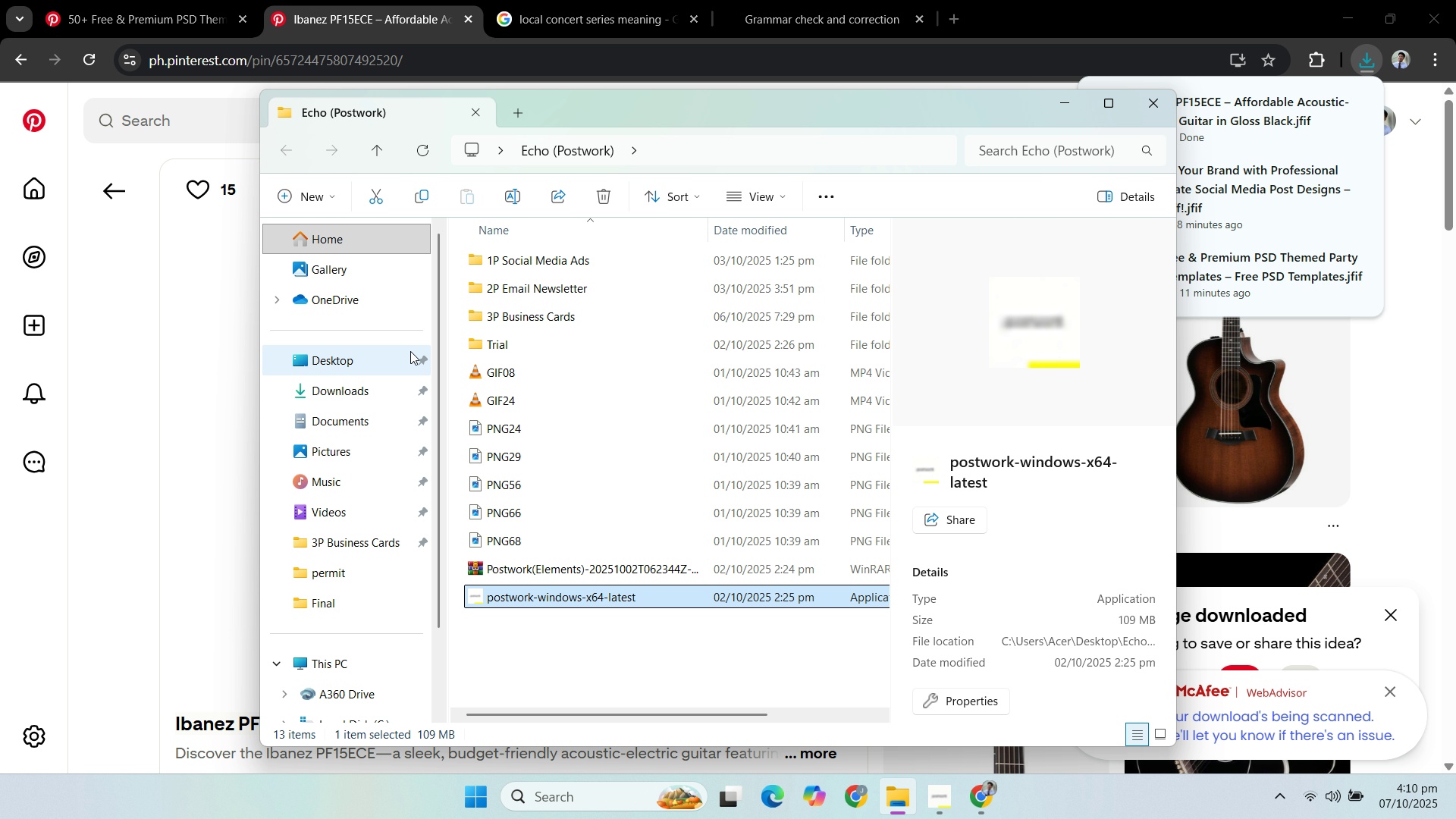 
left_click([369, 386])
 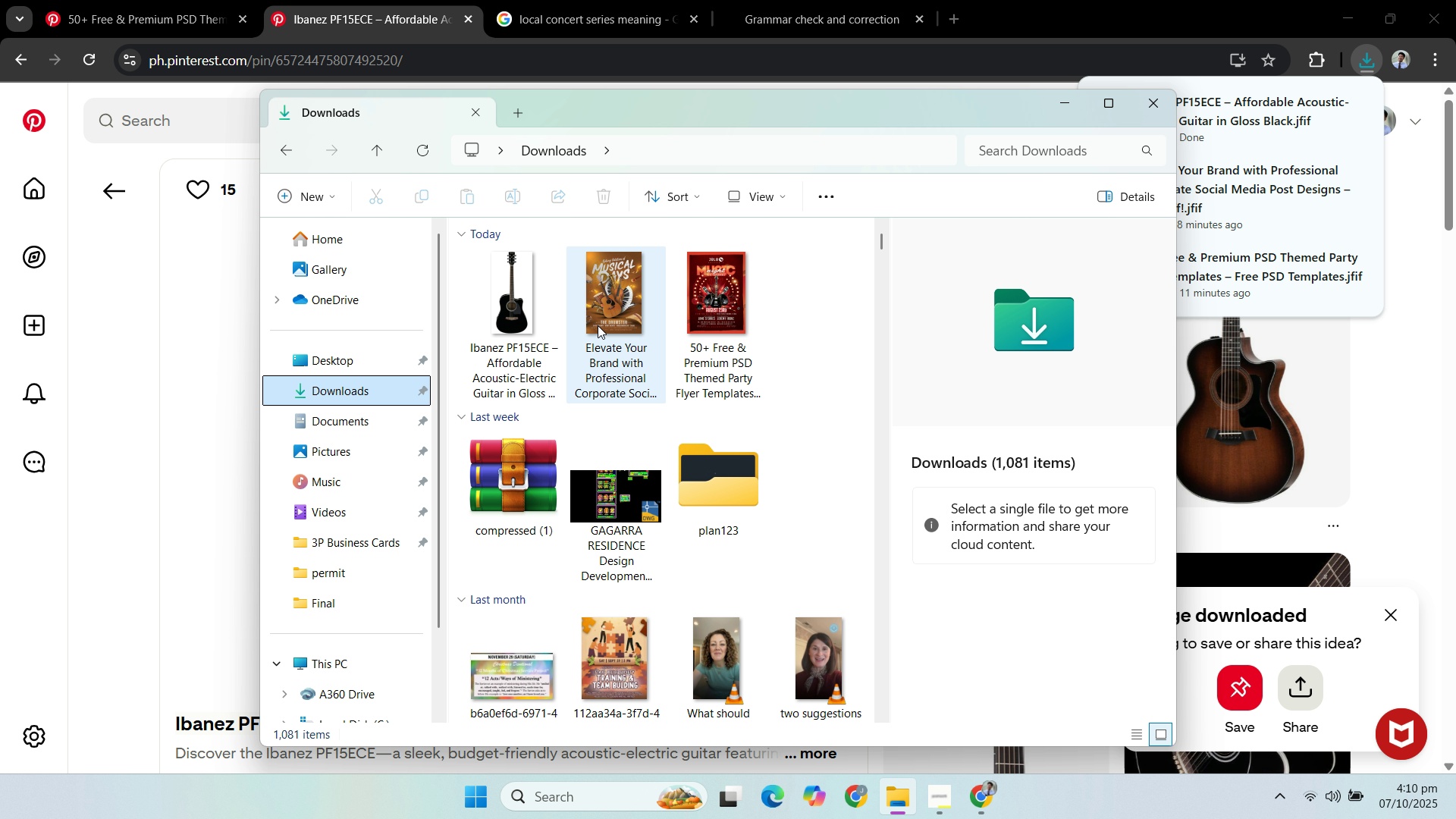 
mouse_move([510, 290])
 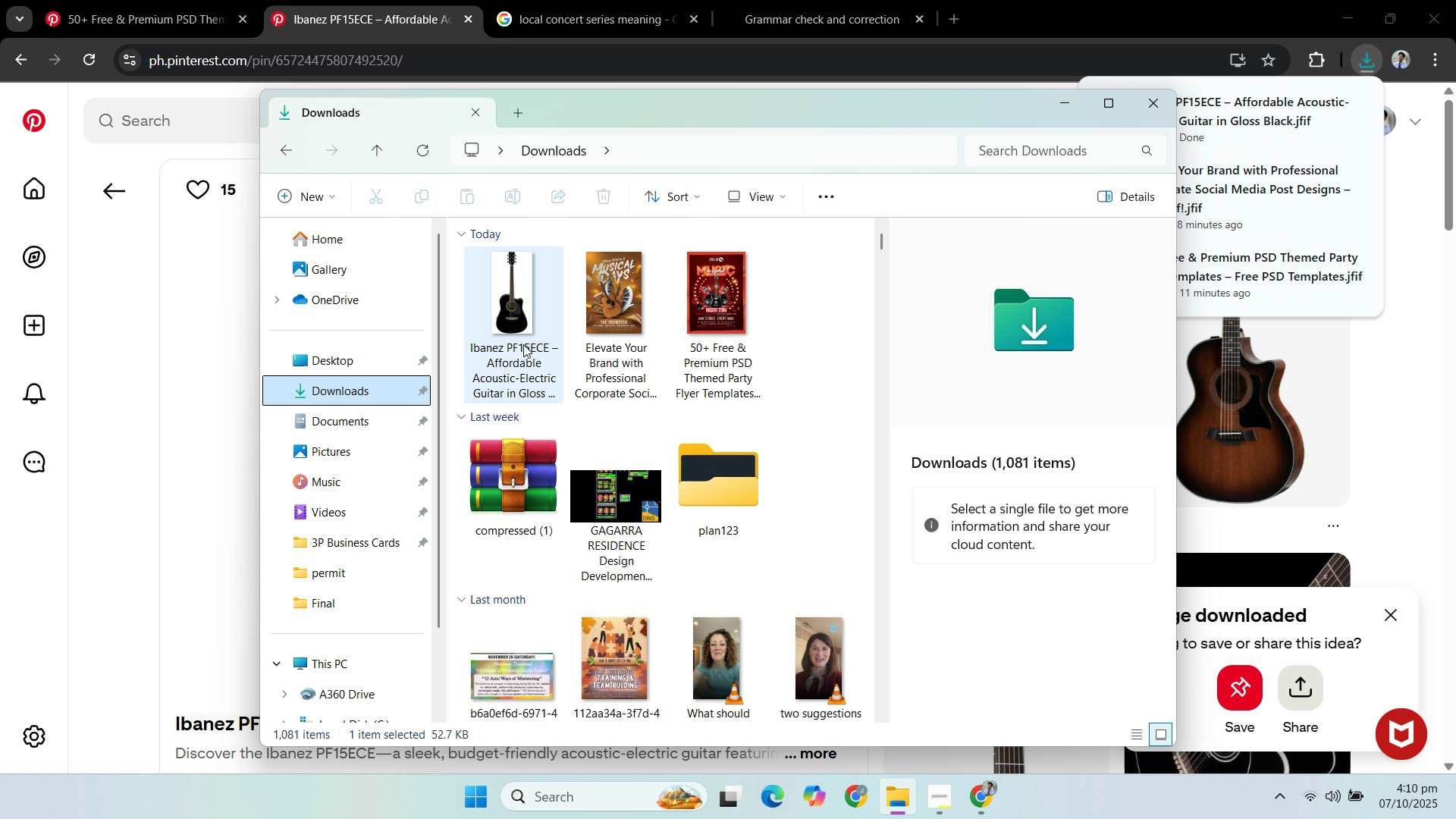 
left_click([523, 344])
 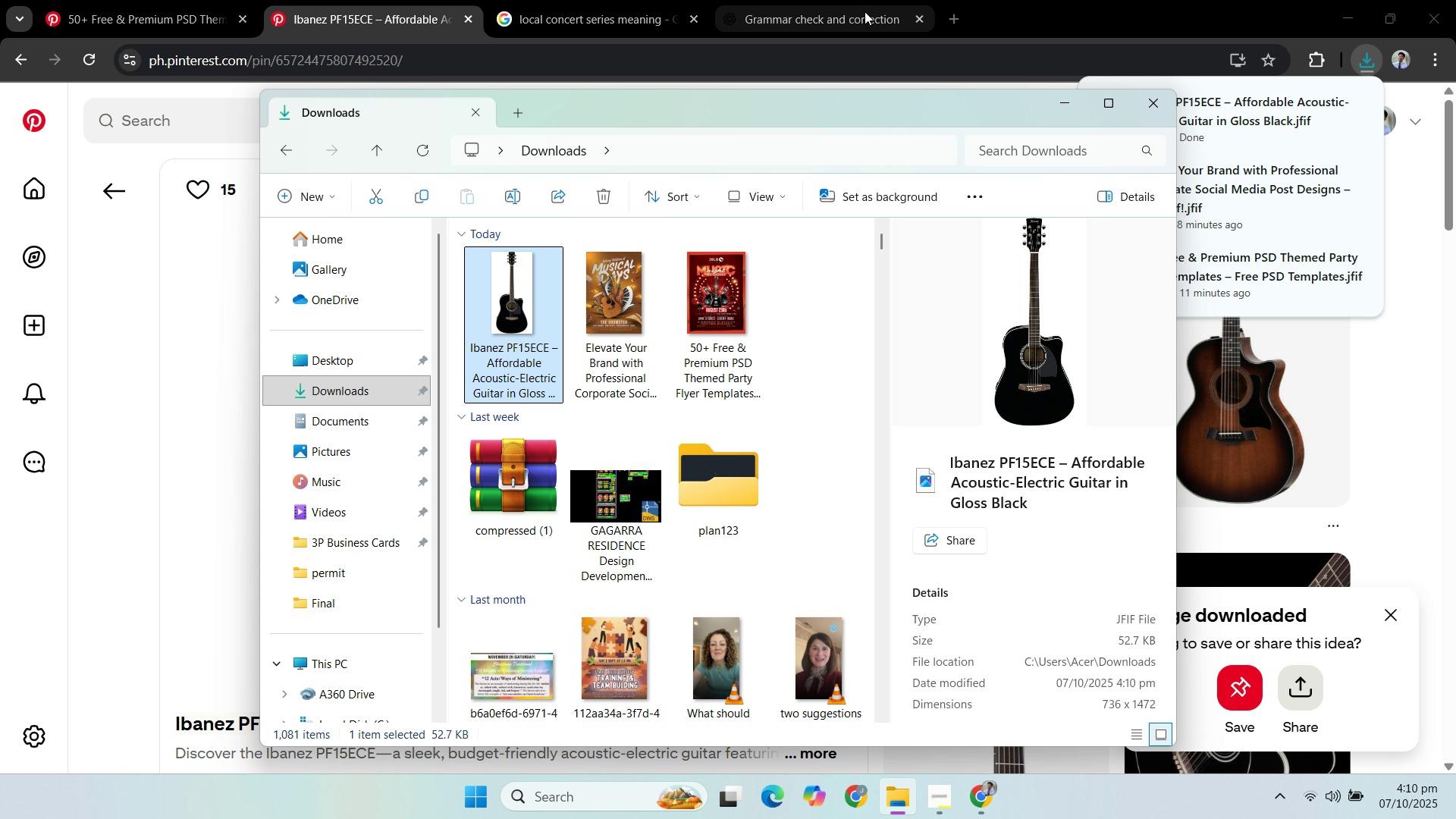 
left_click([864, 11])
 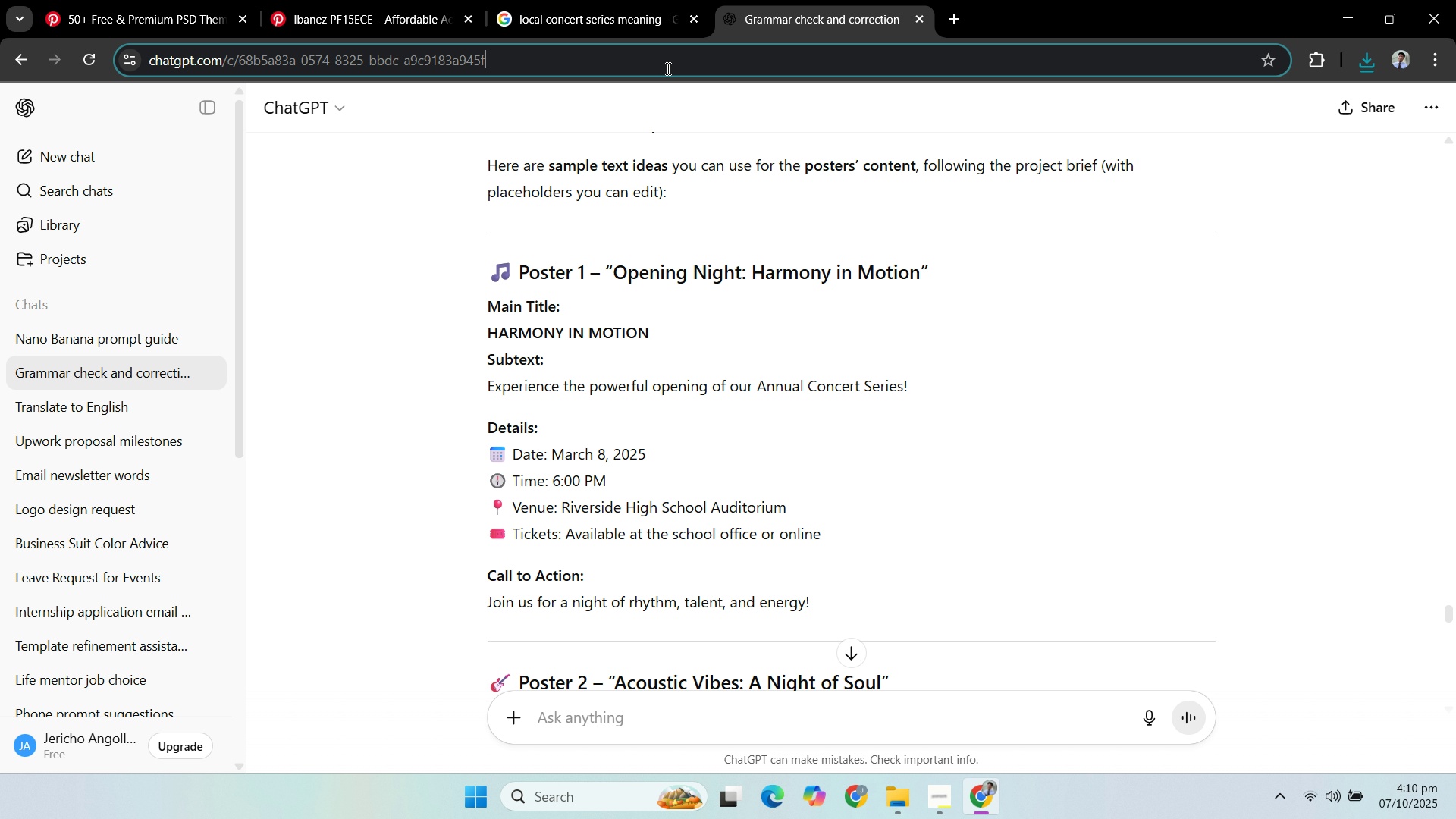 
left_click([667, 68])
 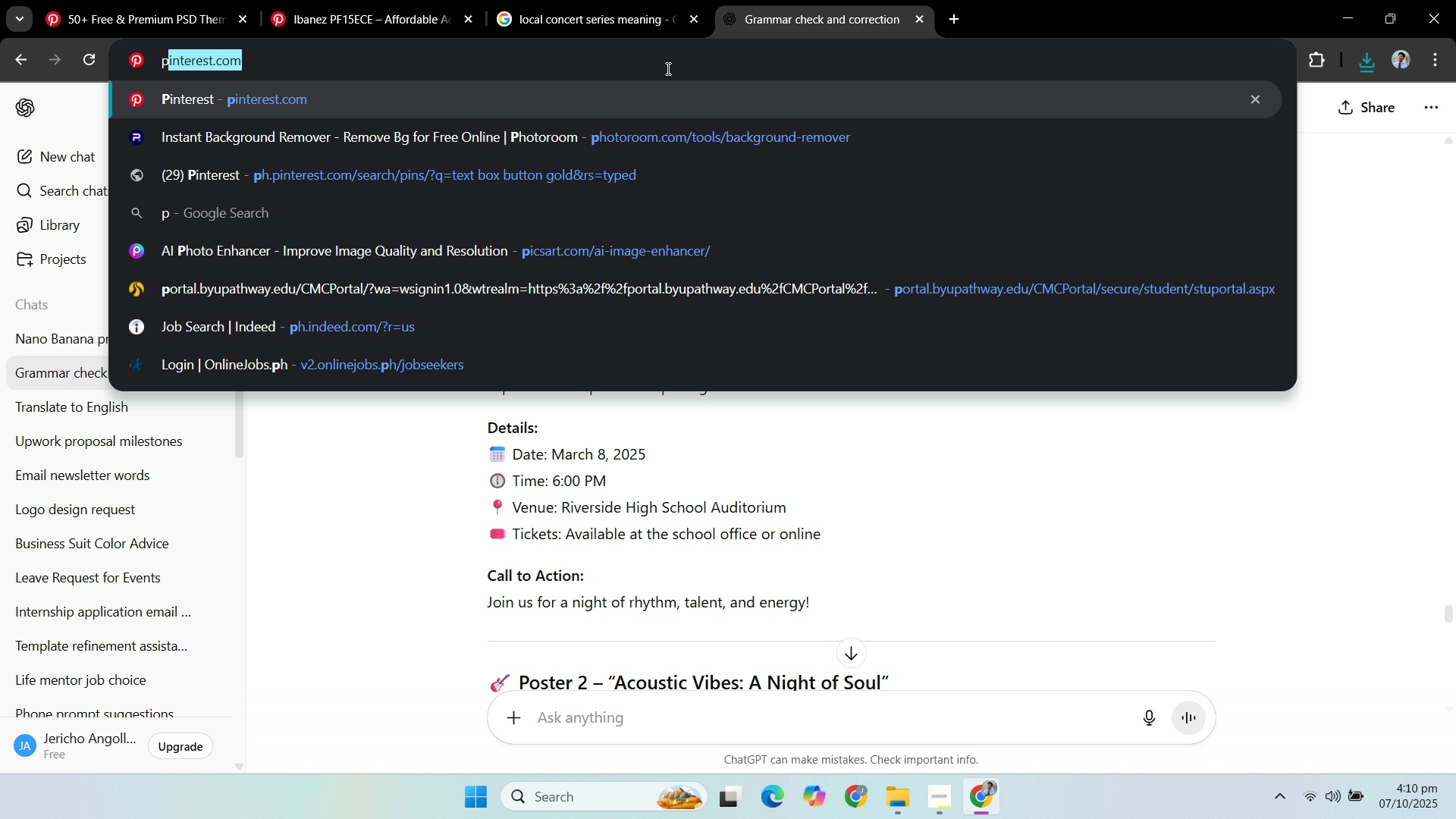 
type(pjo)
key(Backspace)
key(Backspace)
type(hoto)
 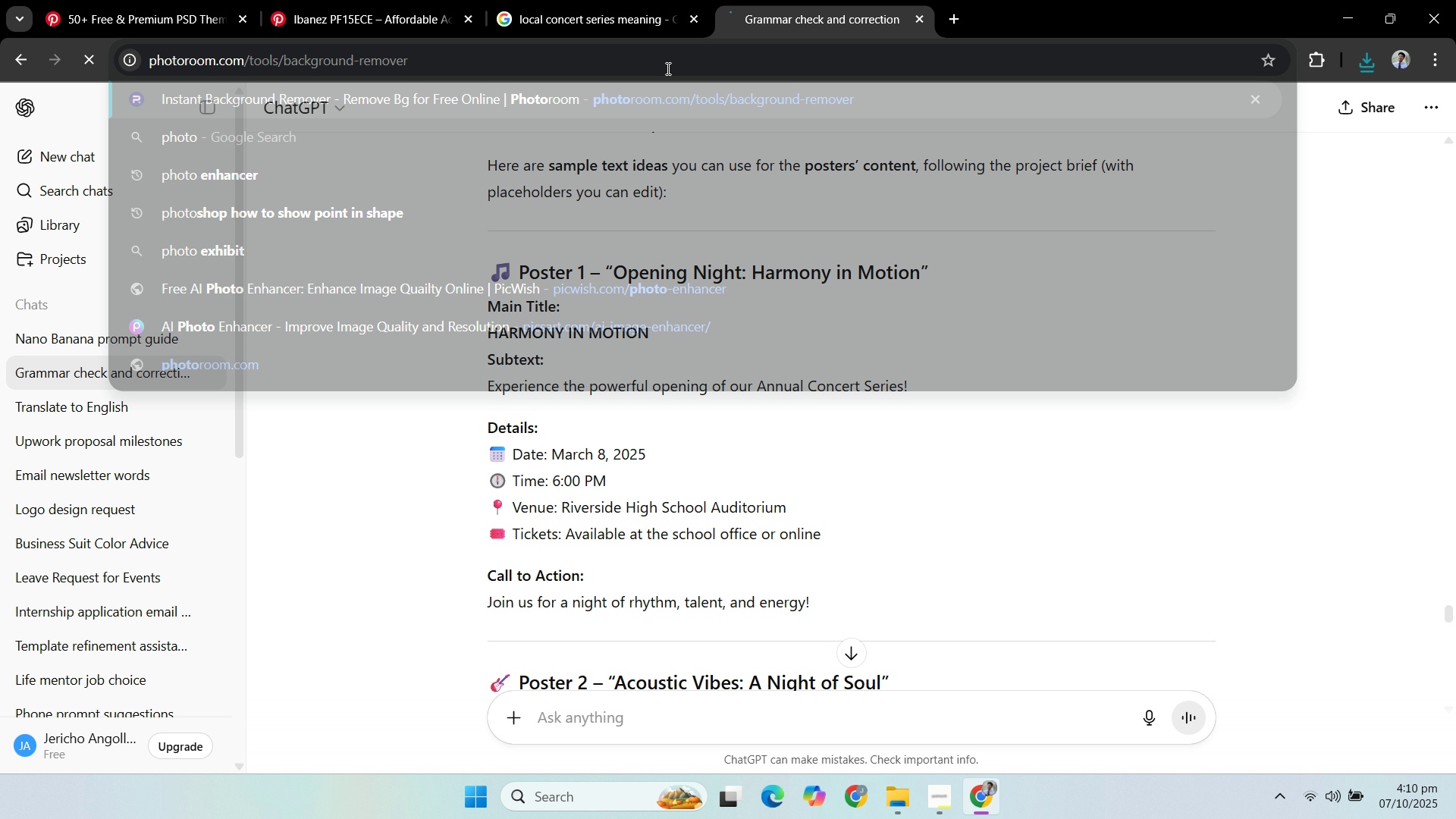 
key(Enter)
 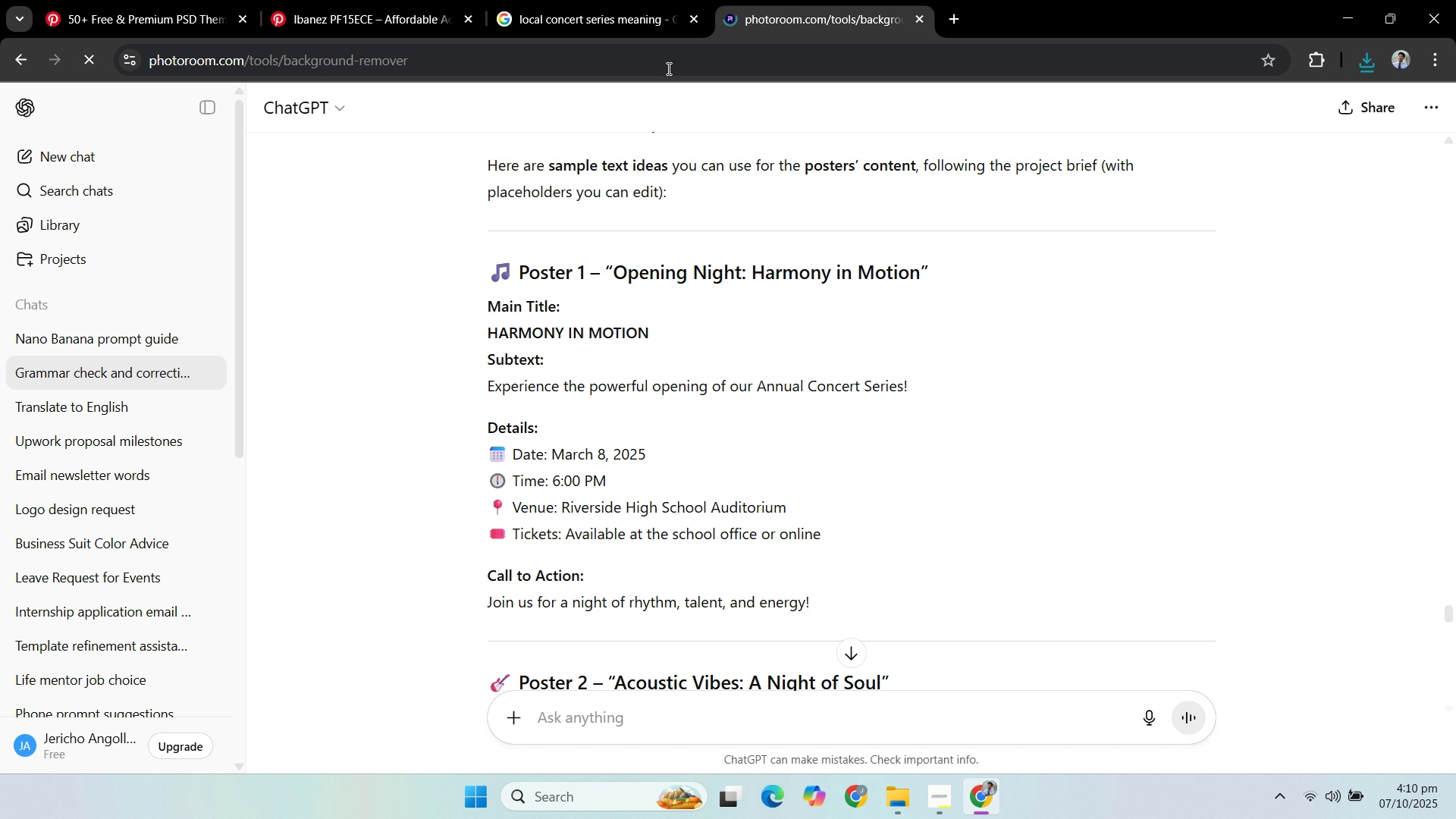 
mouse_move([694, 84])
 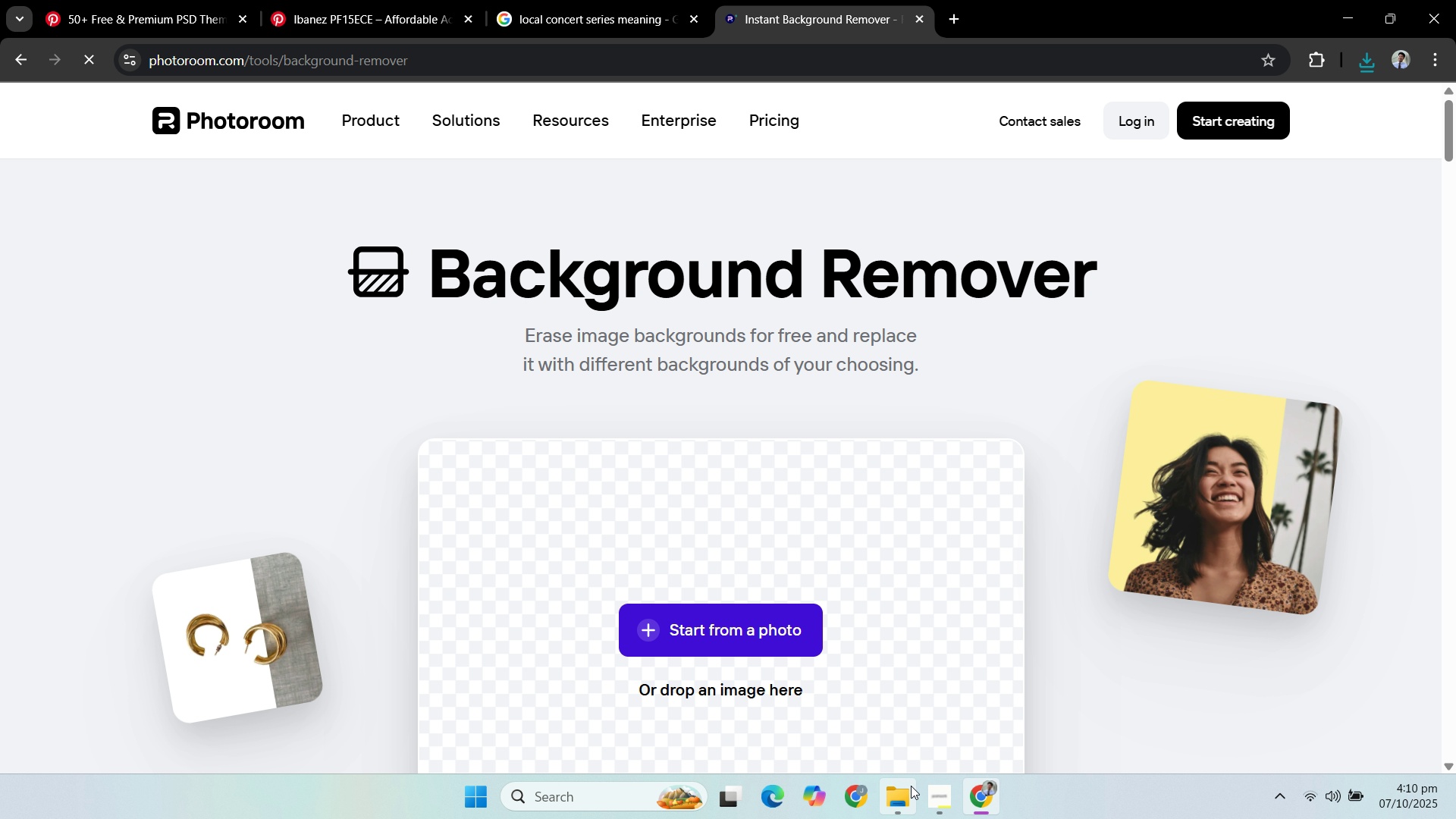 
left_click([901, 798])
 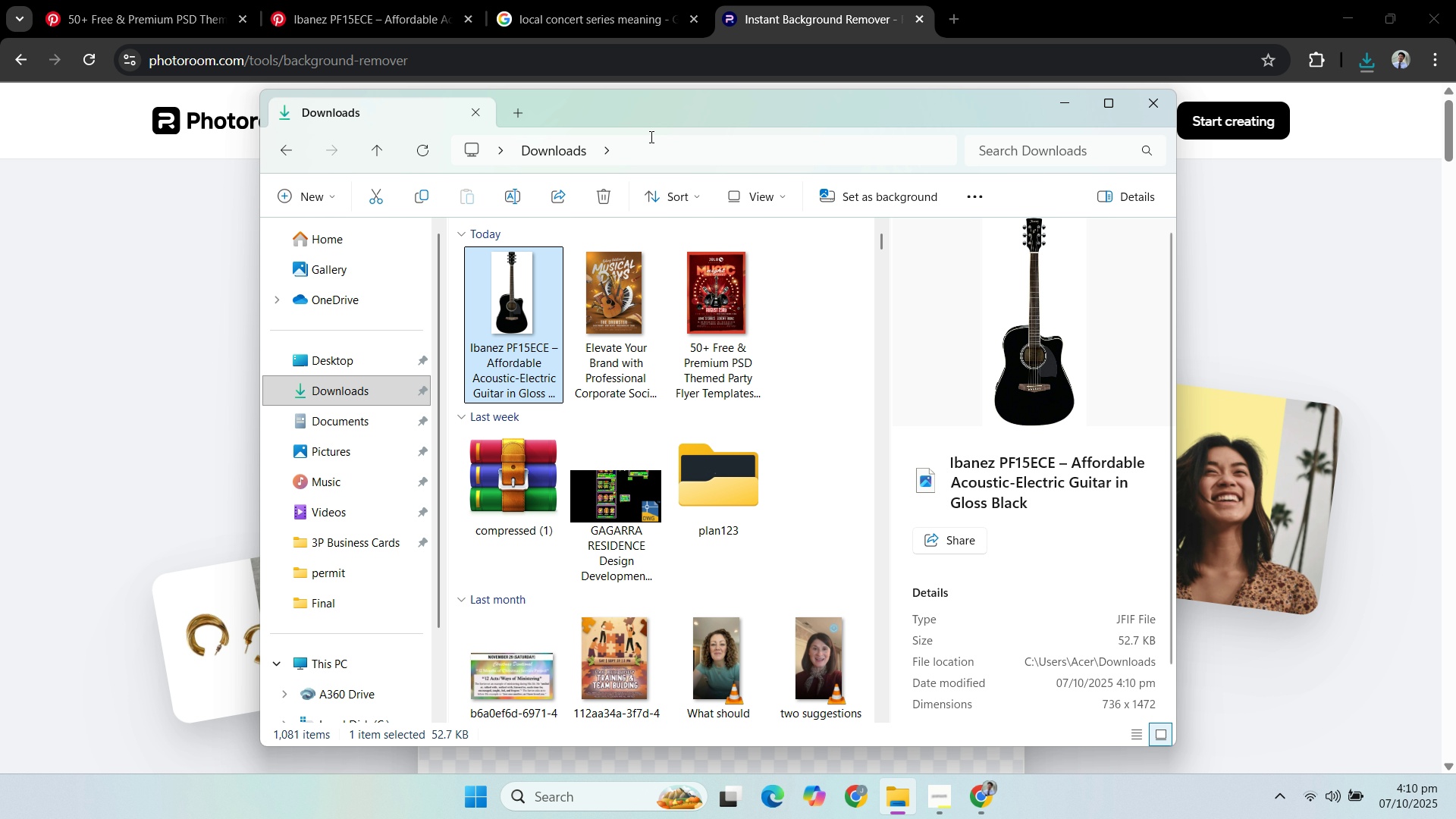 
left_click_drag(start_coordinate=[661, 108], to_coordinate=[1065, 121])
 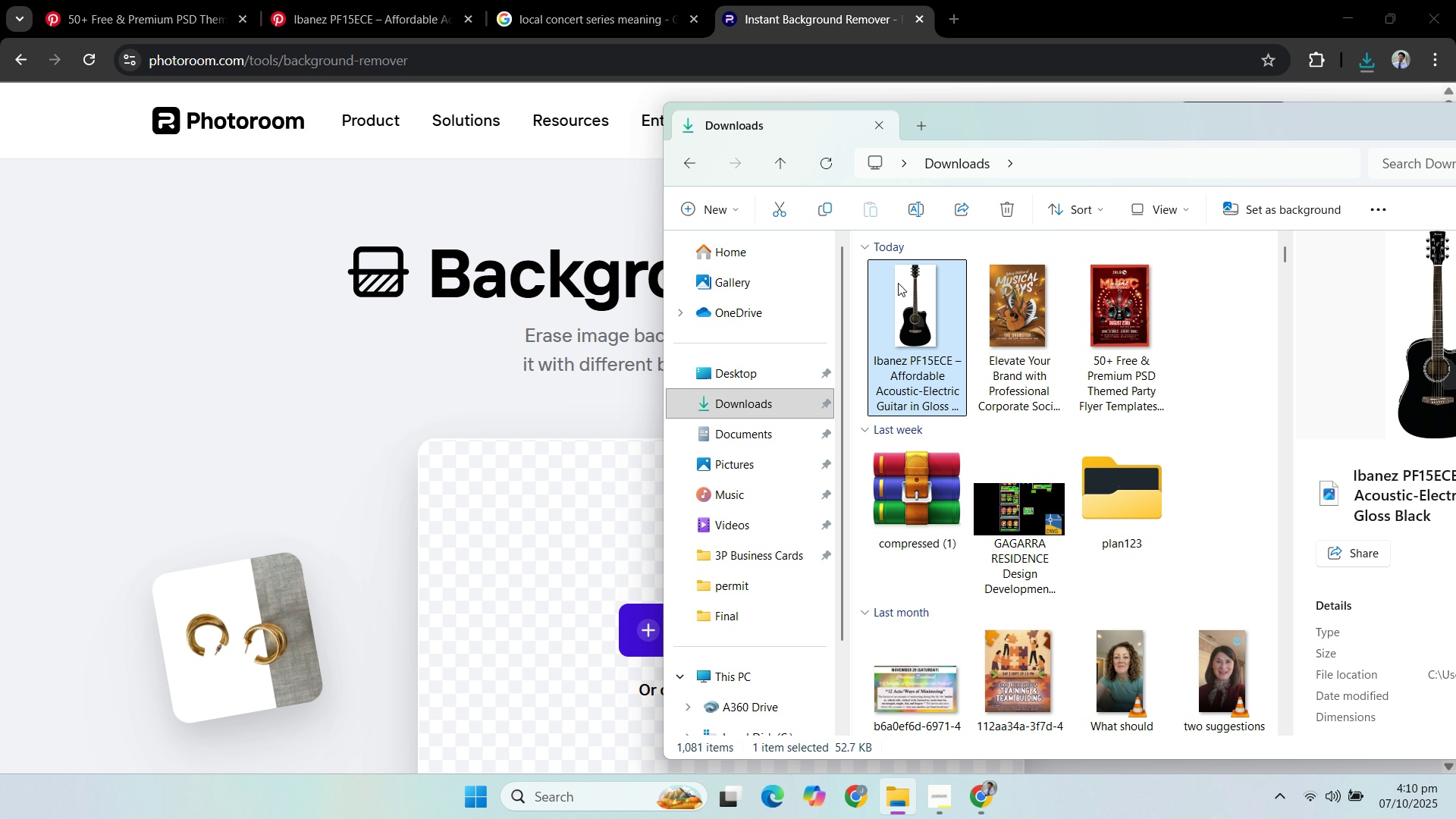 
left_click_drag(start_coordinate=[898, 280], to_coordinate=[631, 510])
 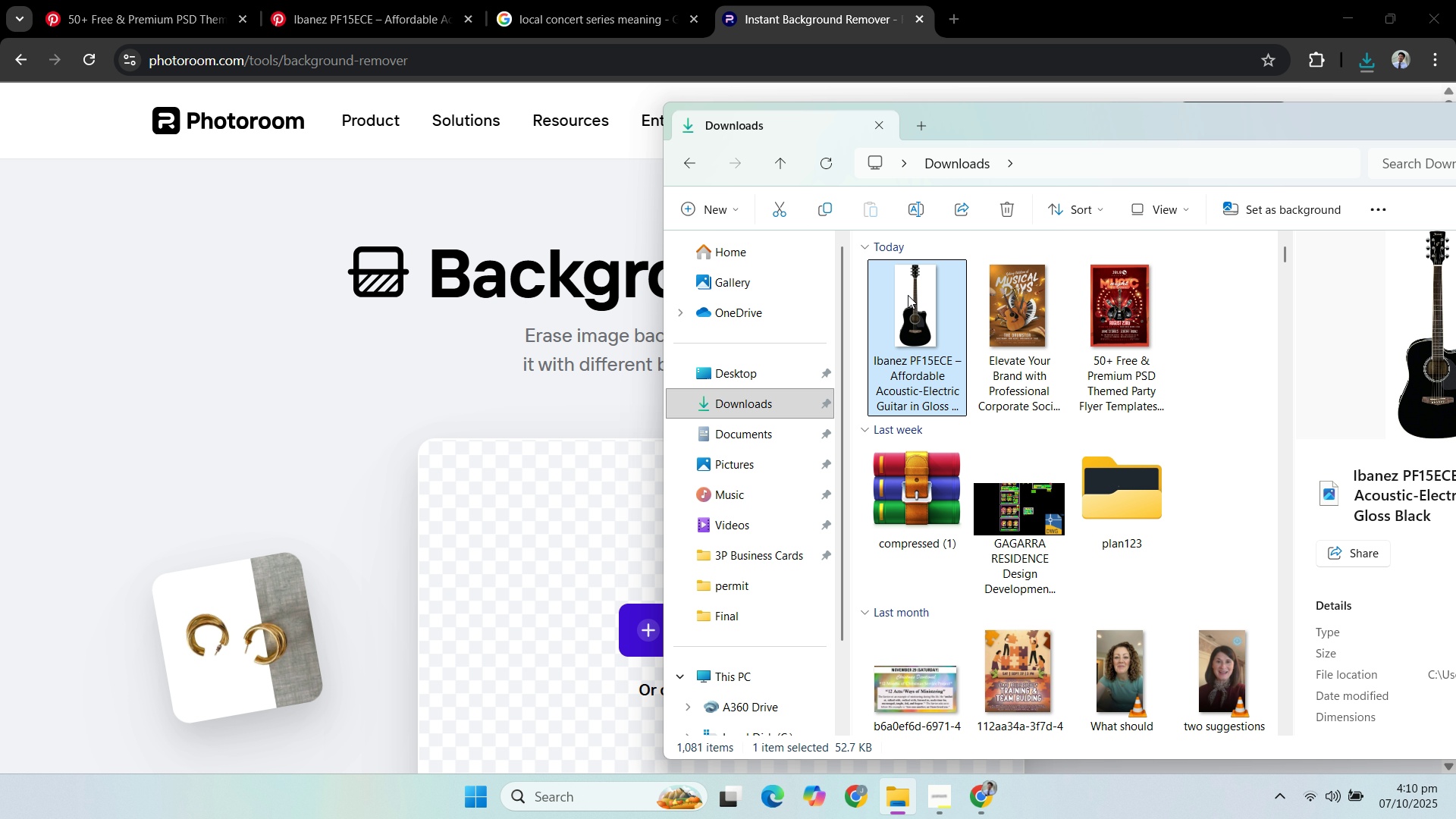 
left_click_drag(start_coordinate=[912, 295], to_coordinate=[613, 556])
 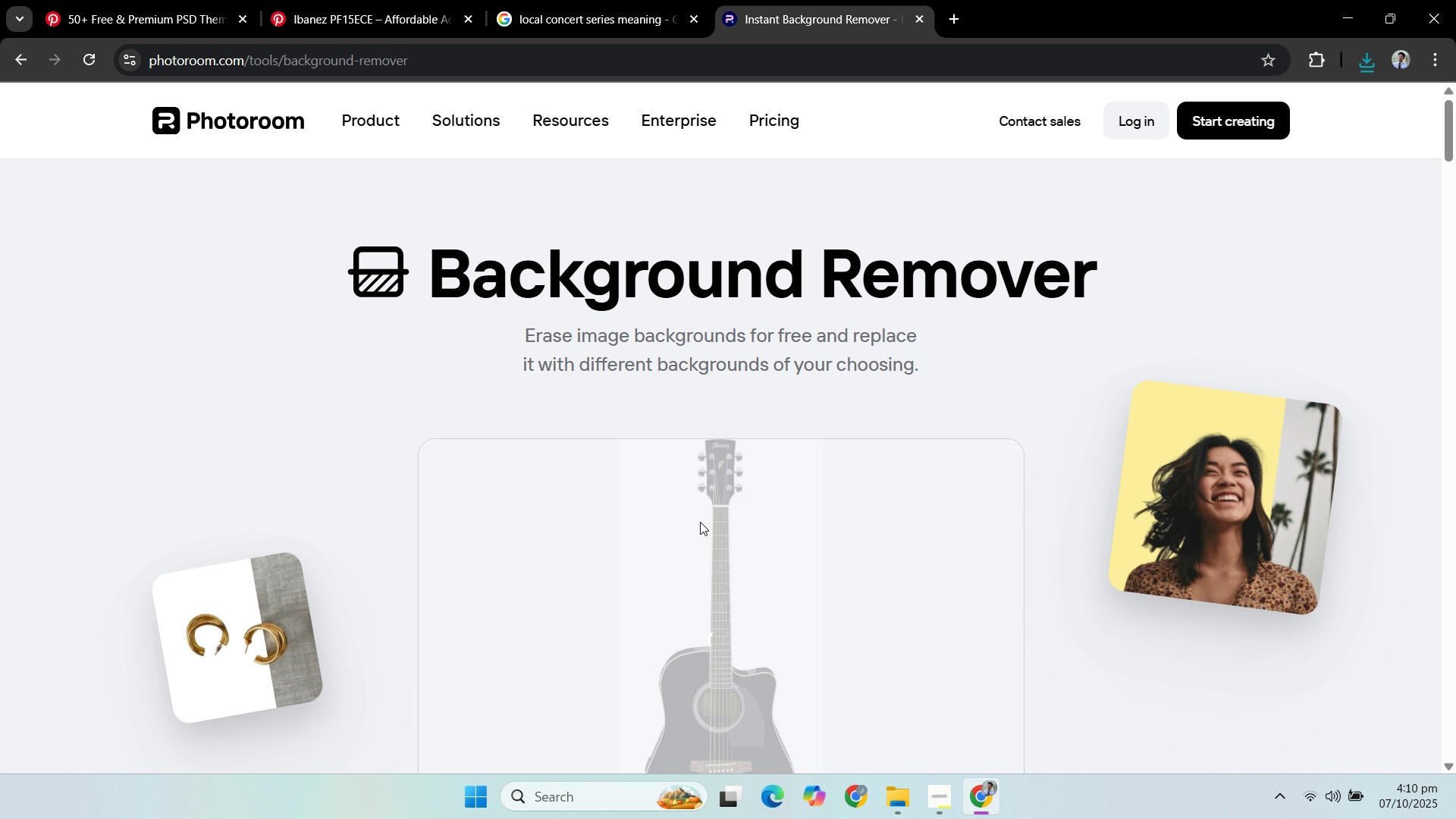 
scroll: coordinate [924, 497], scroll_direction: down, amount: 4.0
 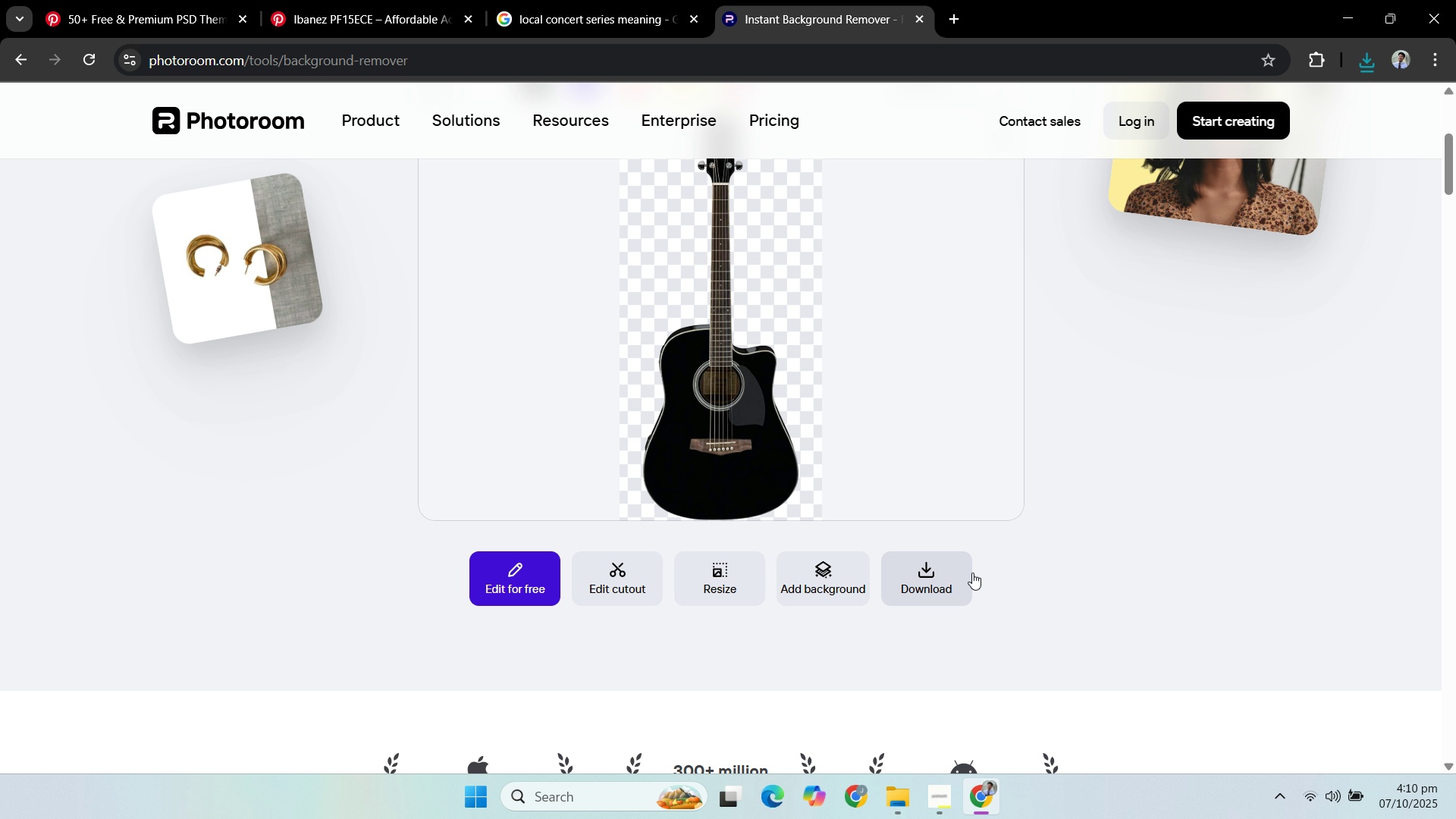 
scroll: coordinate [977, 620], scroll_direction: none, amount: 0.0
 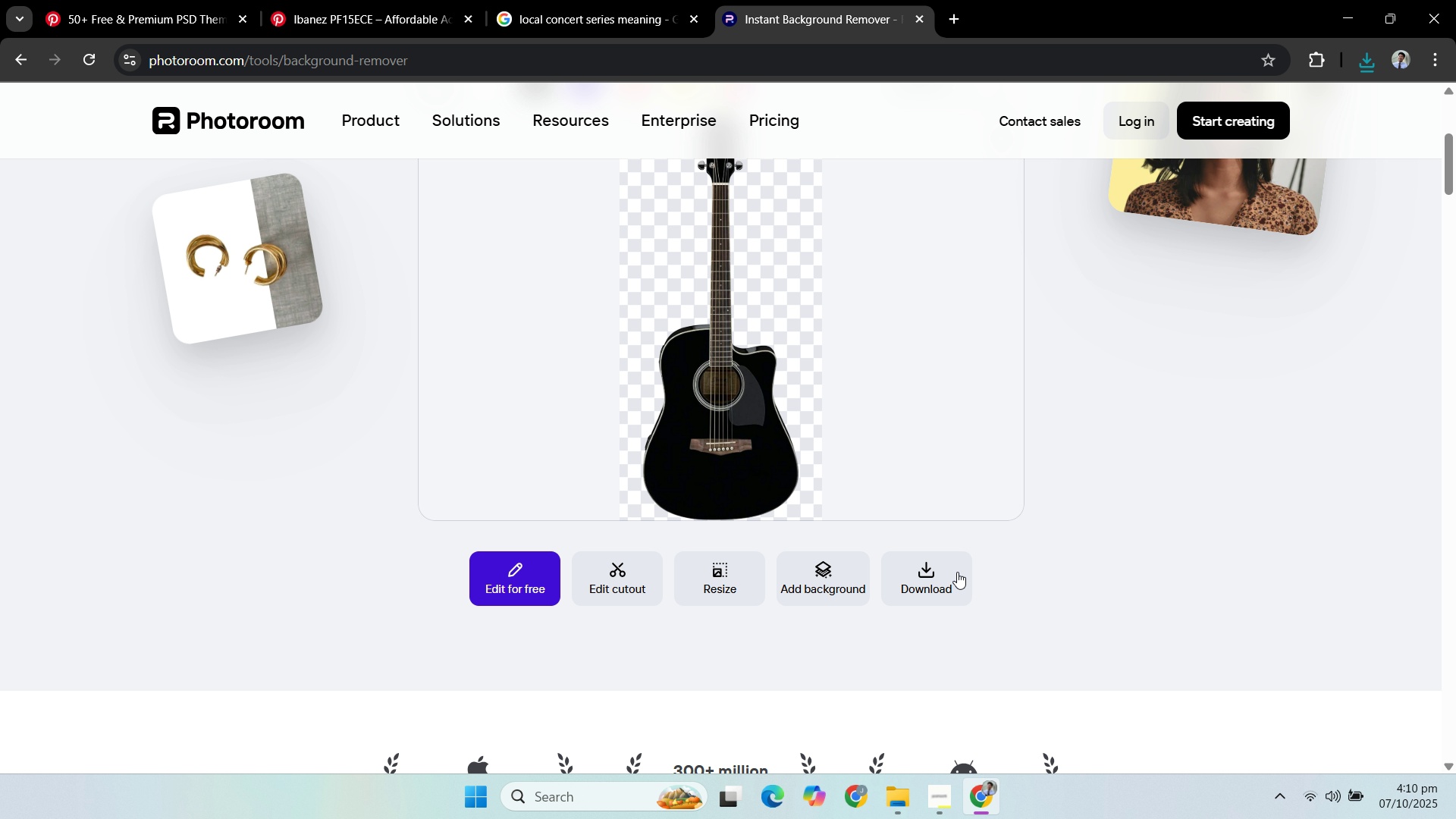 
left_click([957, 572])
 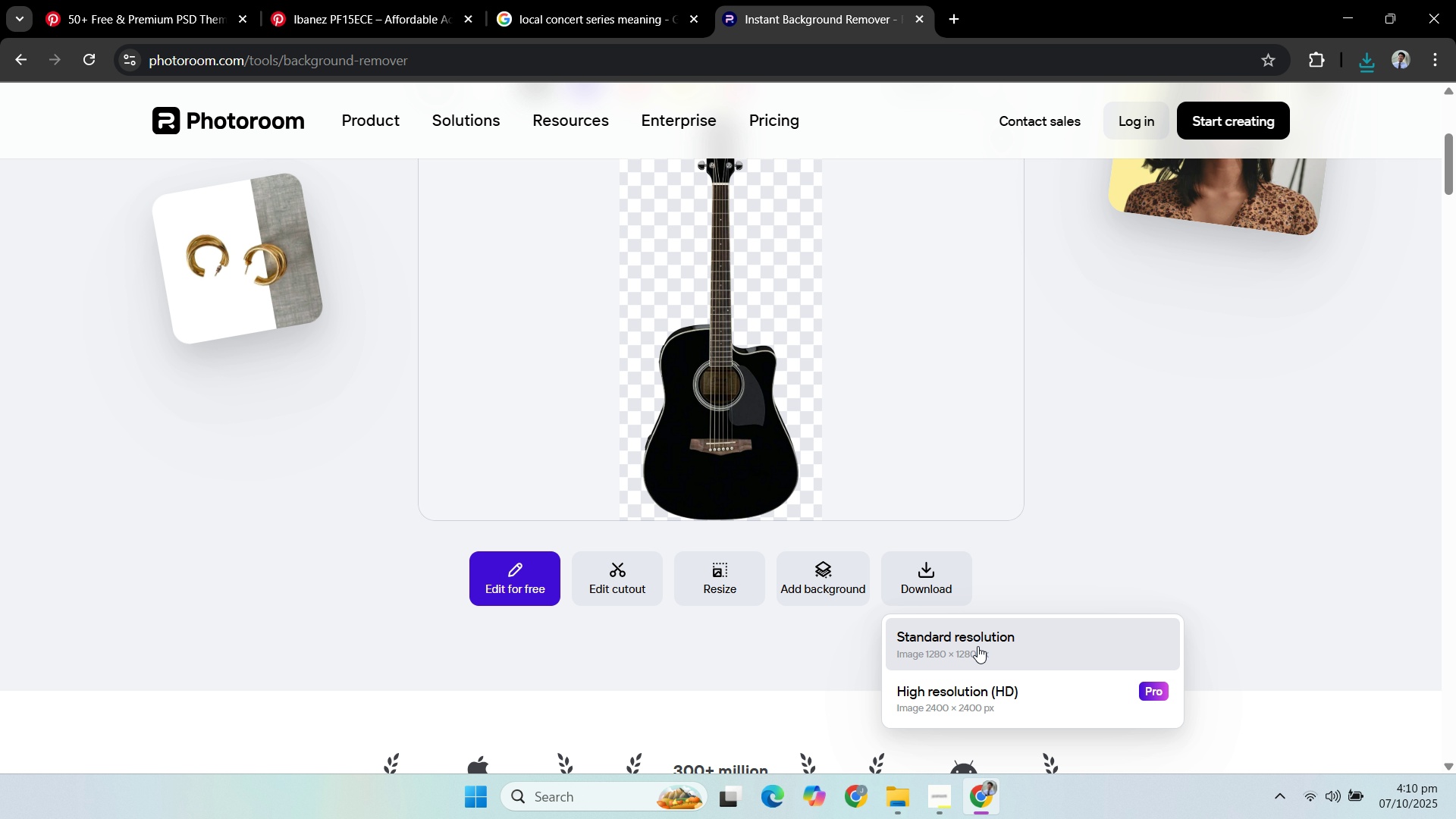 
left_click([979, 648])
 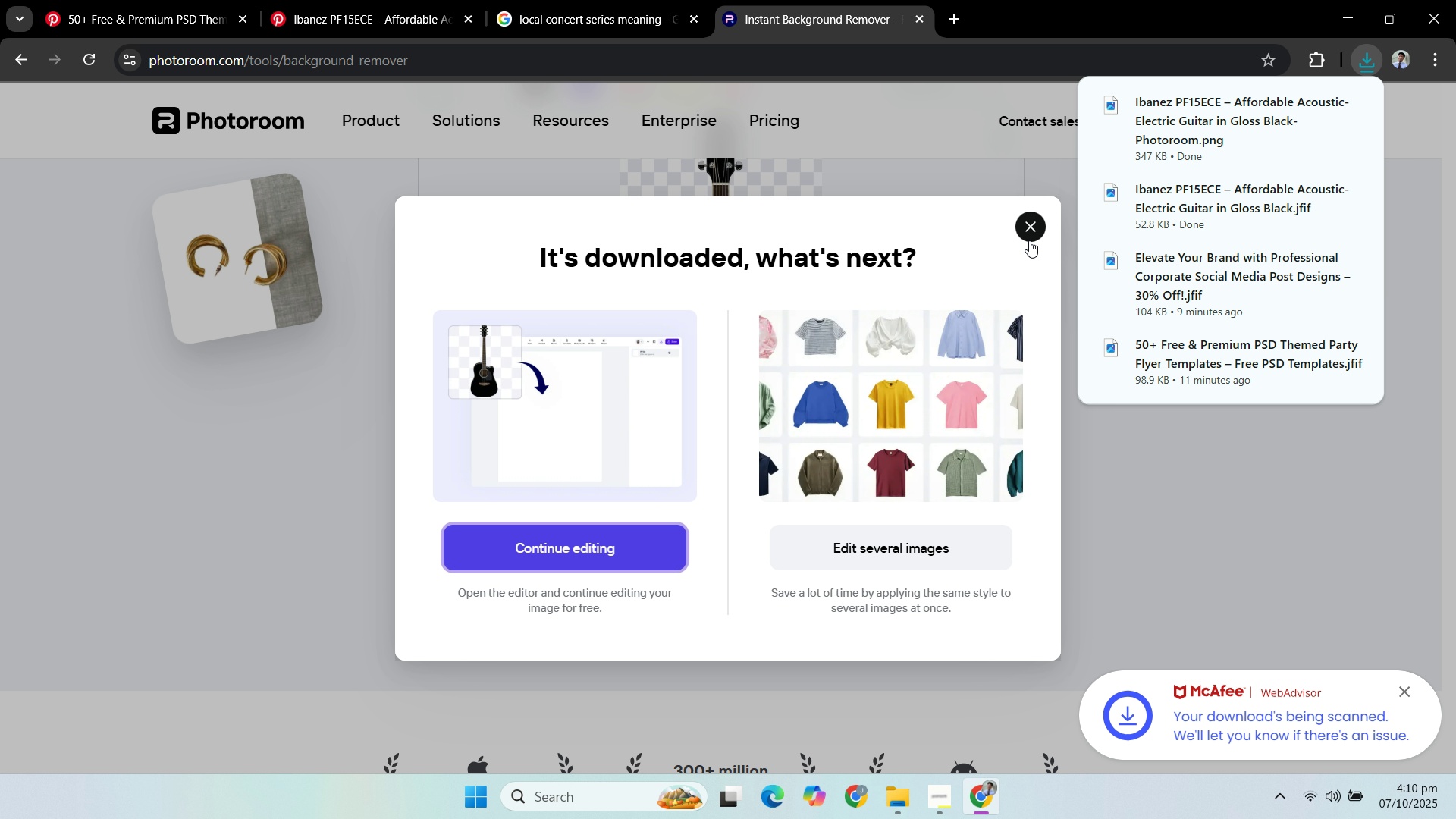 
left_click([1033, 236])
 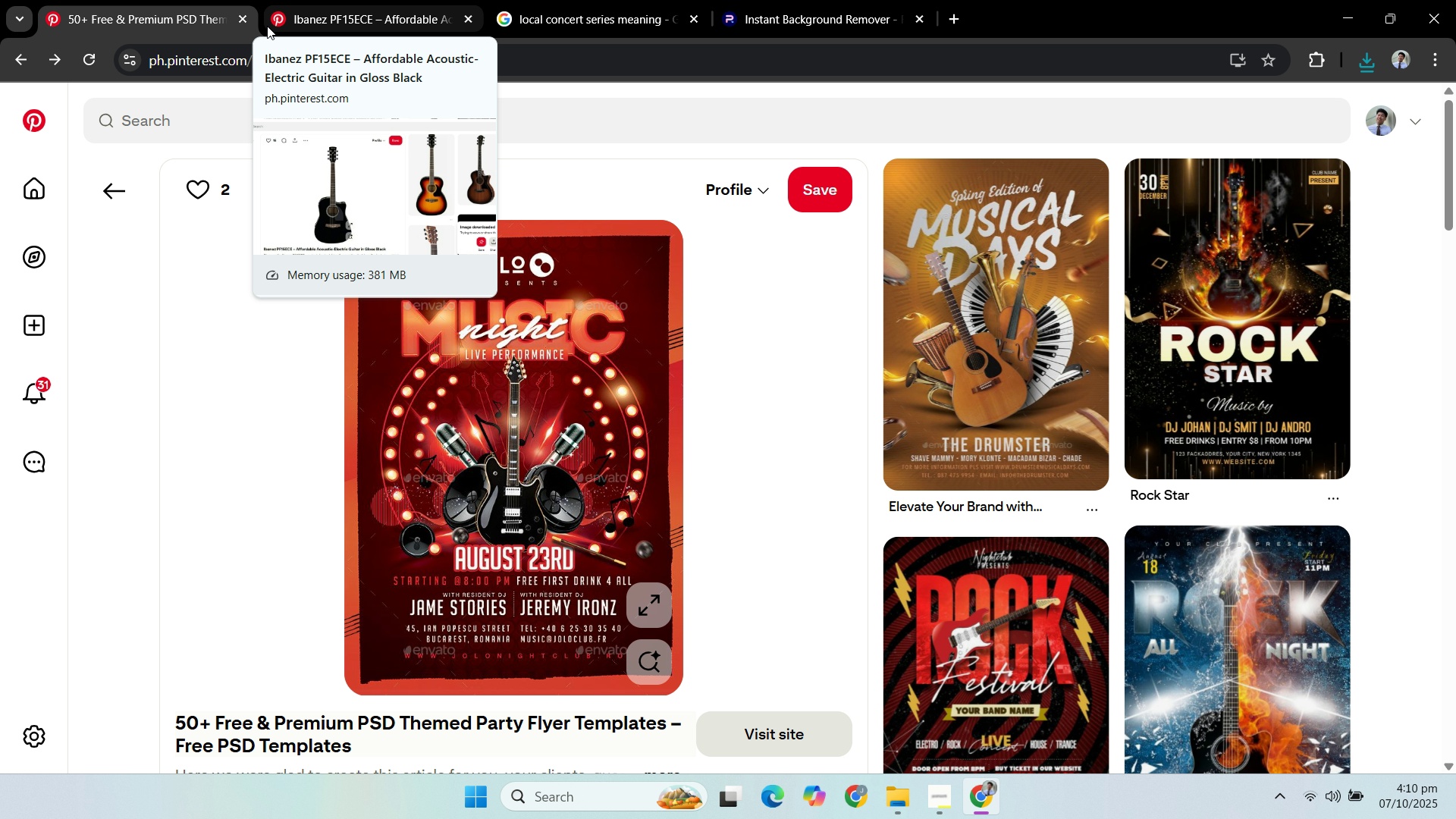 
wait(7.29)
 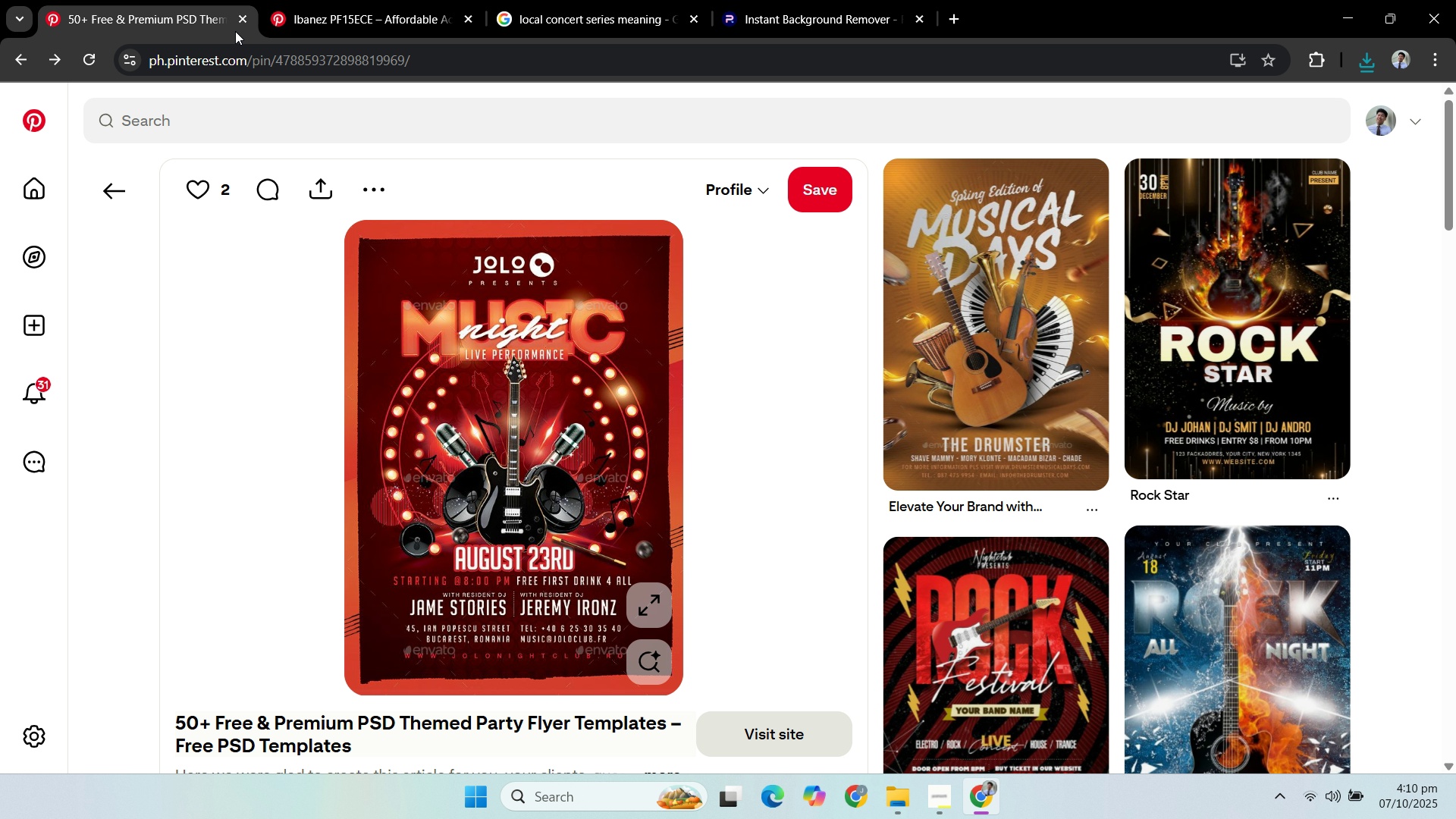 
left_click([286, 122])
 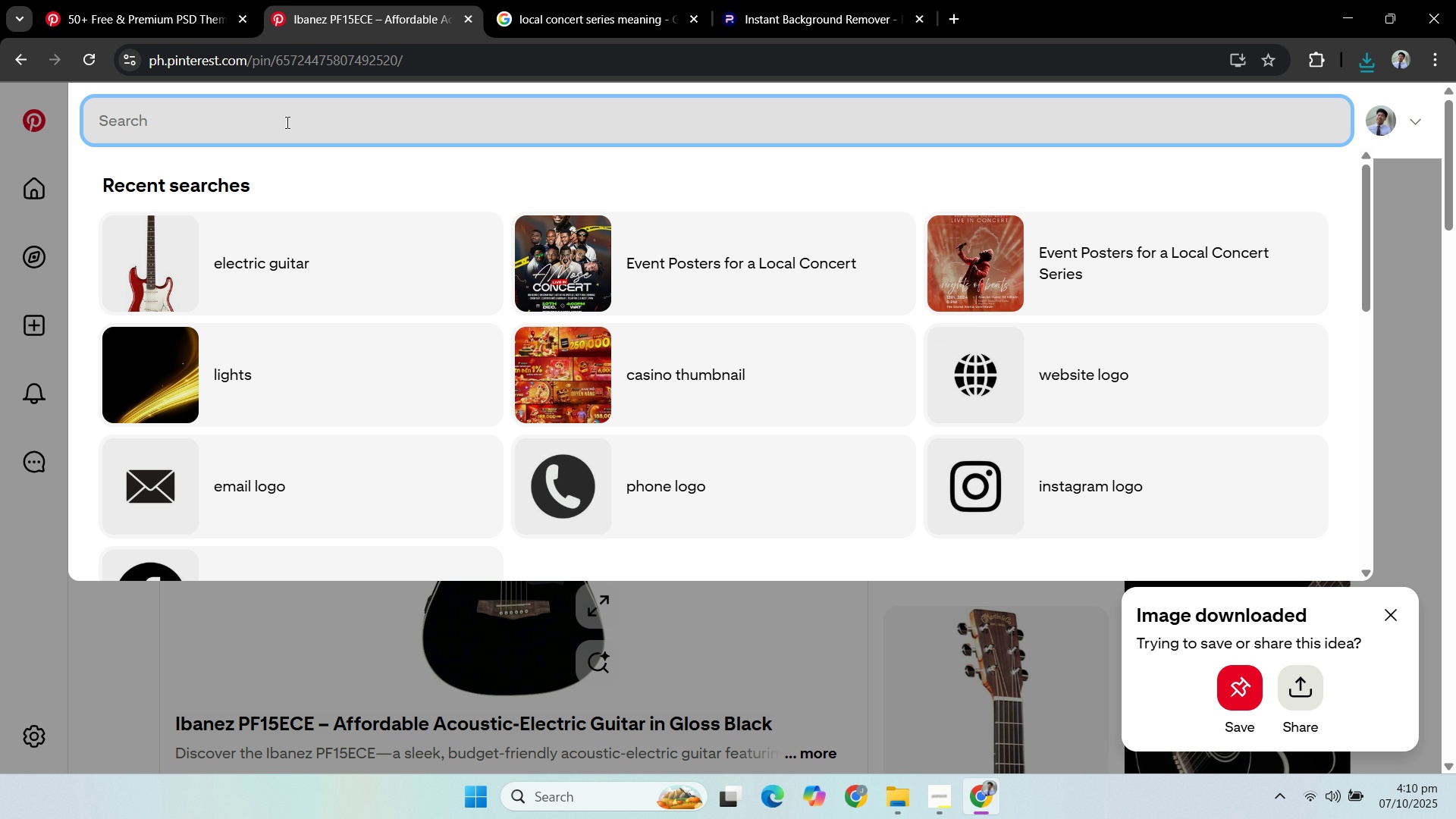 
type(mic)
 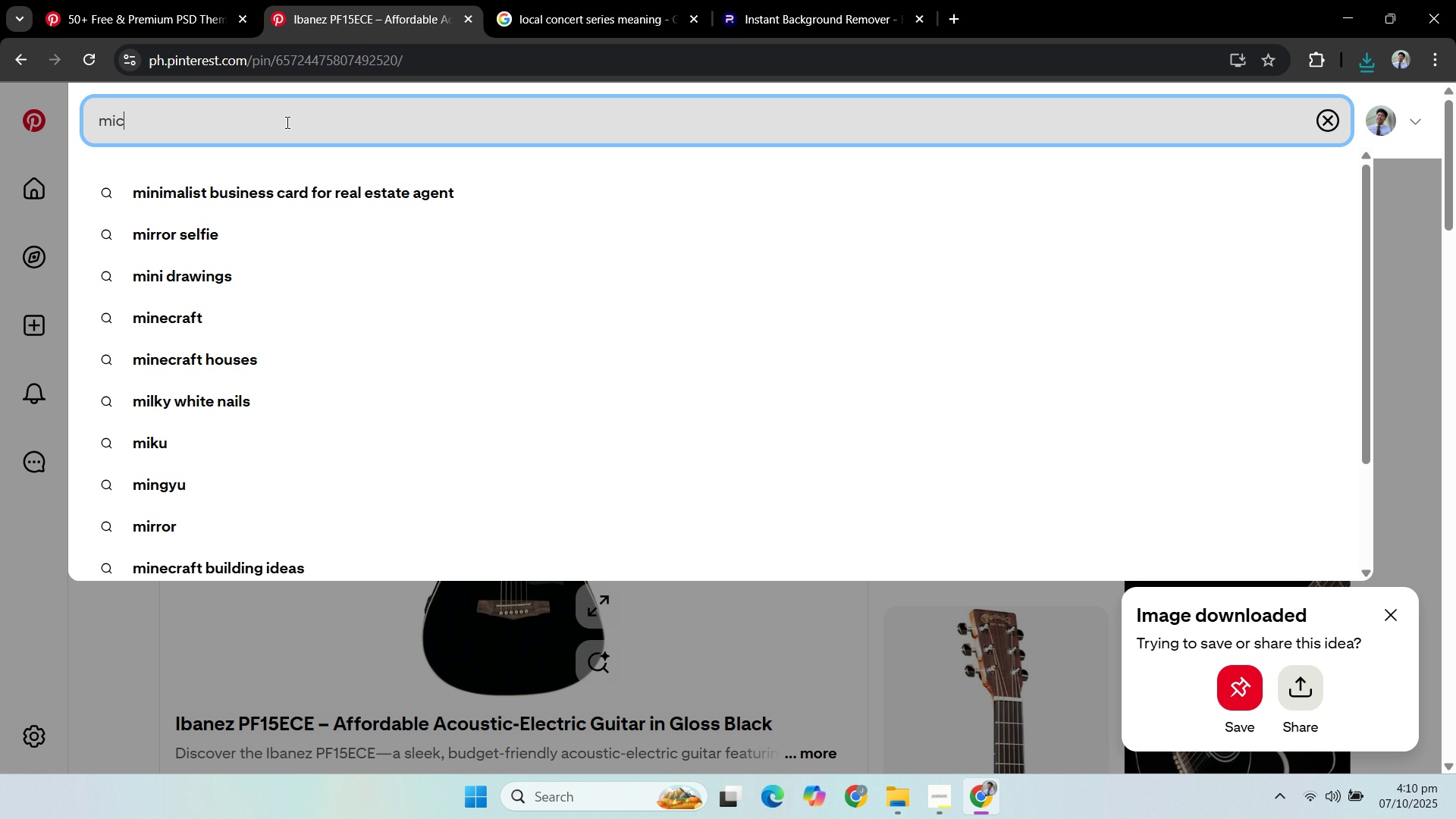 
key(Enter)
 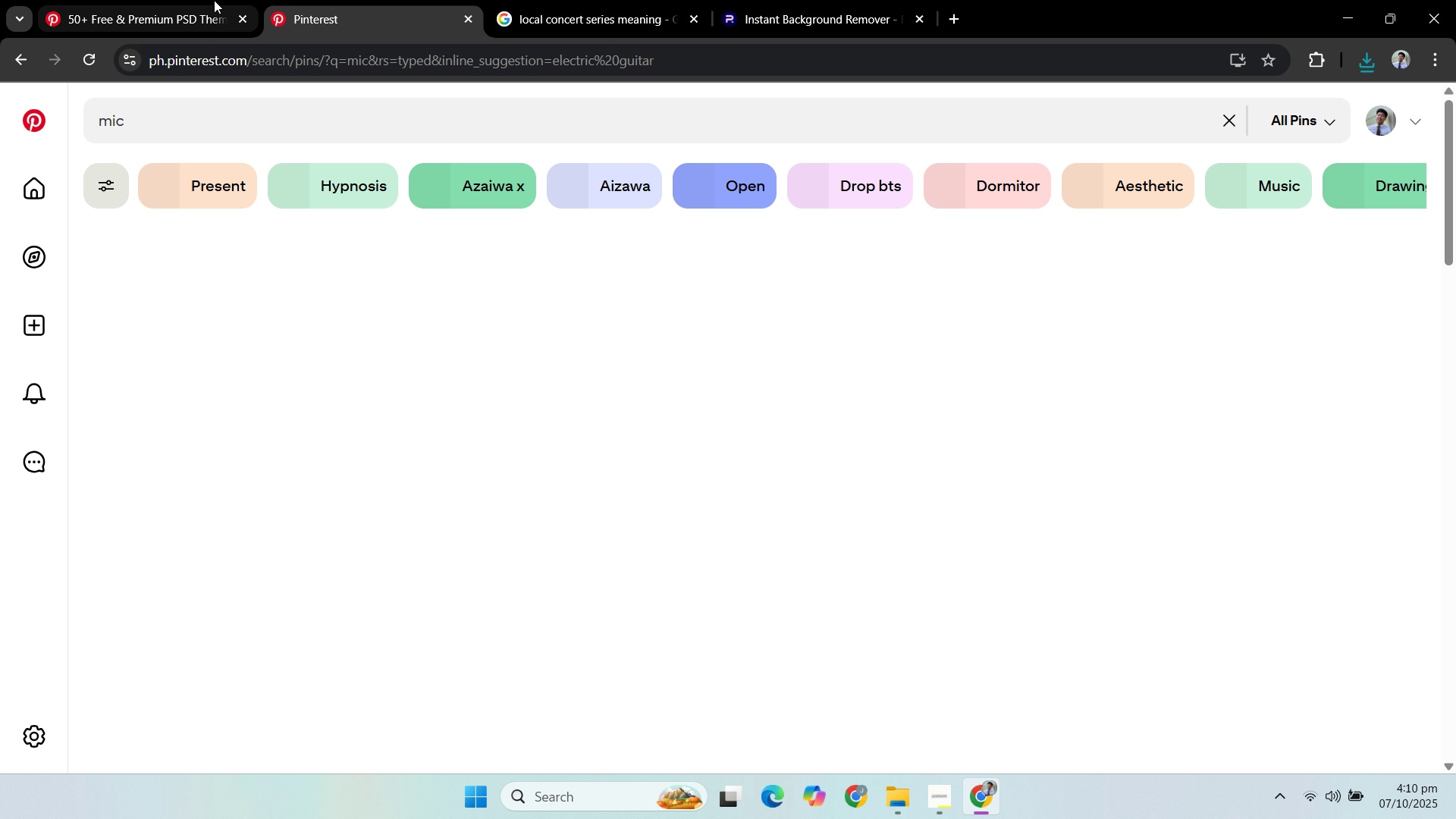 
left_click([182, 18])
 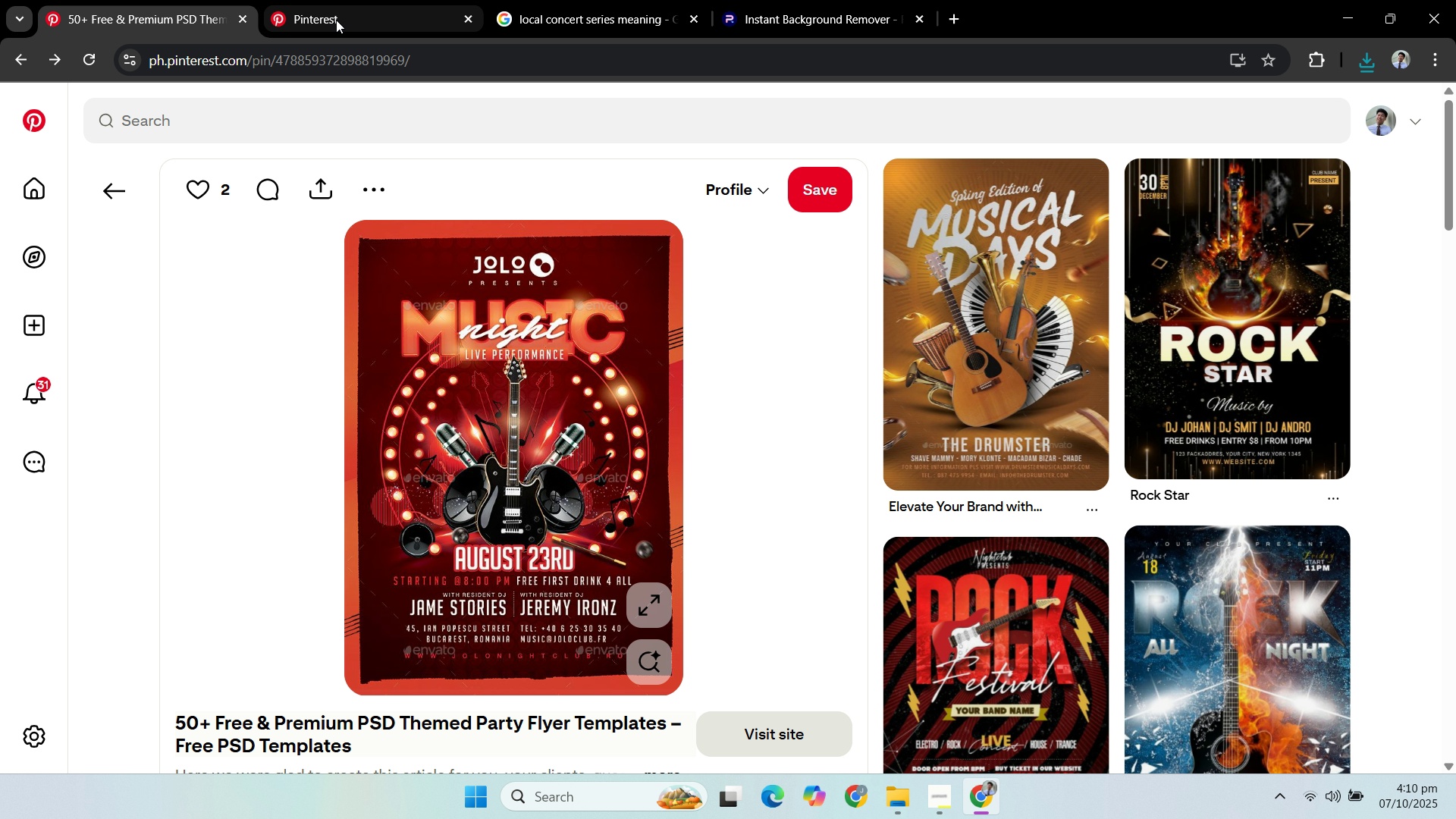 
left_click([336, 20])
 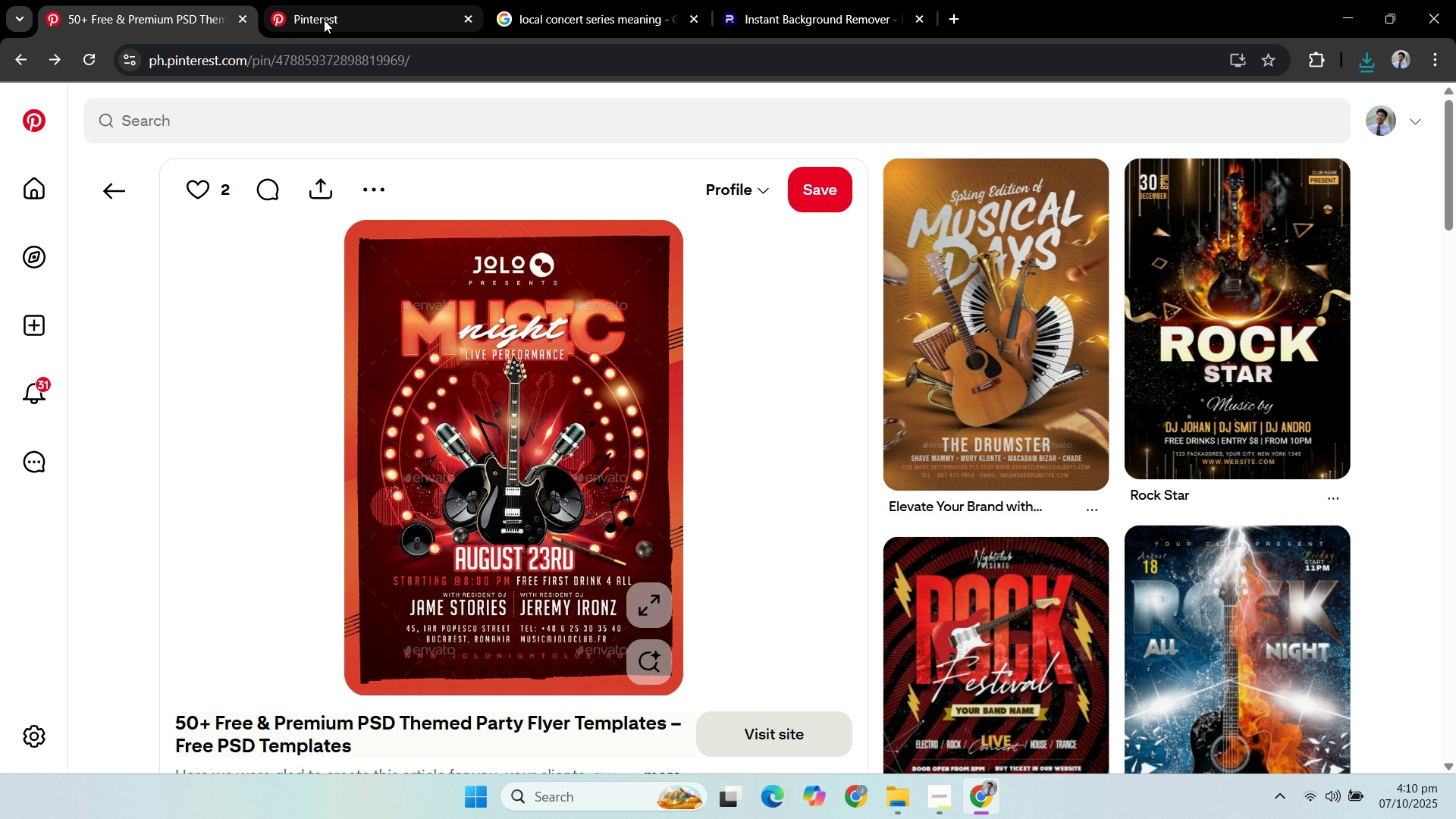 
left_click([323, 20])
 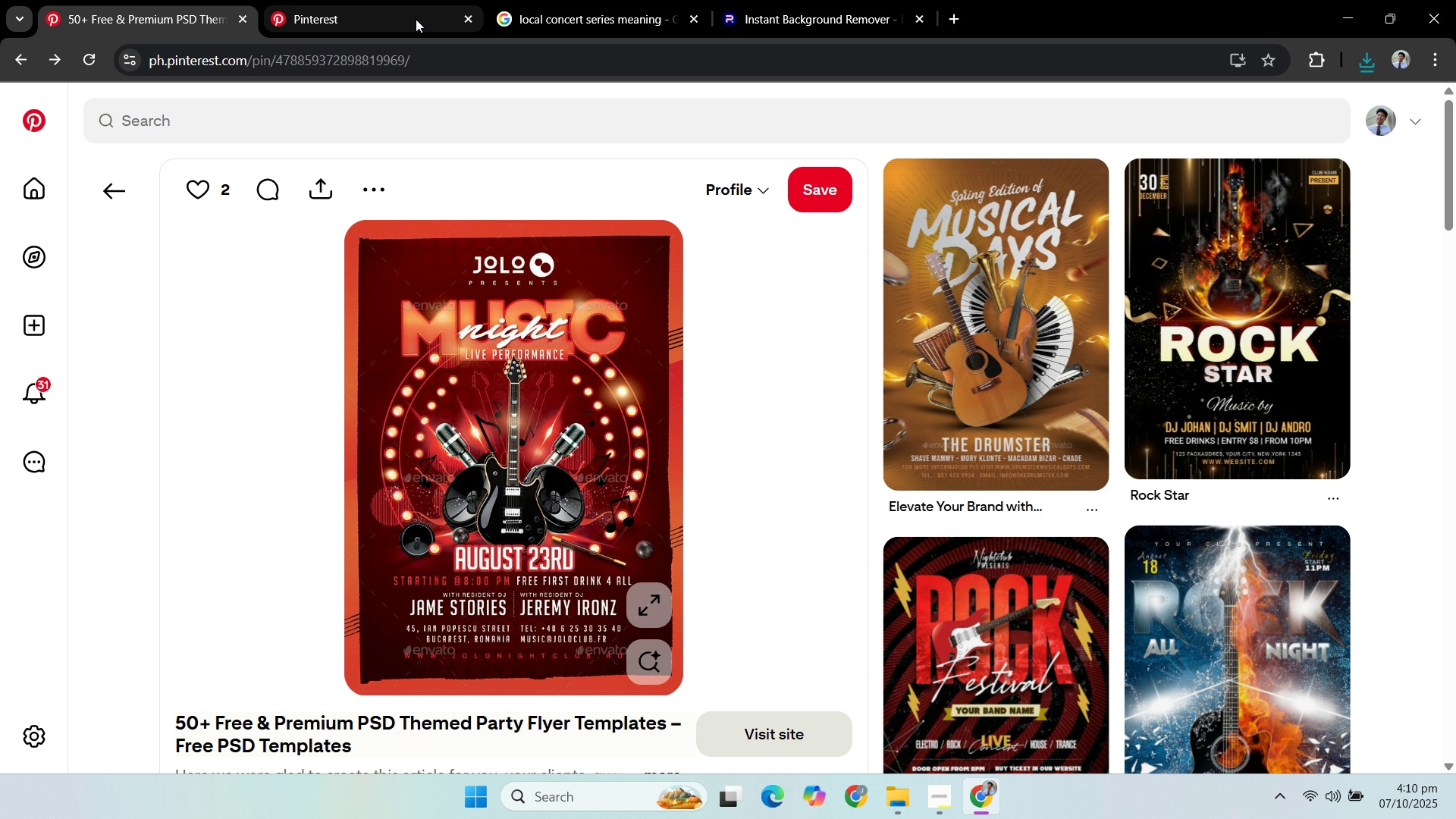 
left_click([398, 23])
 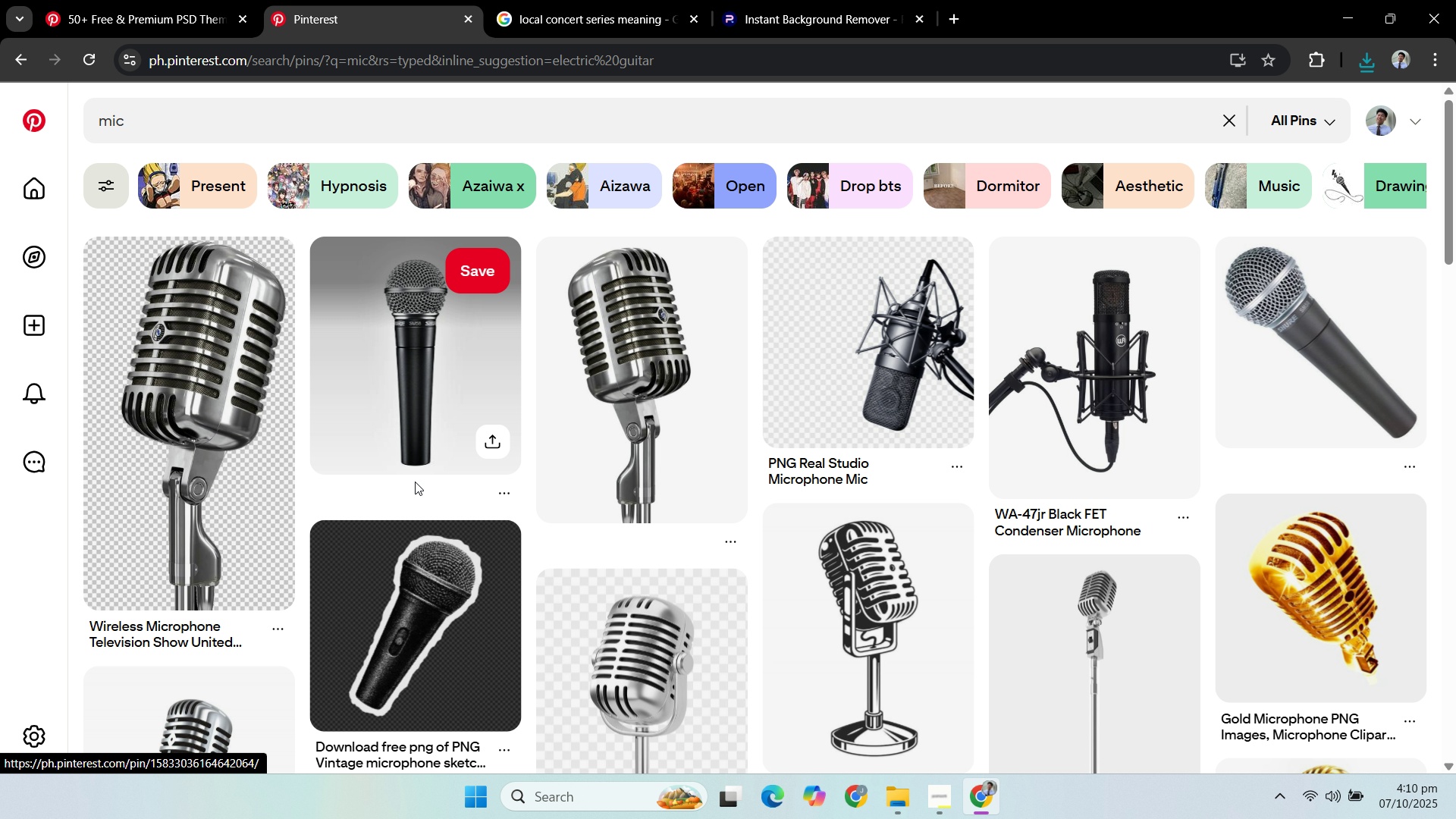 
left_click([159, 25])
 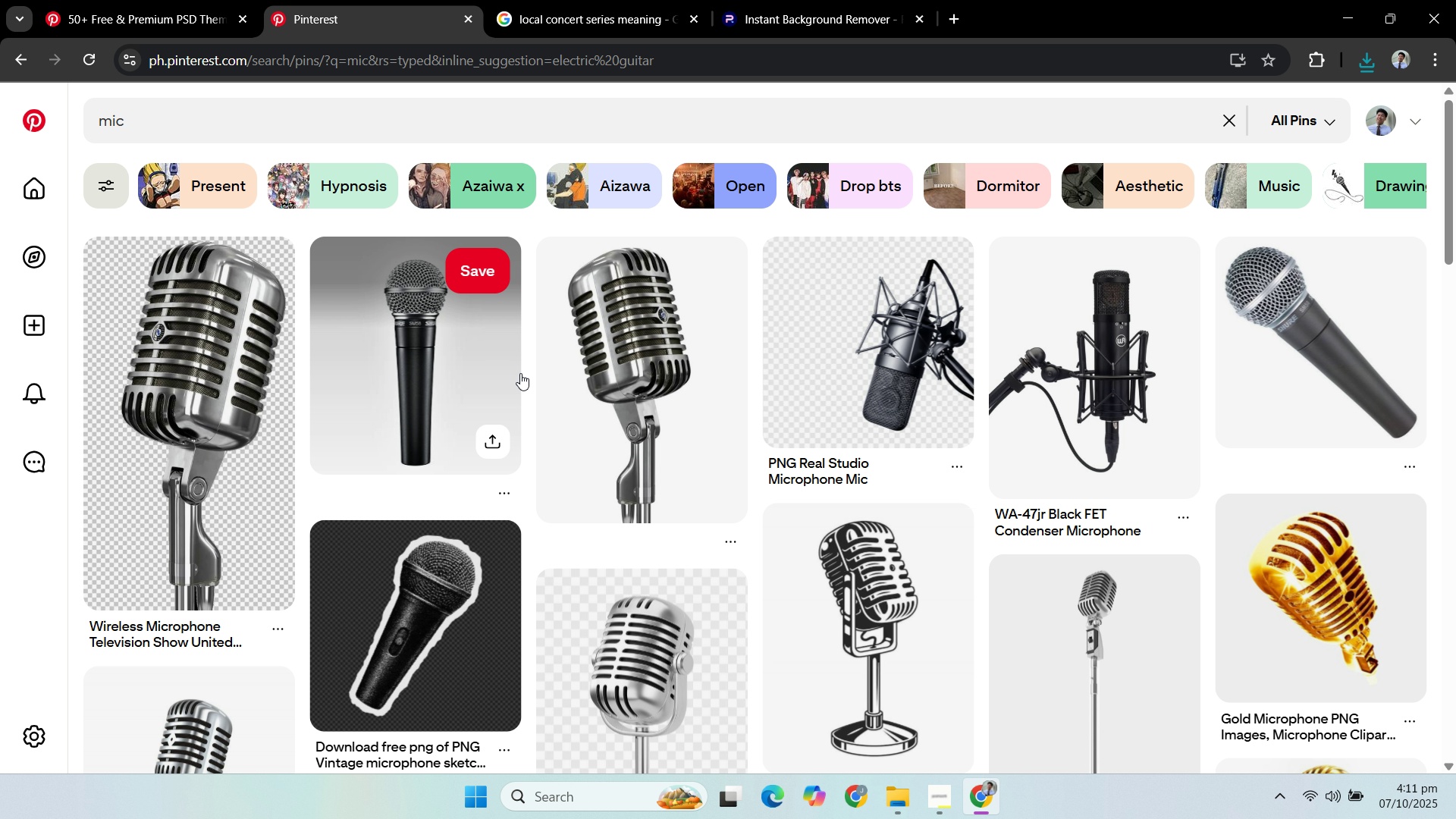 
scroll: coordinate [1029, 438], scroll_direction: down, amount: 17.0
 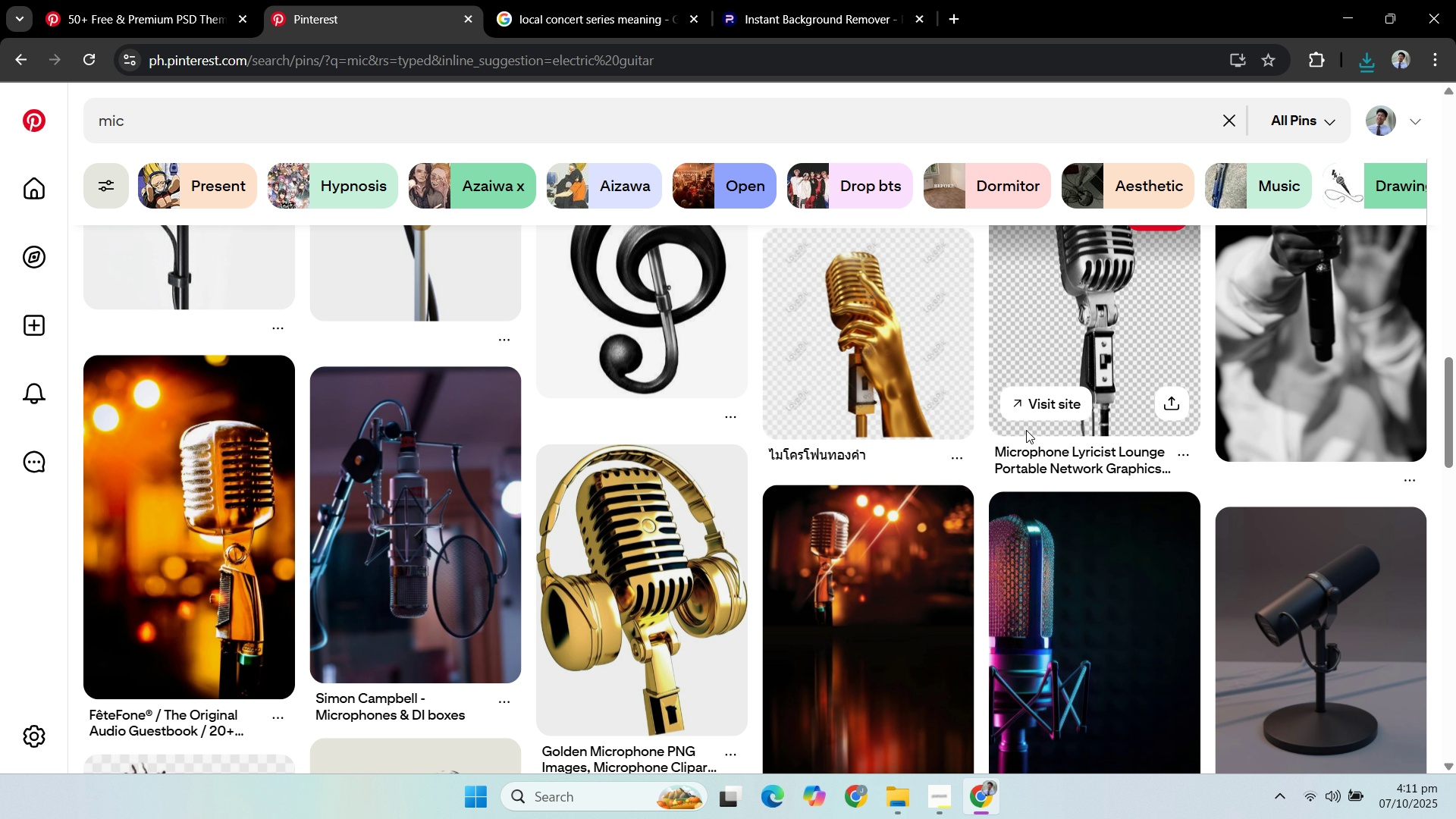 
scroll: coordinate [1026, 430], scroll_direction: down, amount: 5.0
 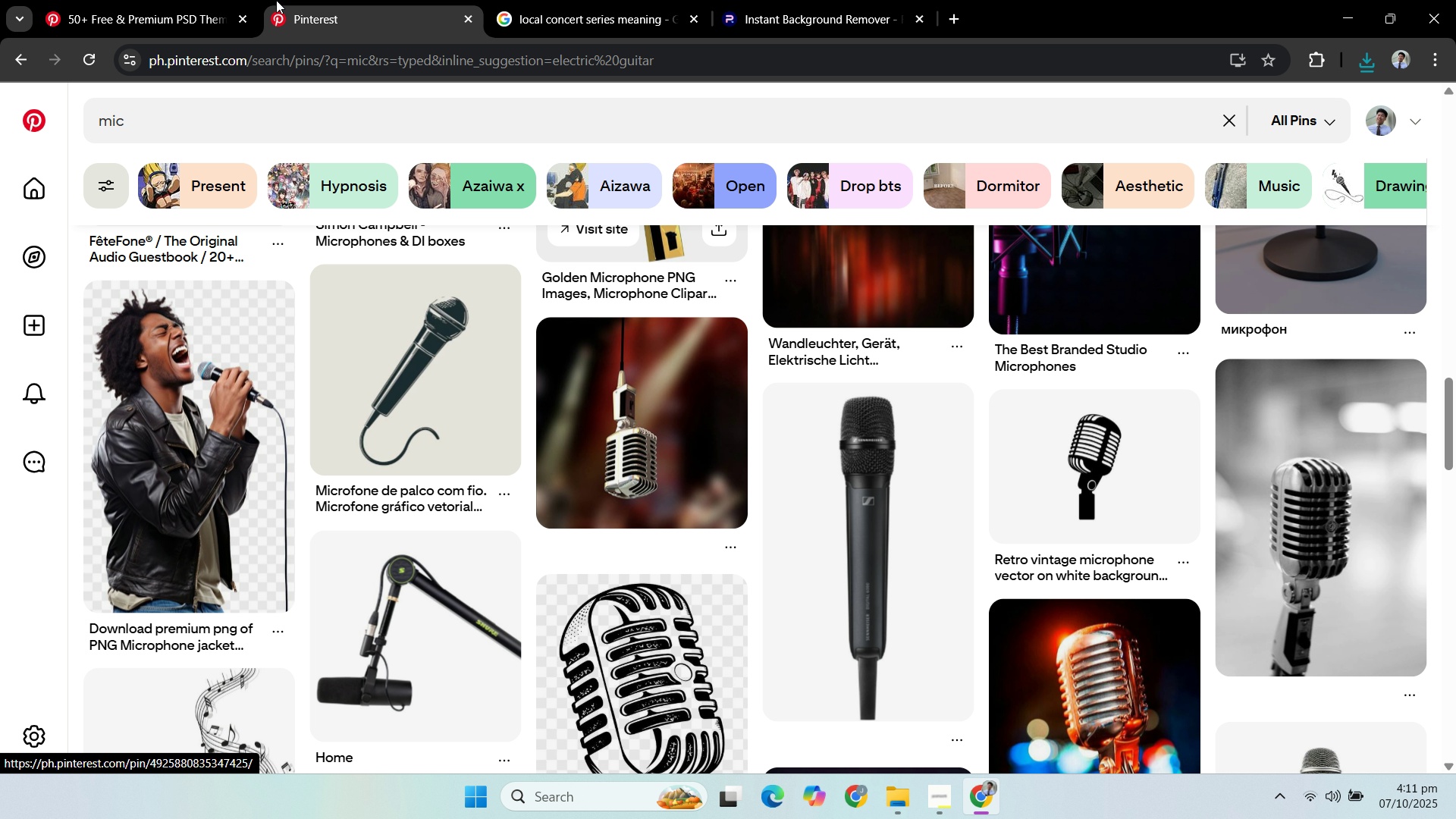 
left_click([190, 13])
 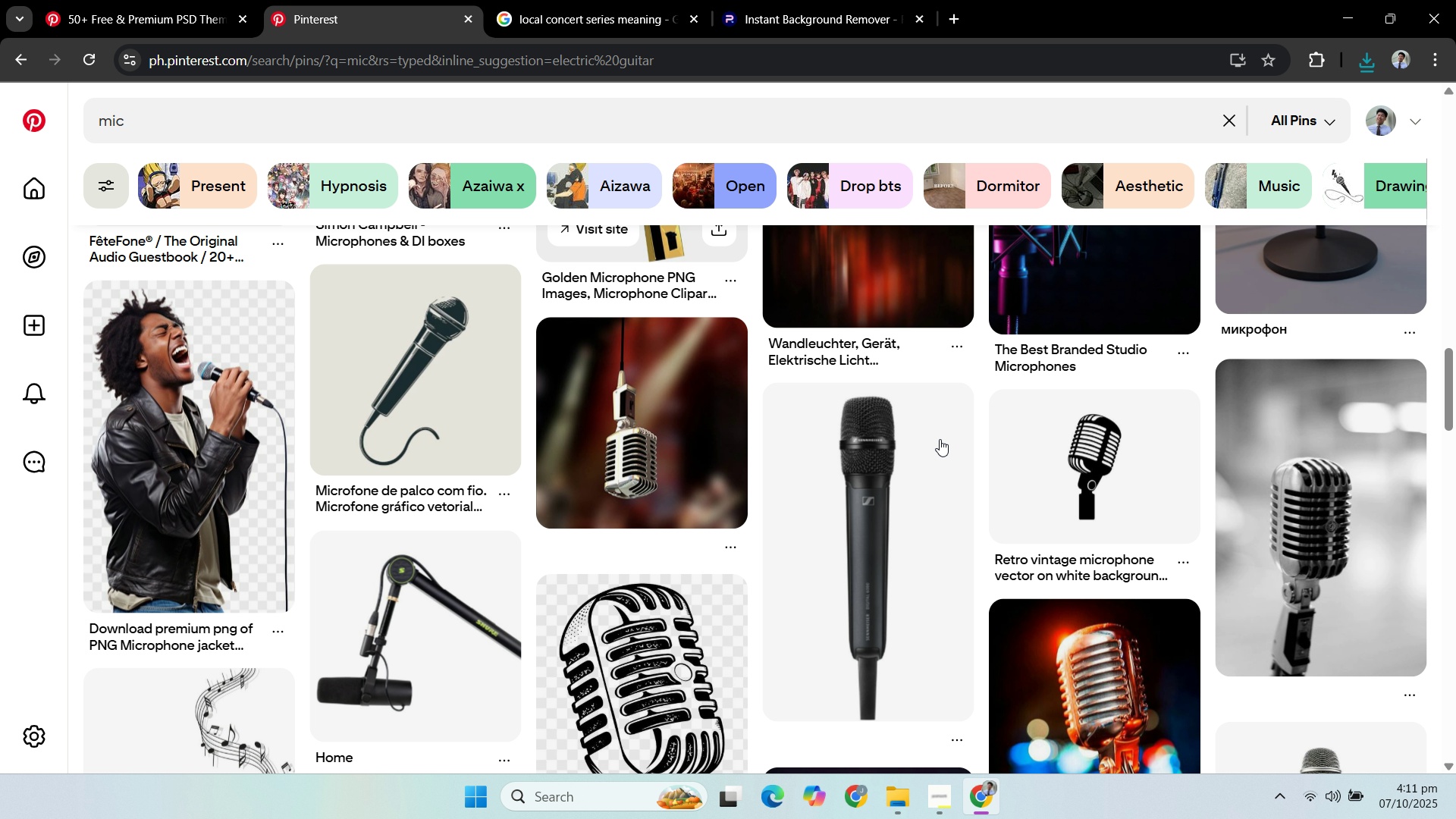 
scroll: coordinate [951, 460], scroll_direction: down, amount: 2.0
 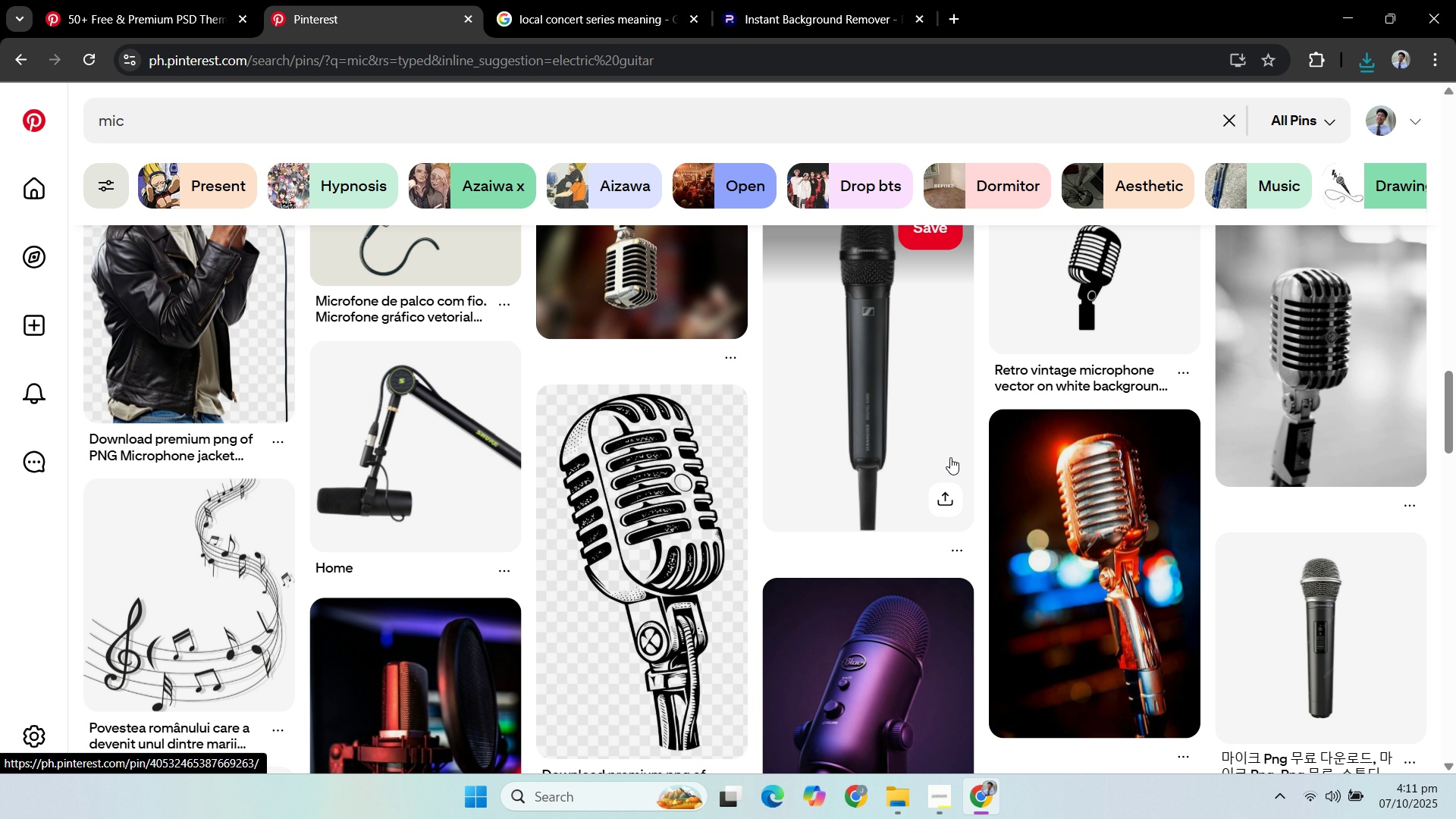 
scroll: coordinate [637, 388], scroll_direction: up, amount: 28.0
 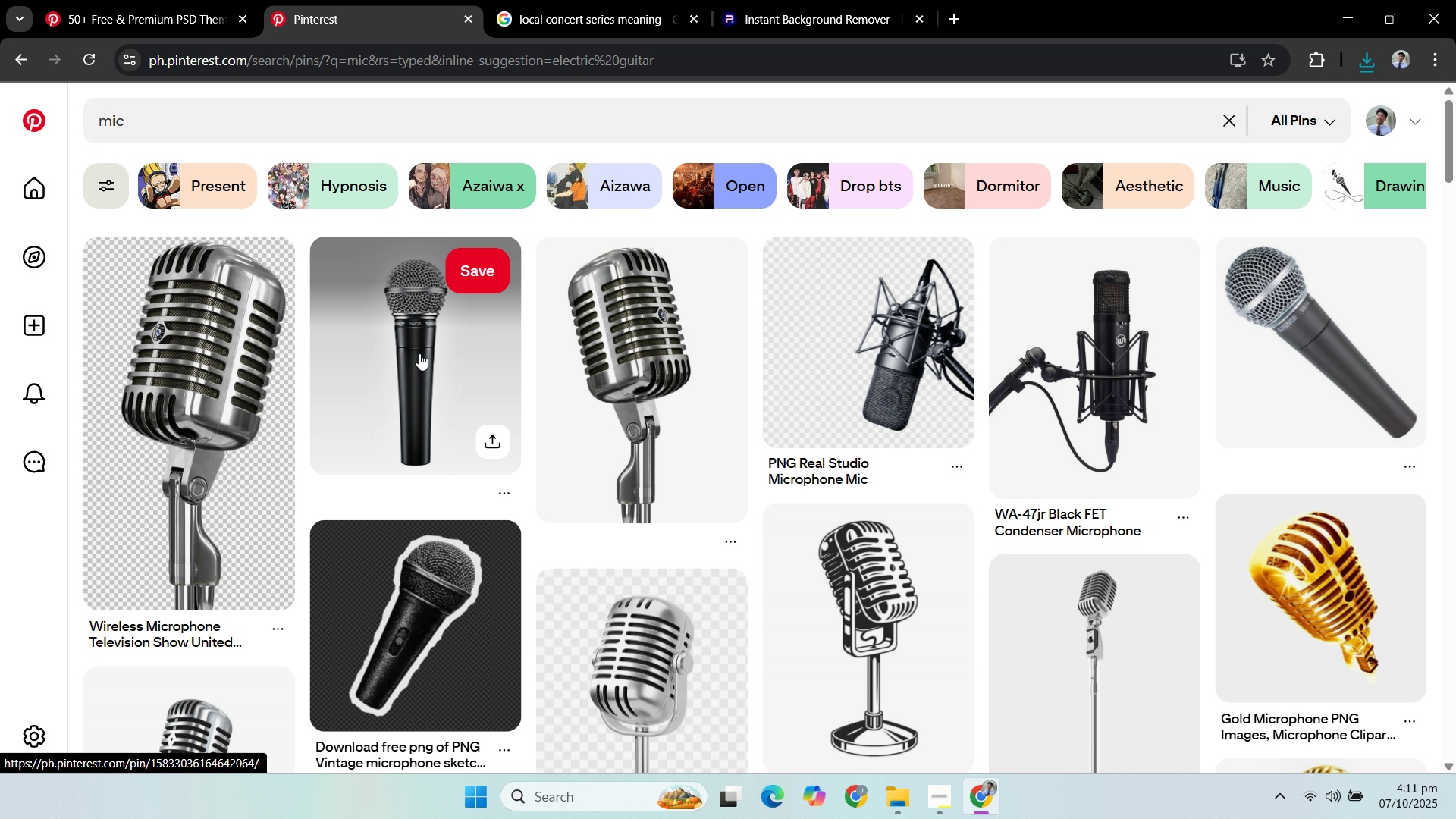 
left_click([419, 353])
 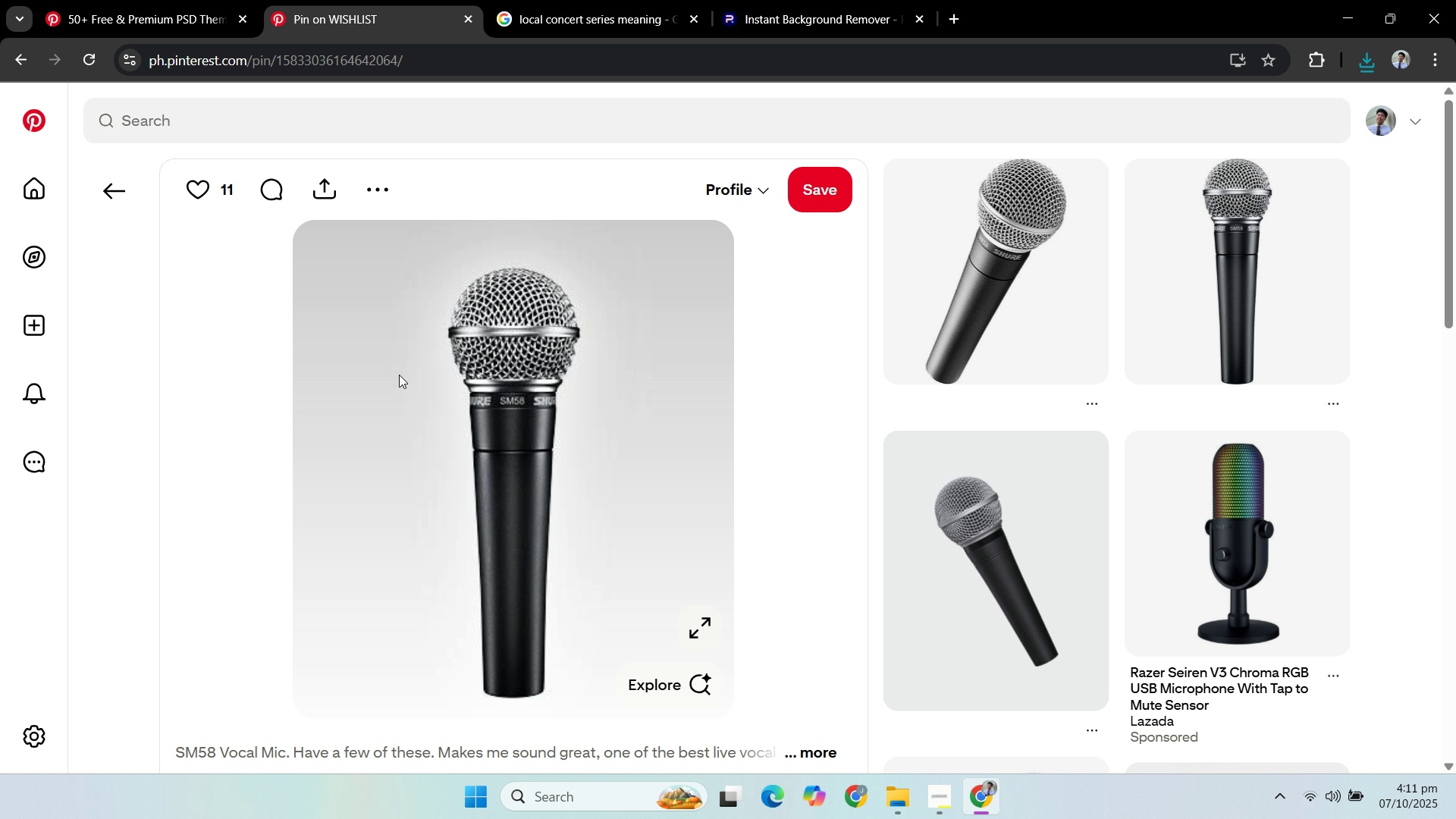 
scroll: coordinate [207, 249], scroll_direction: down, amount: 20.0
 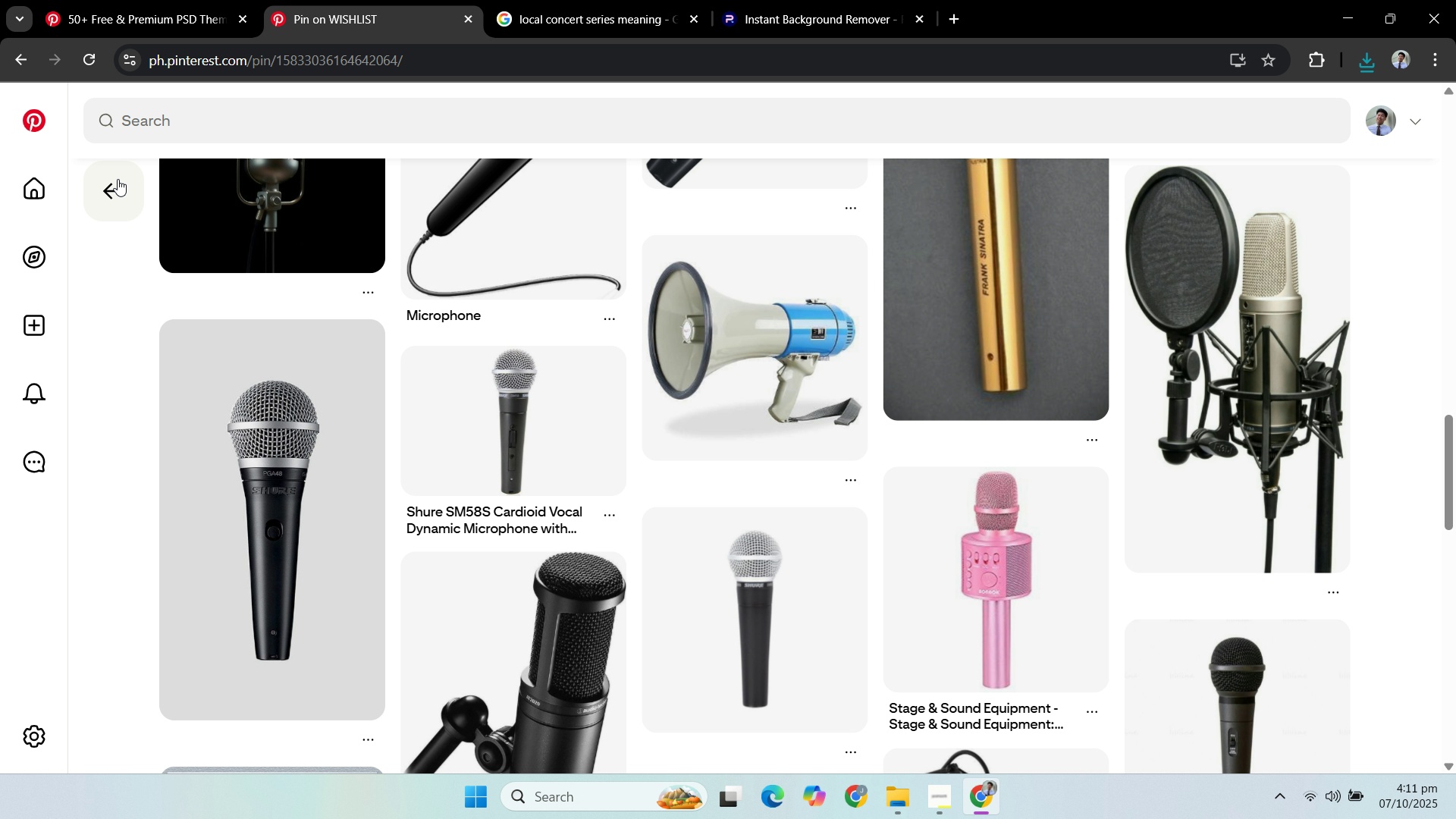 
left_click([115, 185])
 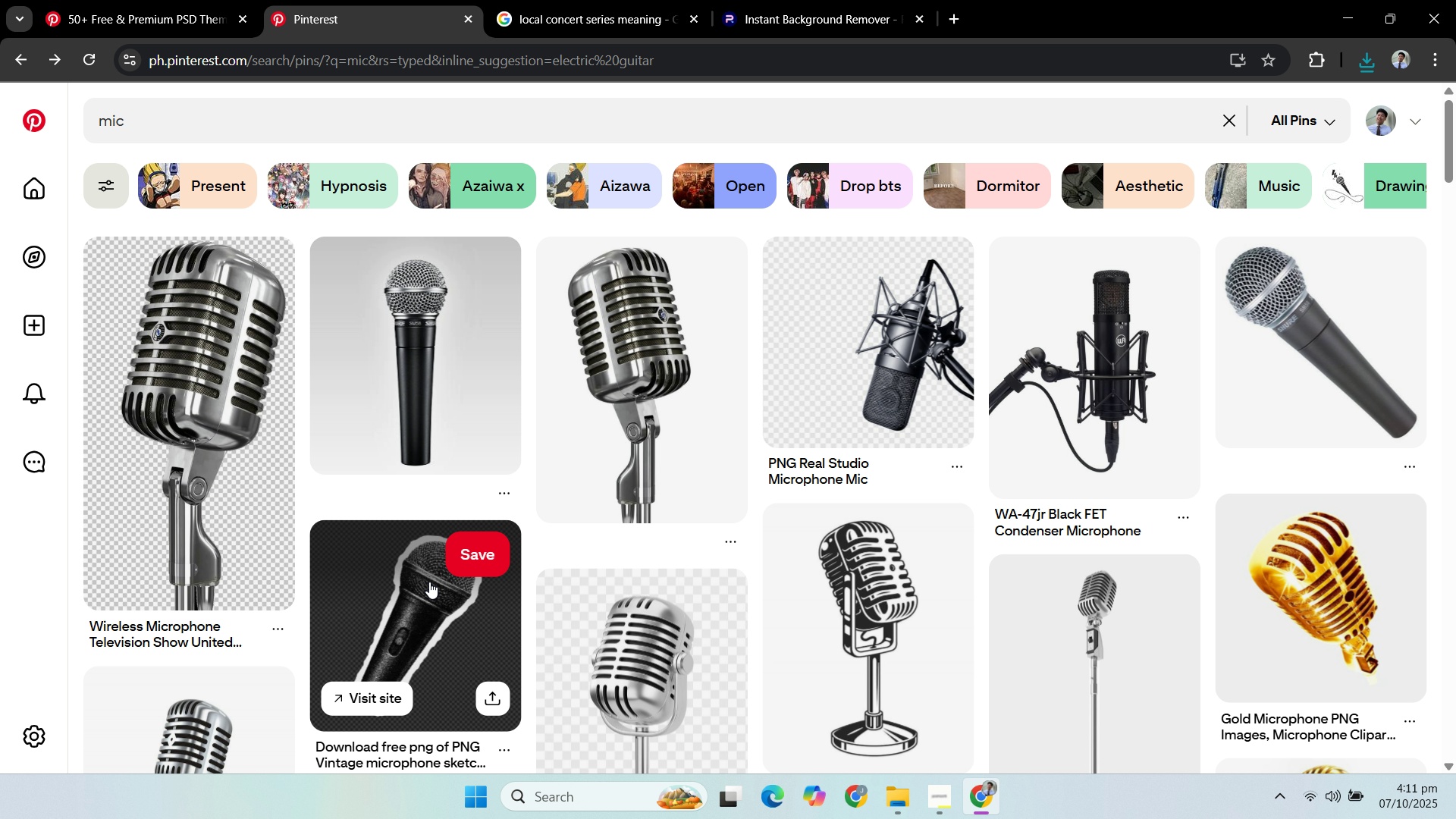 
mouse_move([370, 548])
 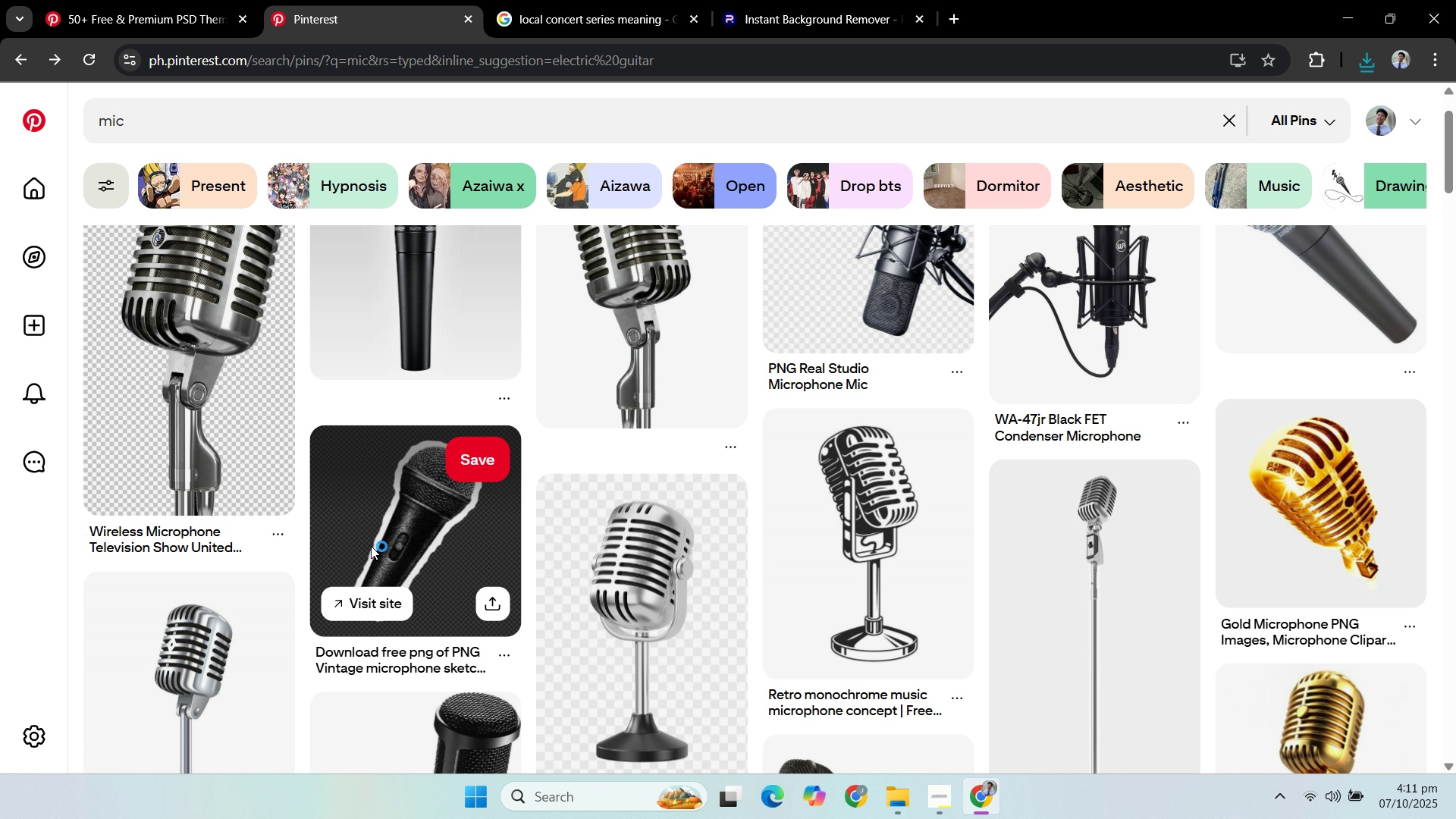 
scroll: coordinate [964, 575], scroll_direction: down, amount: 4.0
 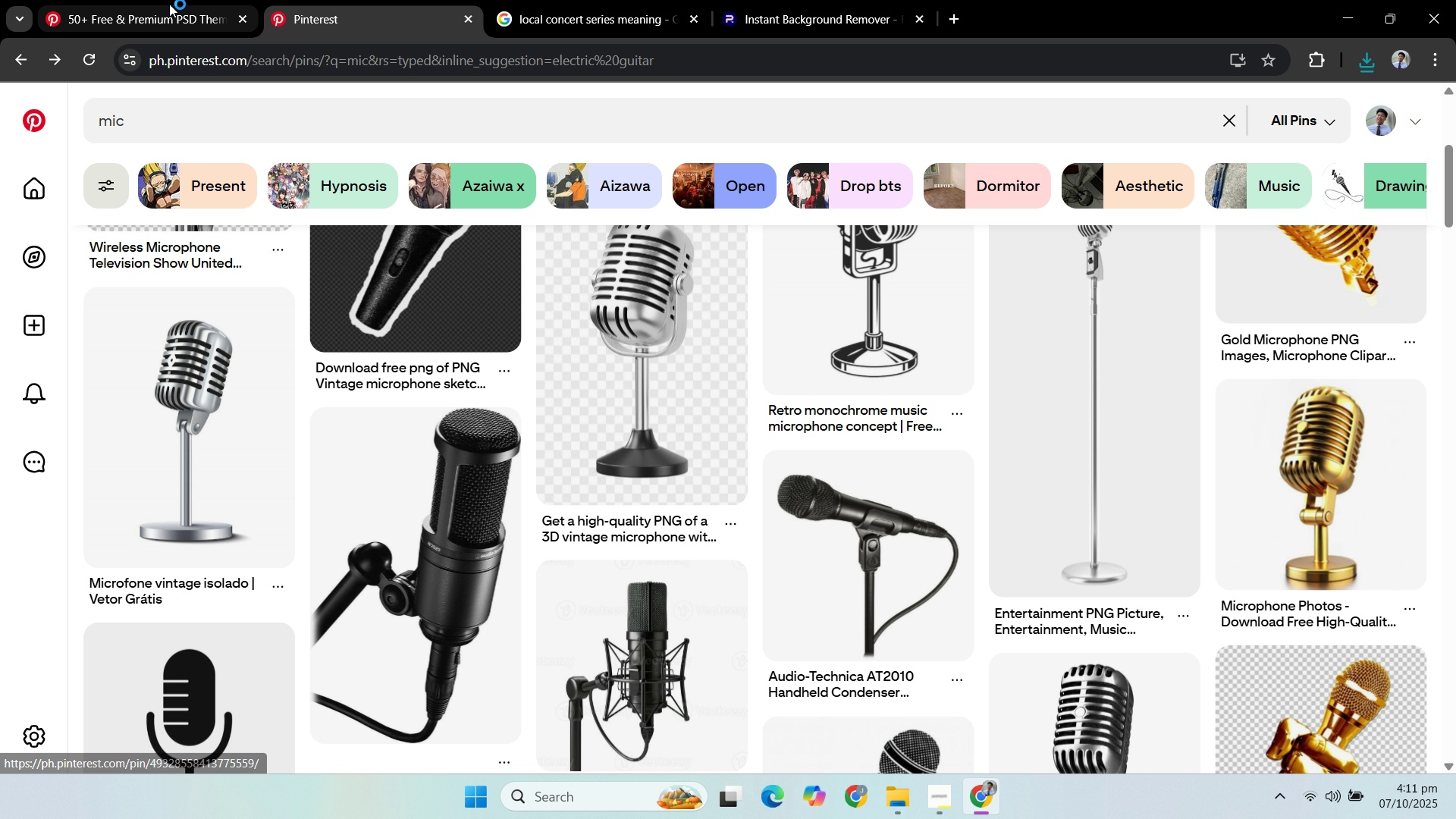 
left_click([169, 11])
 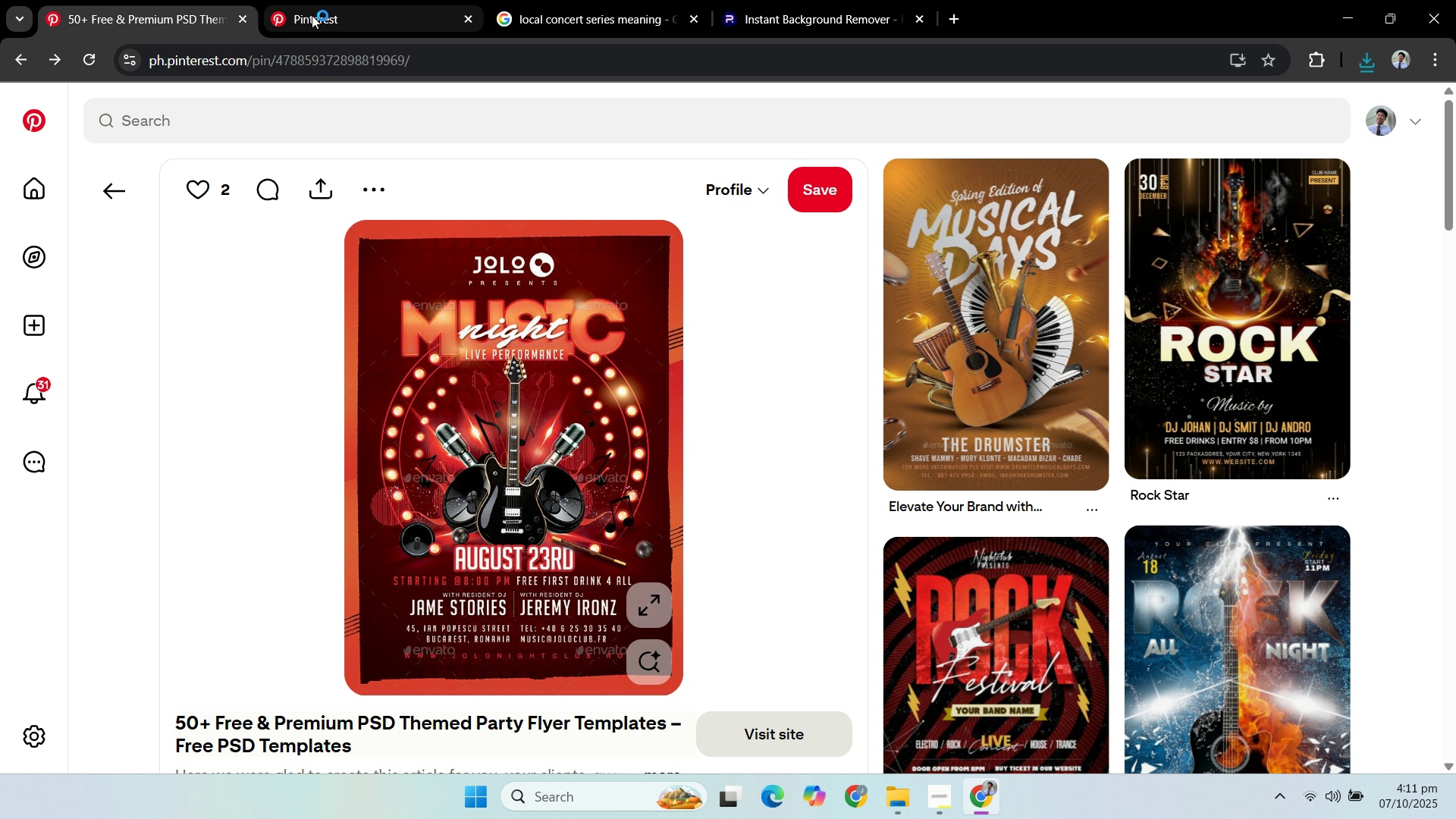 
left_click([310, 15])
 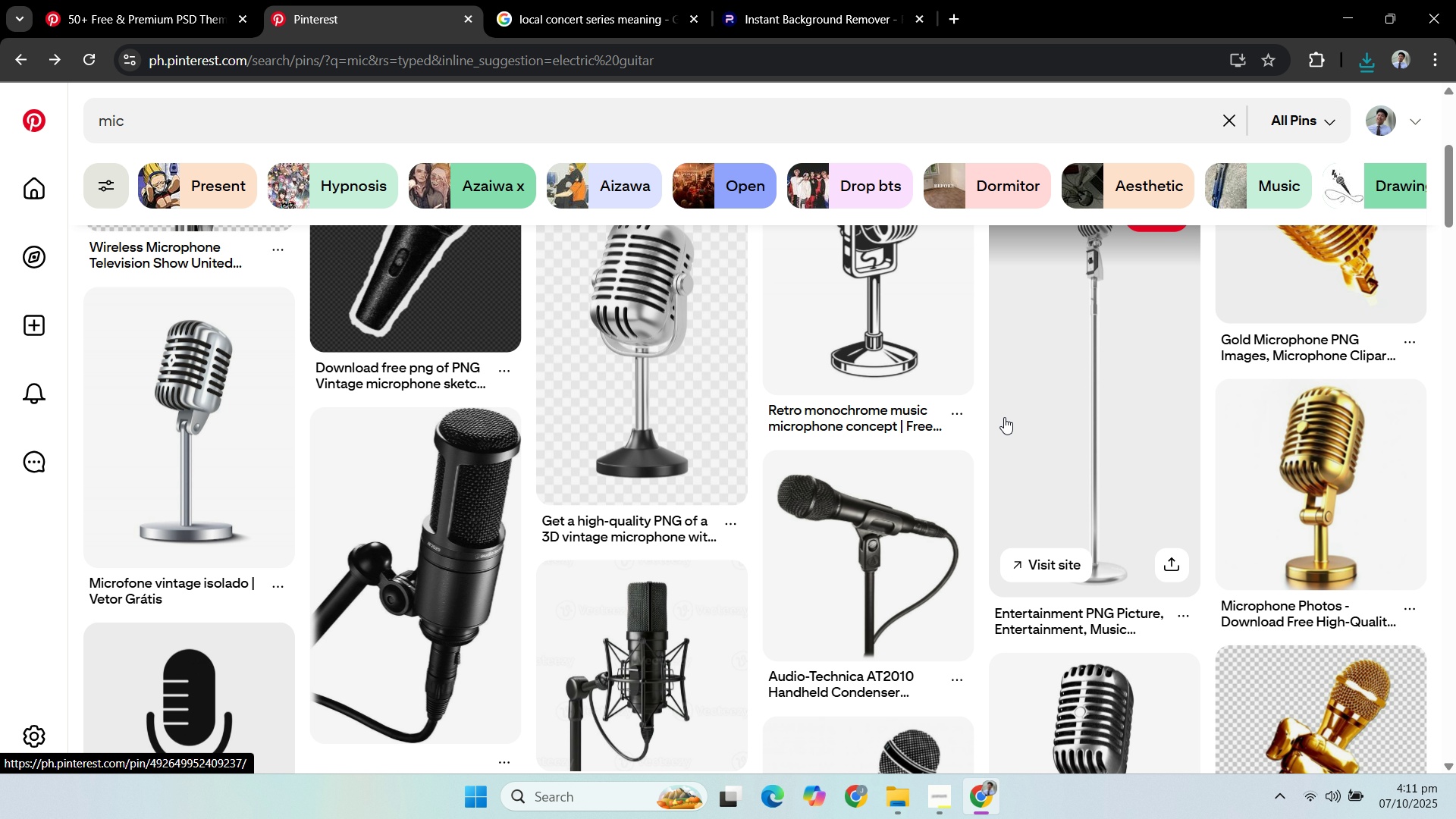 
scroll: coordinate [1054, 403], scroll_direction: down, amount: 19.0
 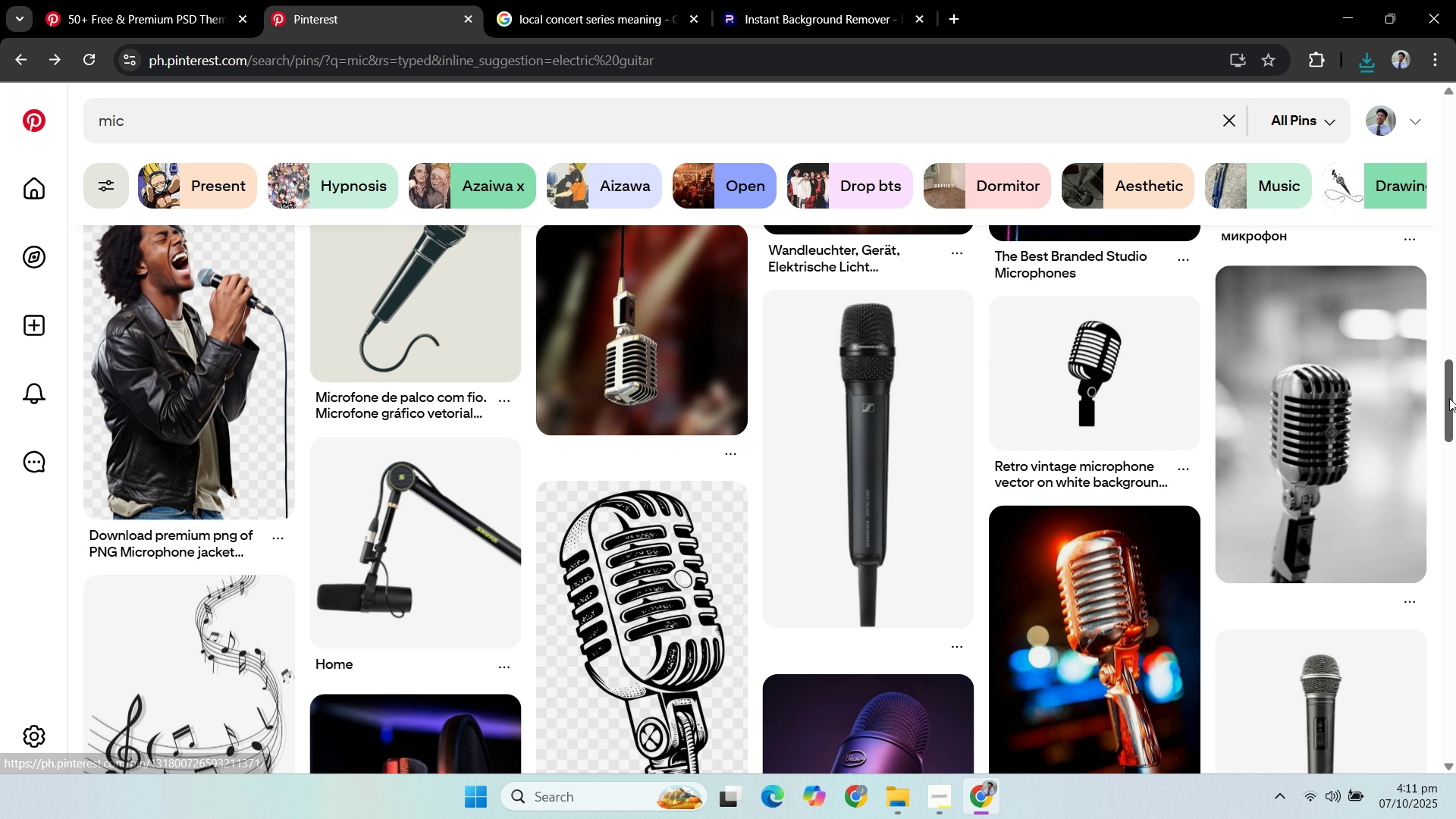 
left_click_drag(start_coordinate=[1448, 397], to_coordinate=[1449, 224])
 